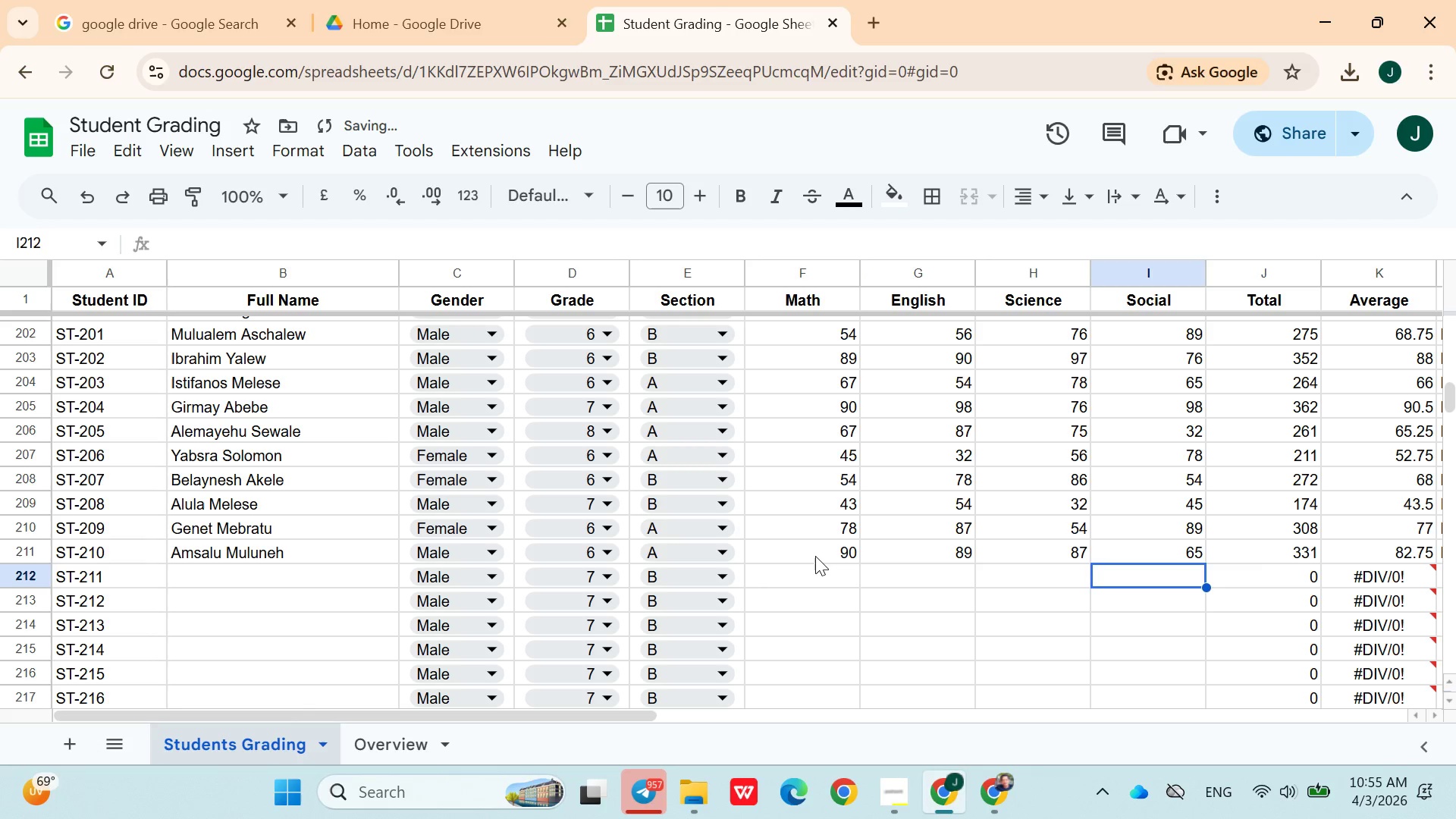 
hold_key(key=ArrowLeft, duration=1.01)
 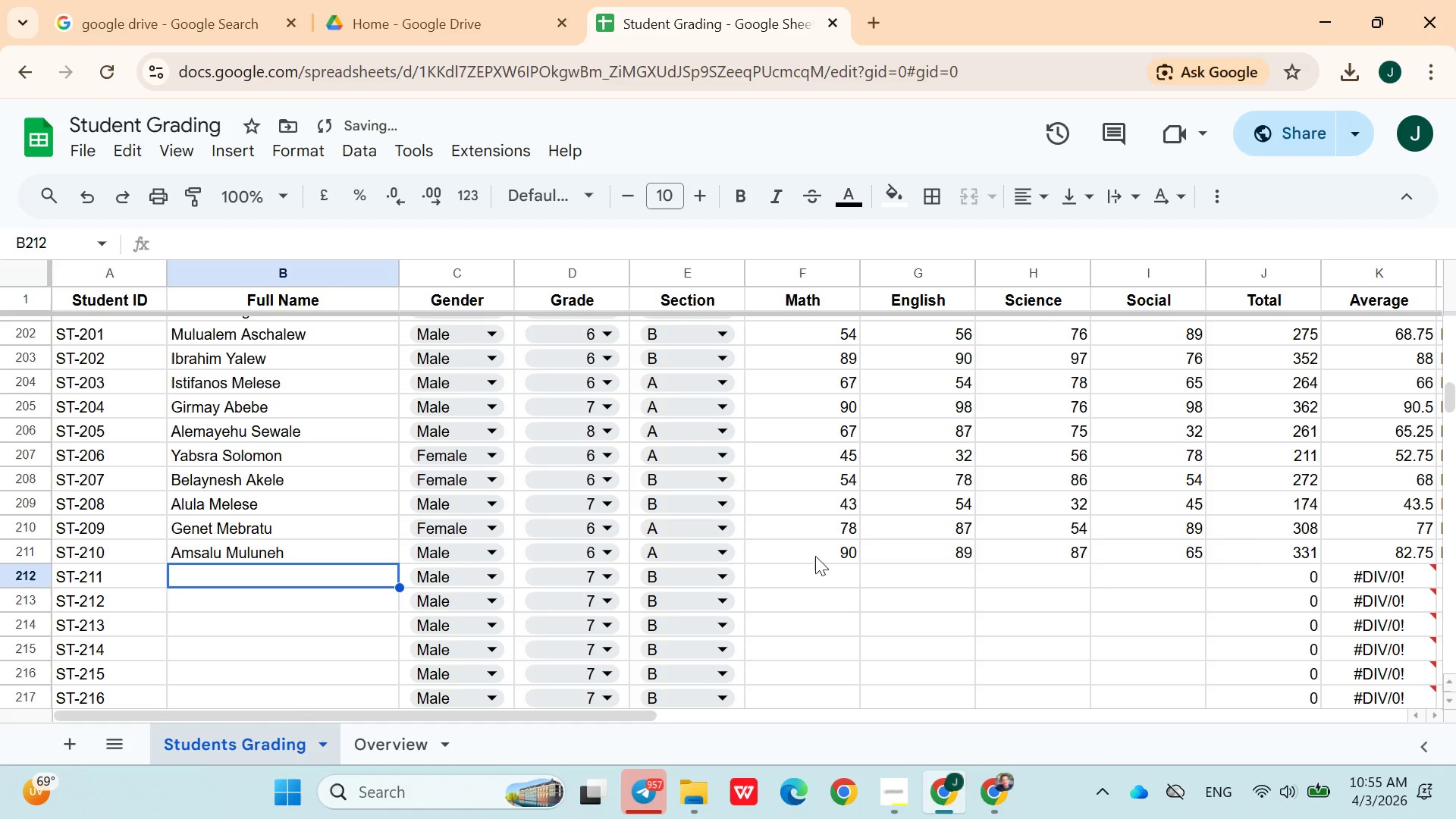 
key(ArrowRight)
 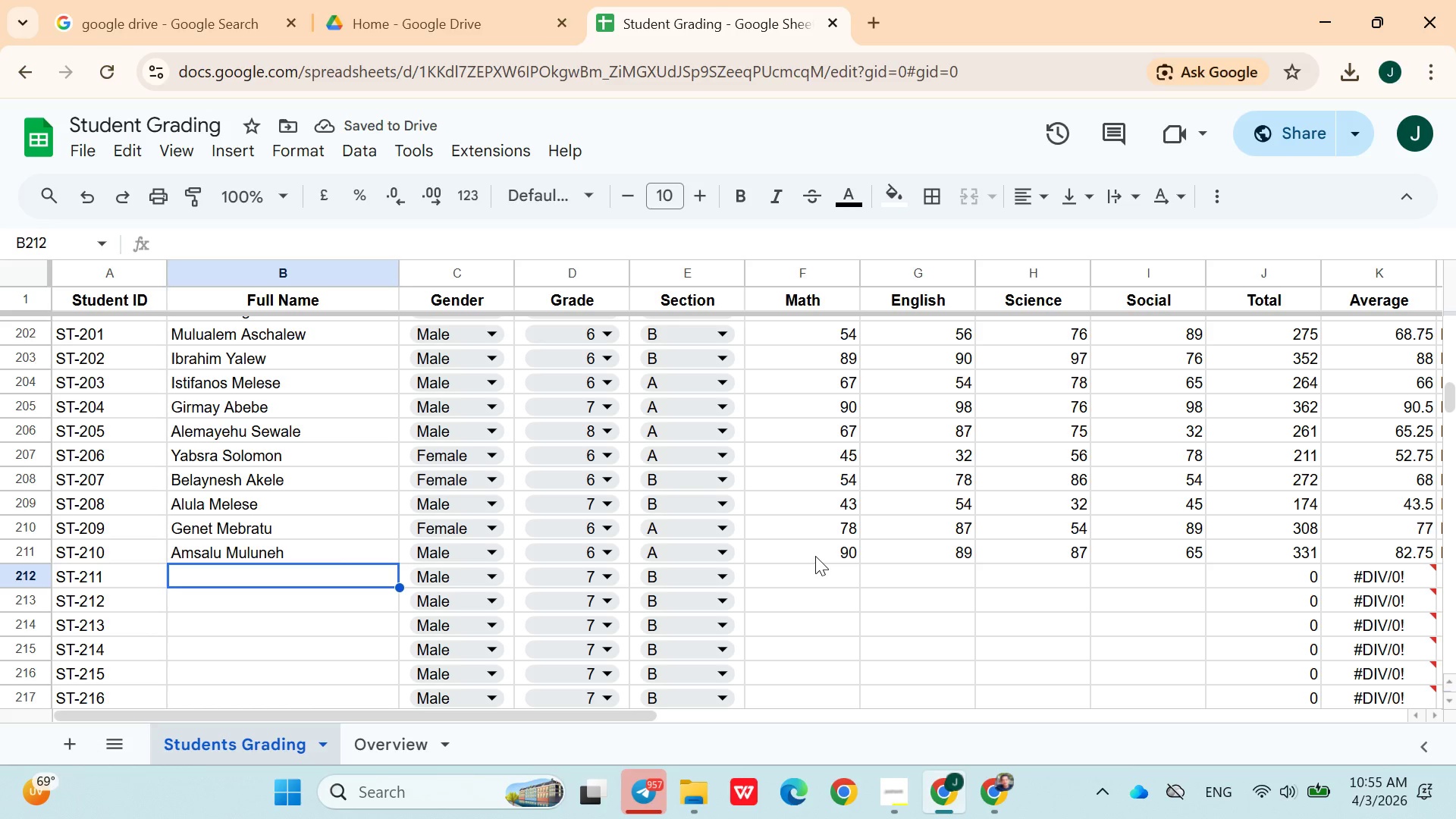 
type(Ayan)
 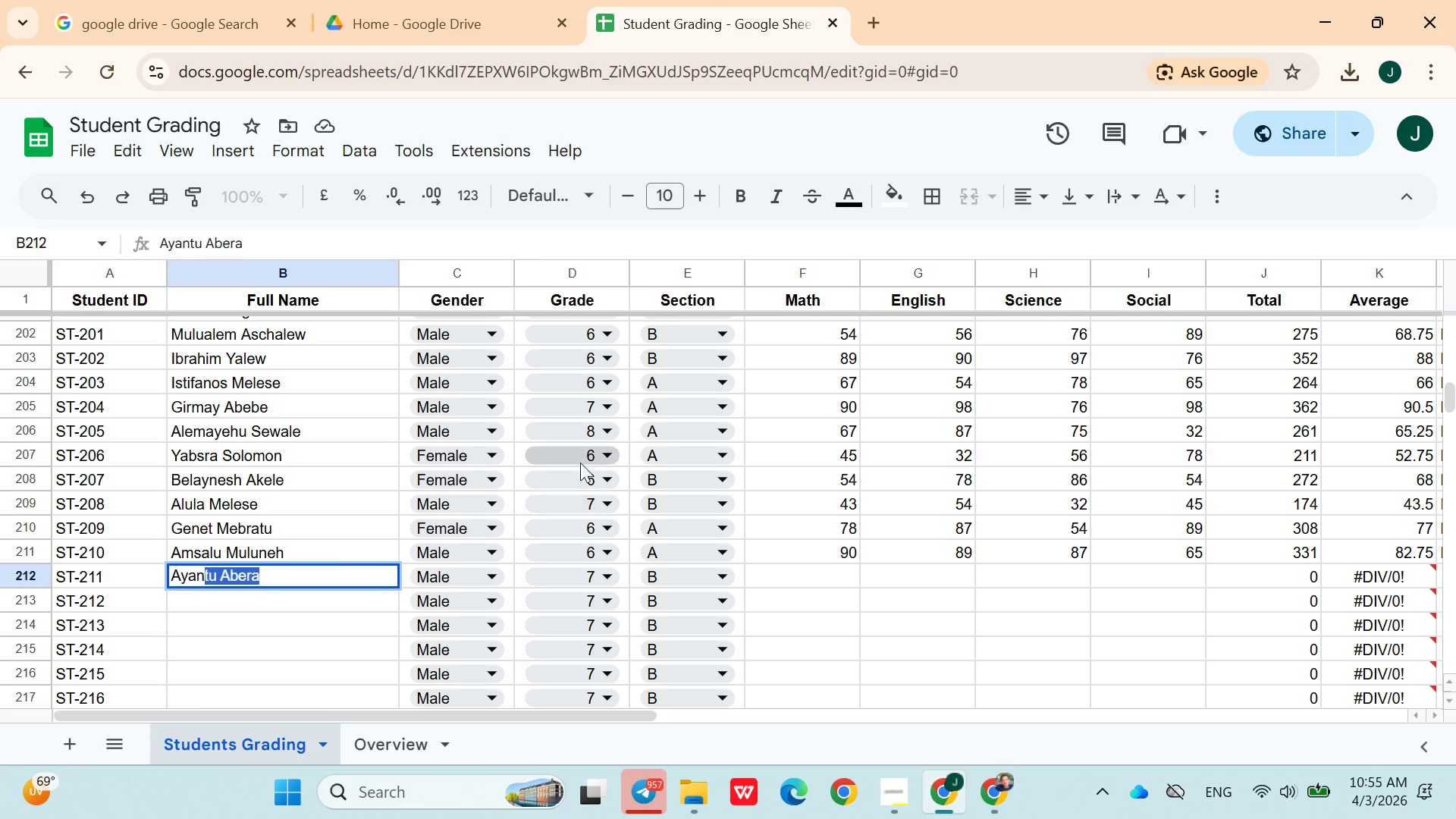 
left_click([353, 572])
 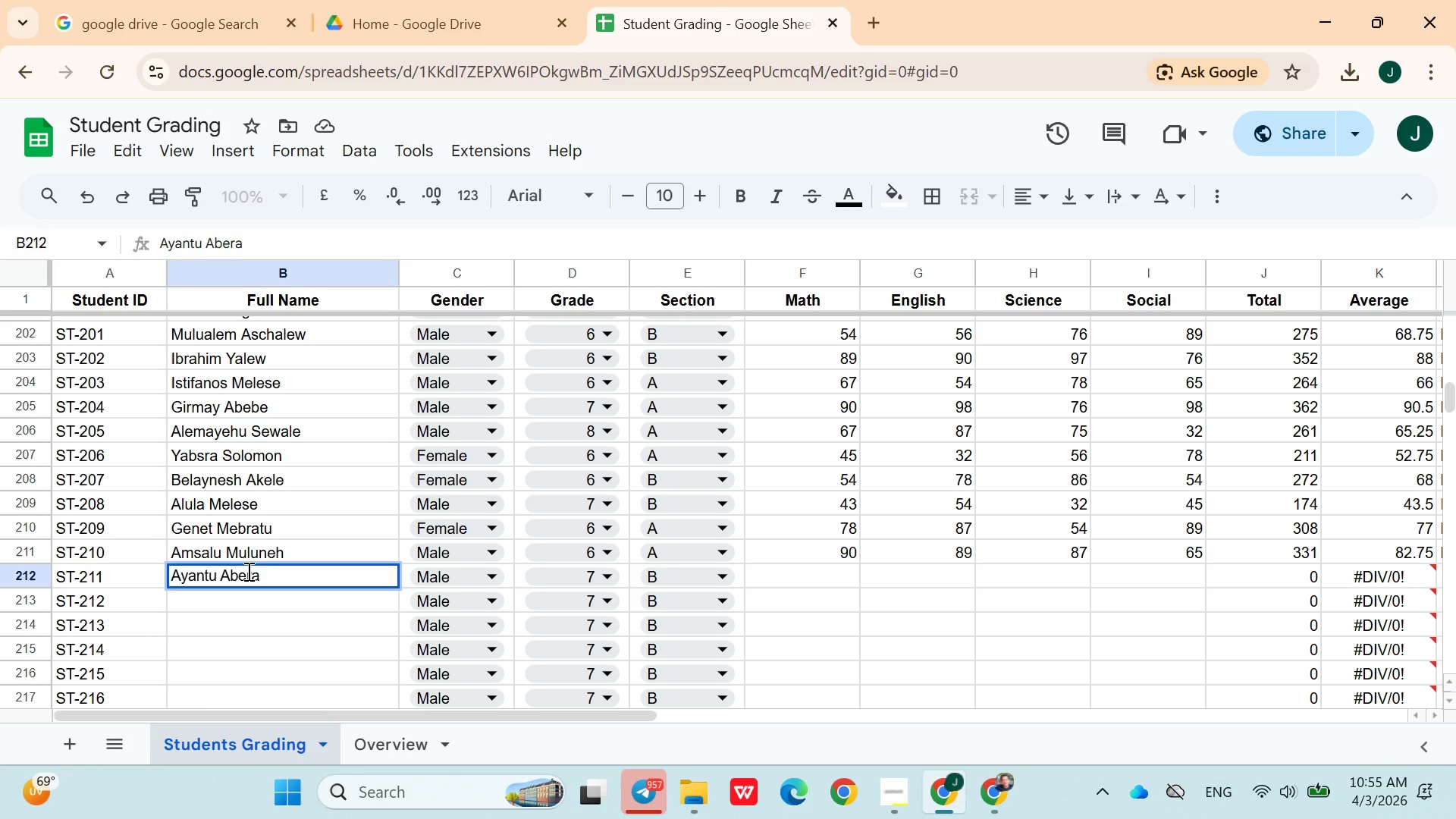 
double_click([246, 571])
 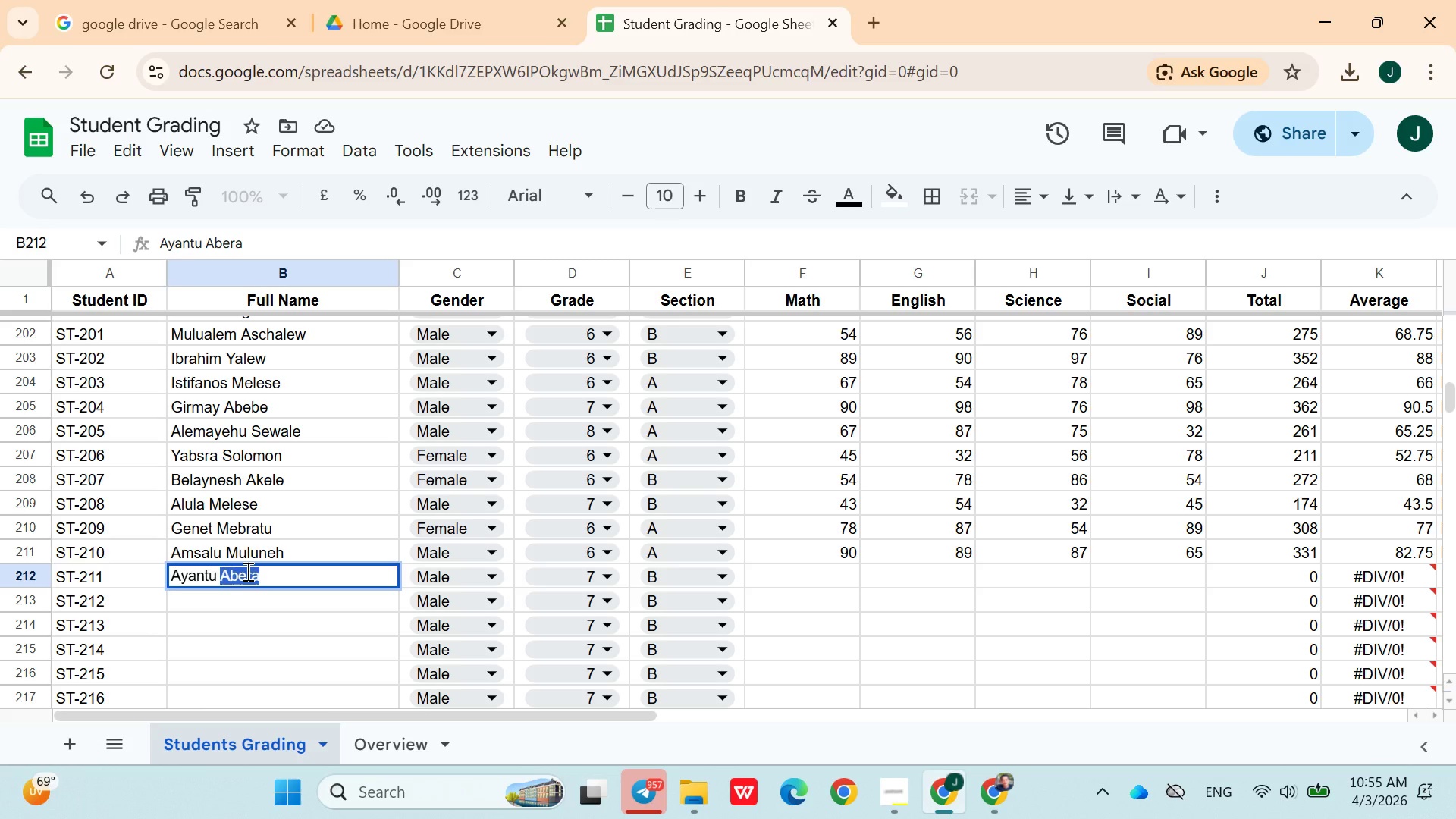 
type(Abe)
 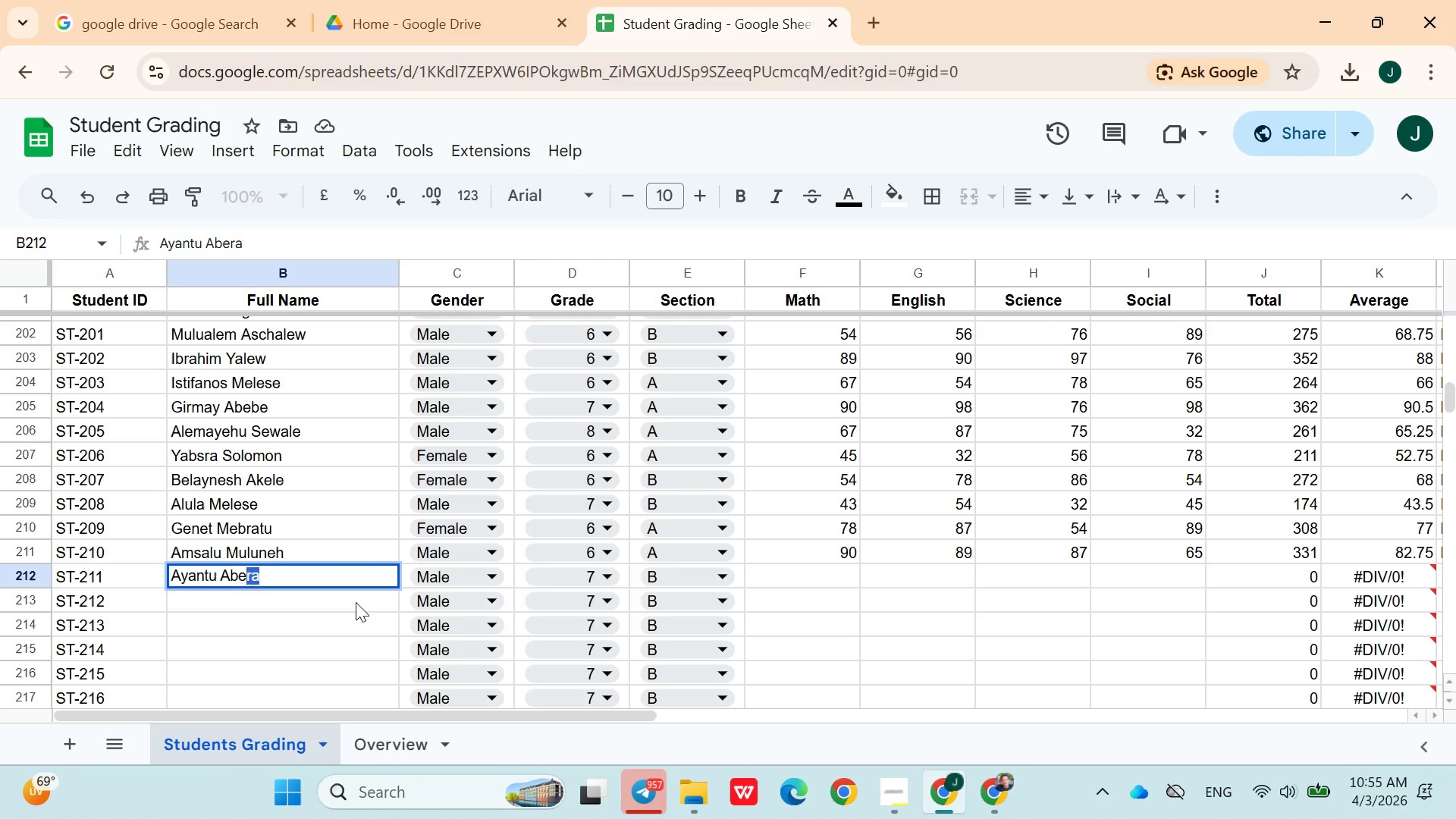 
type(be)
 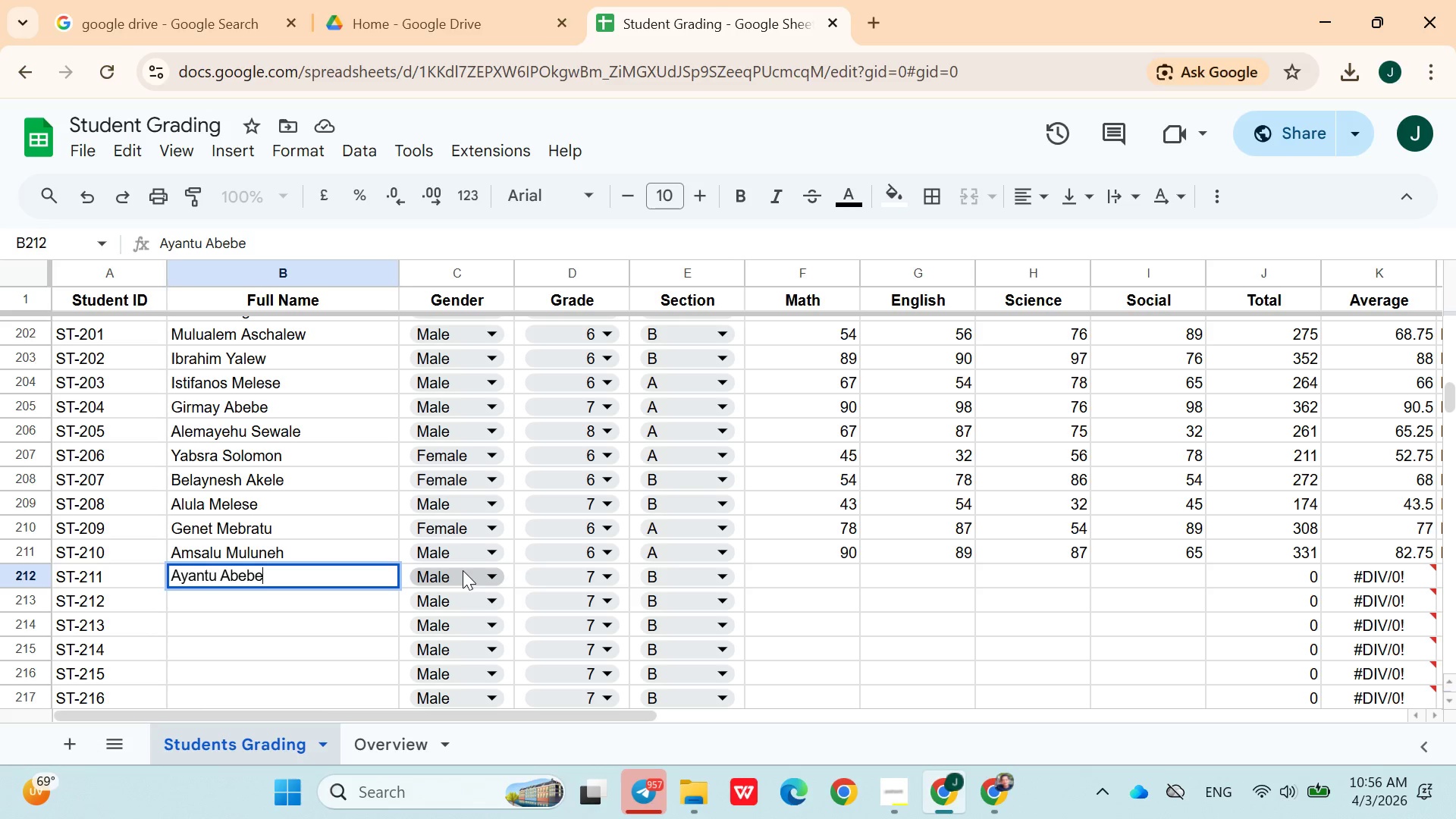 
left_click([483, 570])
 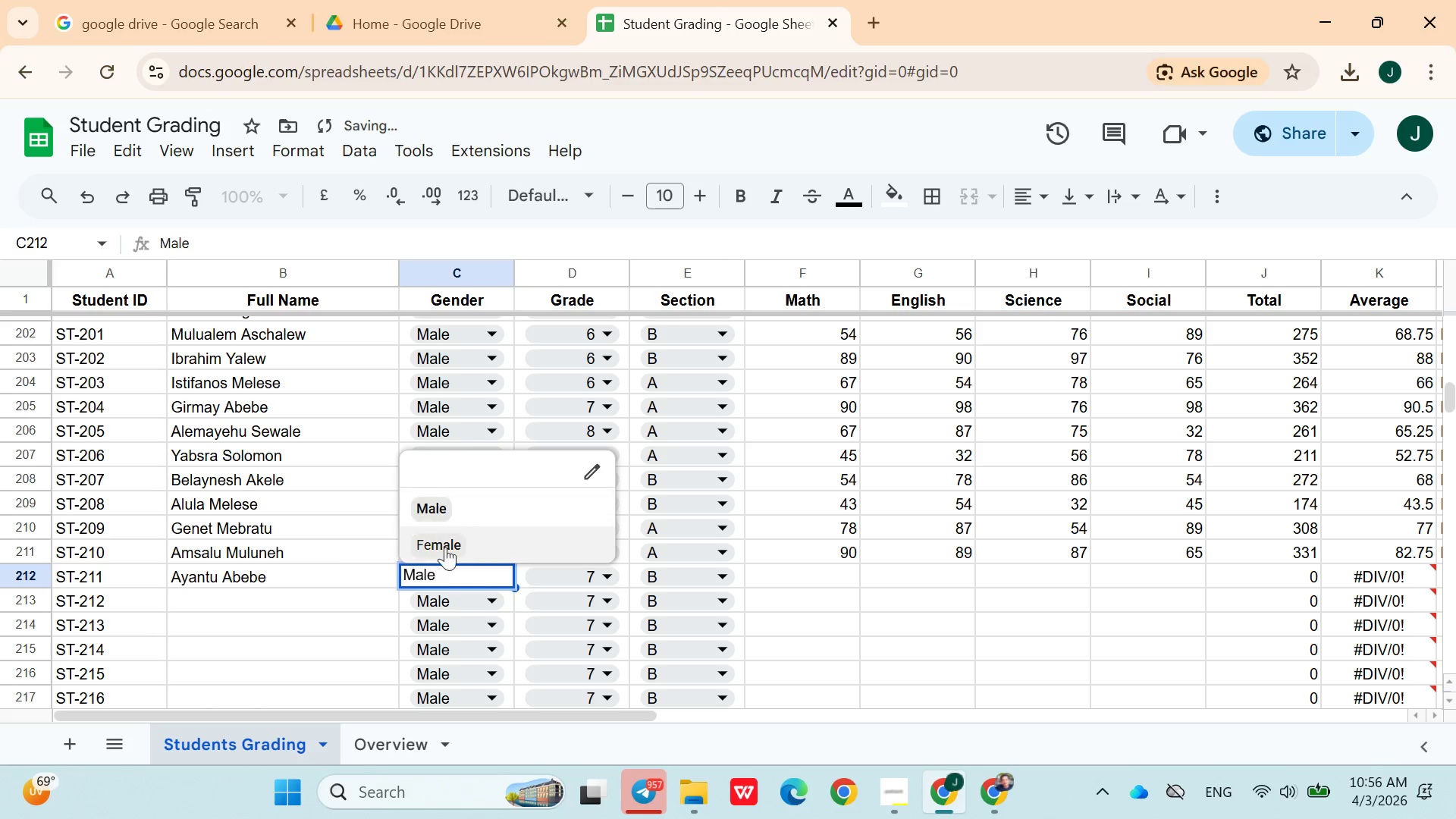 
left_click([445, 545])
 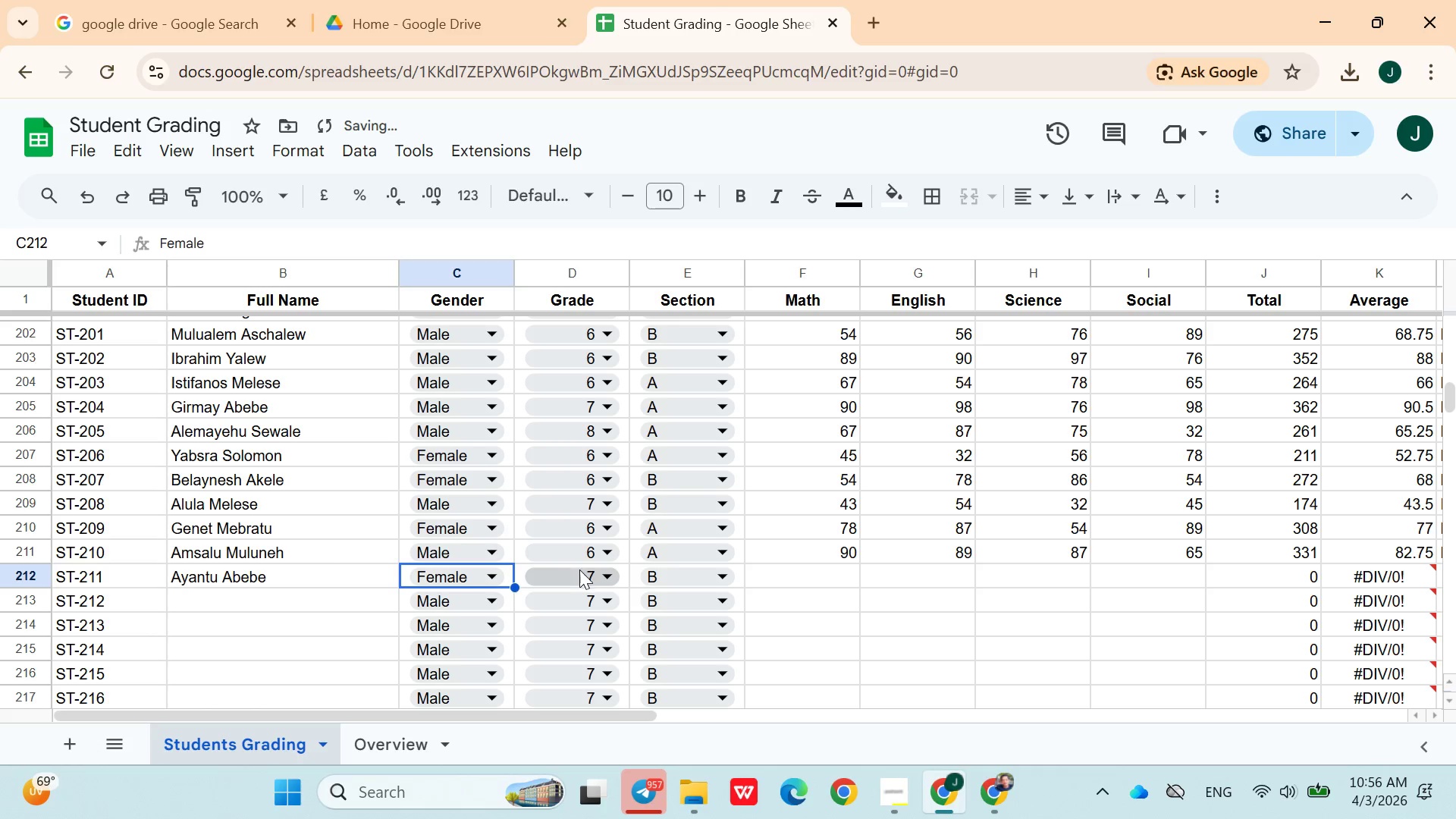 
left_click([580, 573])
 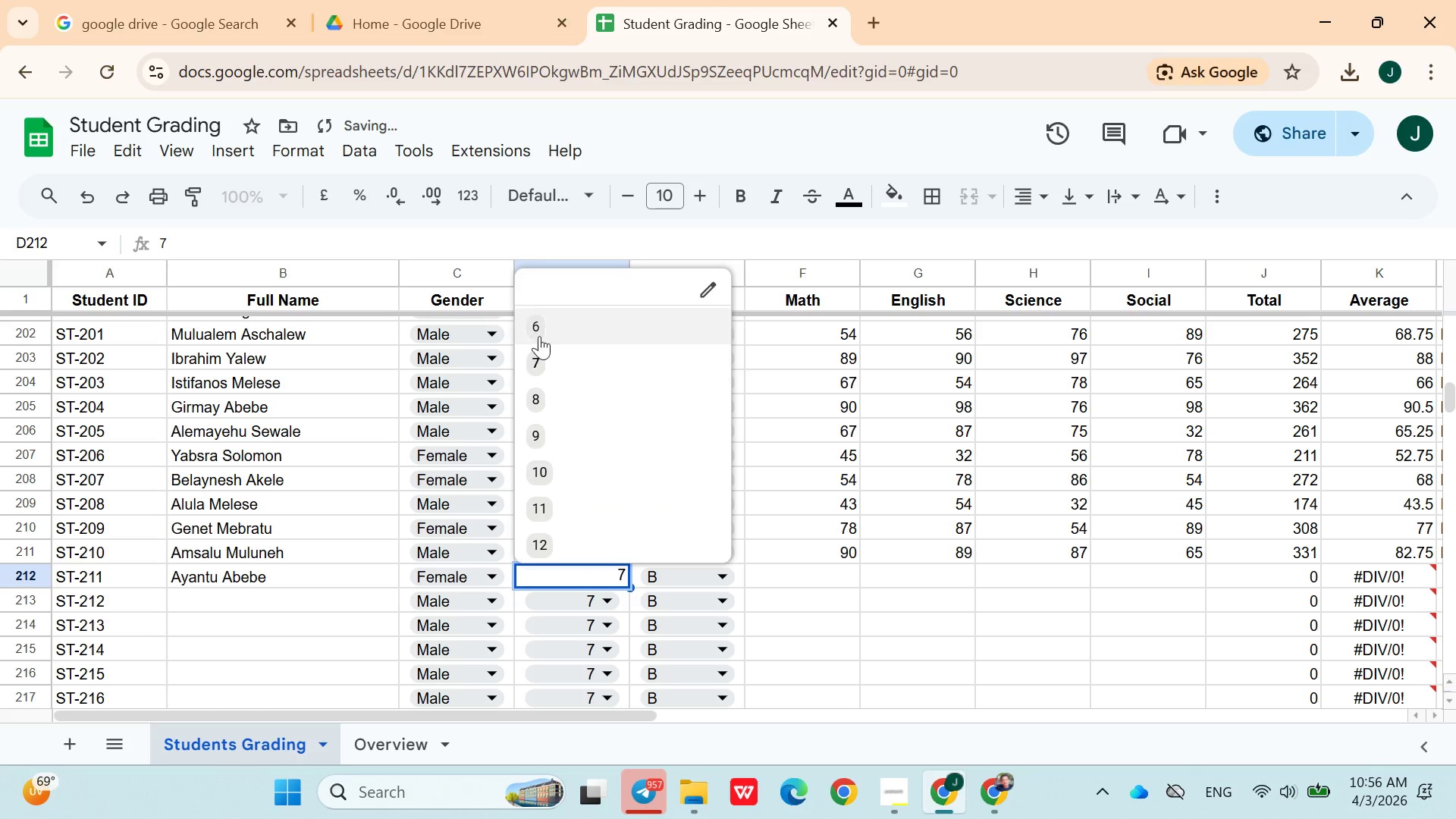 
left_click([544, 318])
 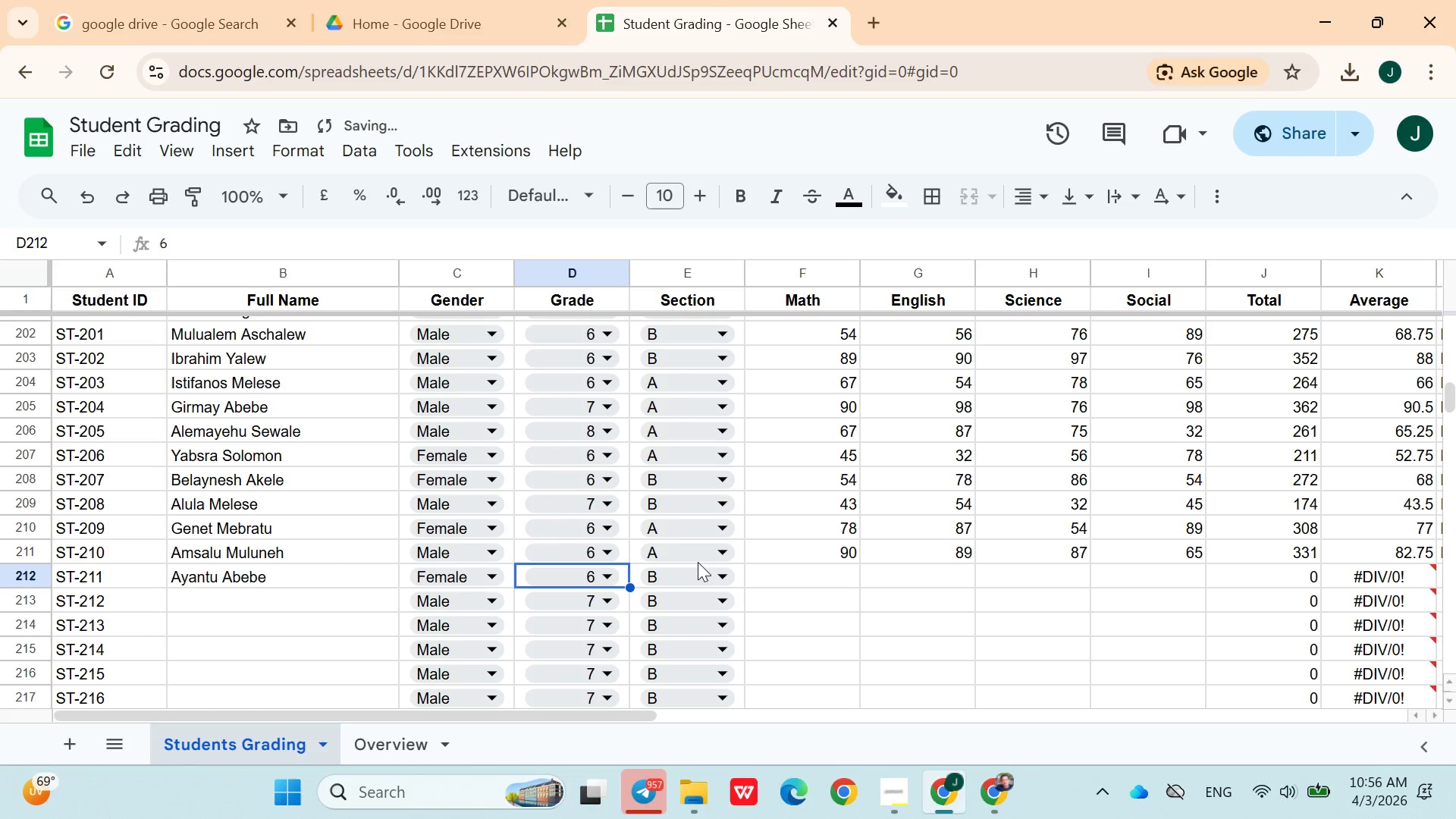 
left_click([698, 576])
 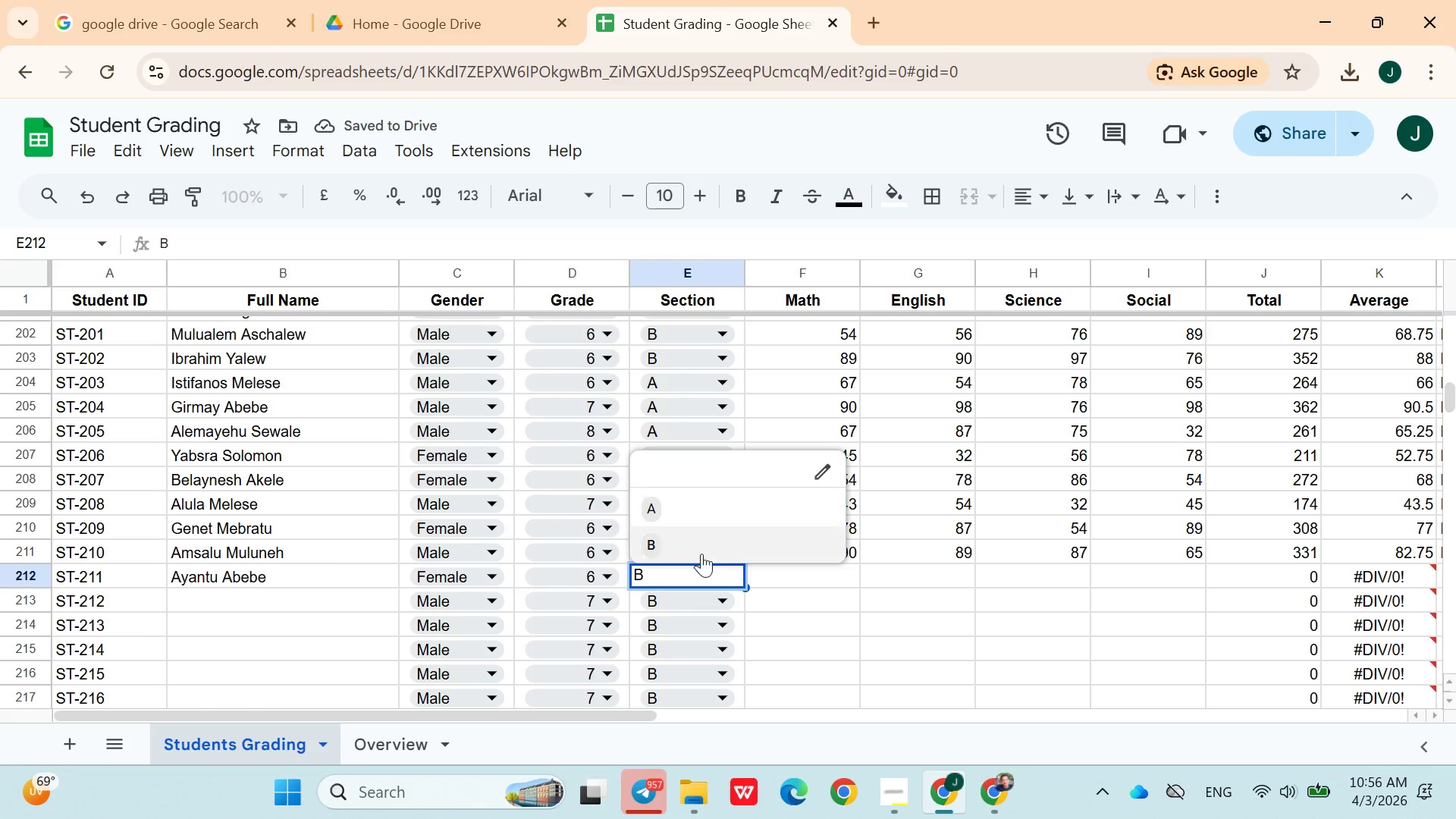 
left_click([686, 496])
 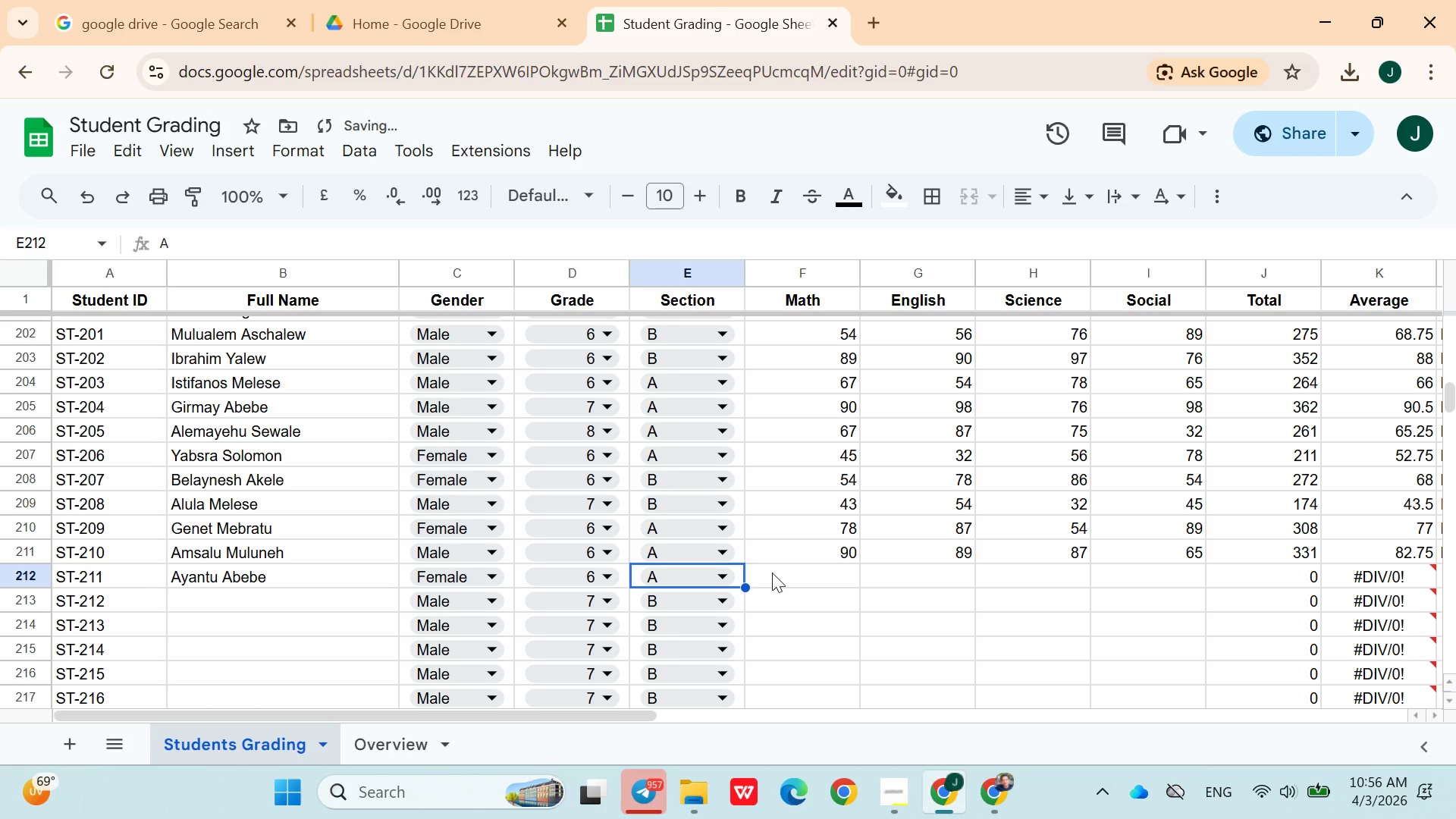 
left_click([781, 576])
 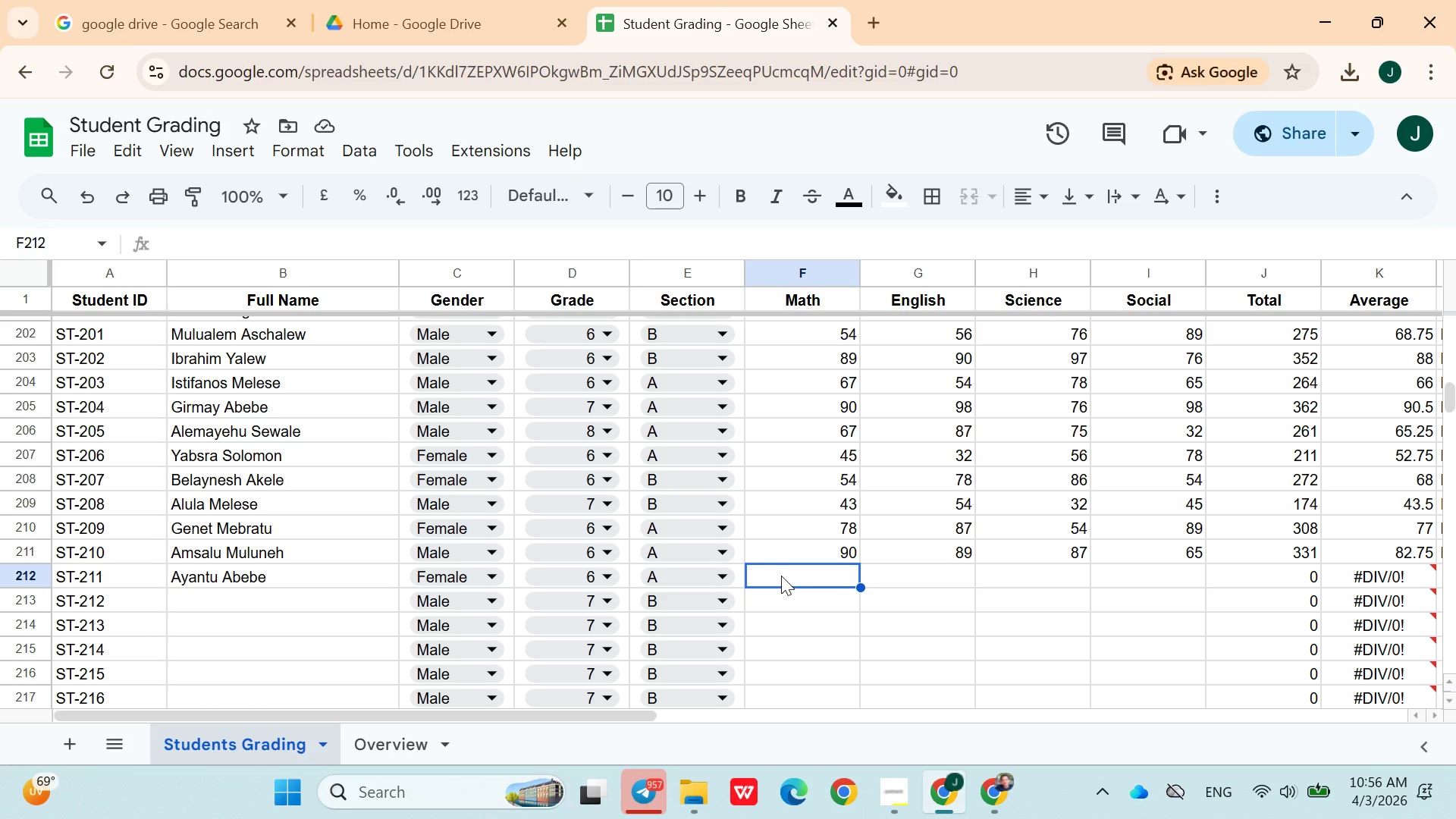 
wait(7.92)
 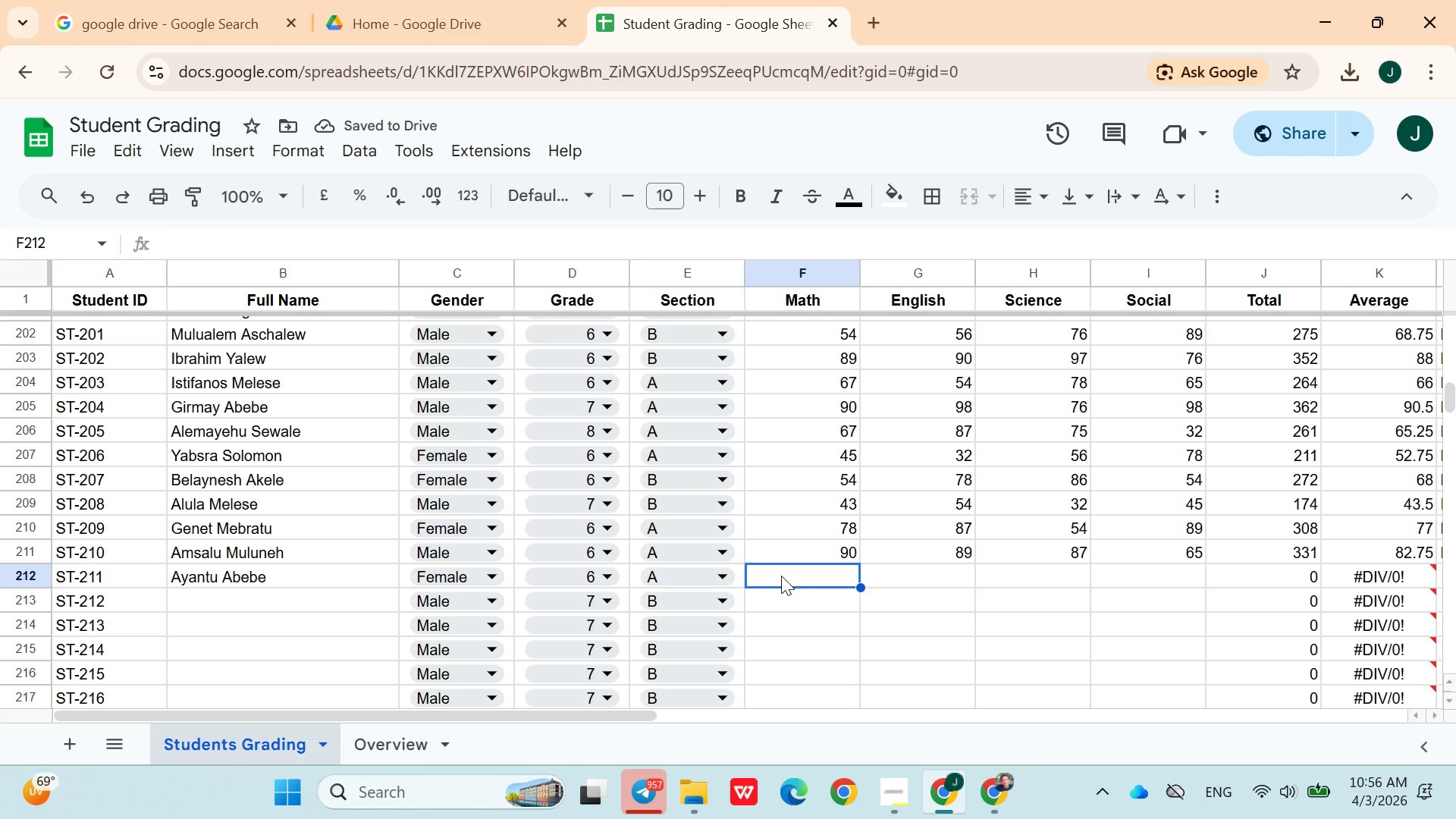 
type(87)
 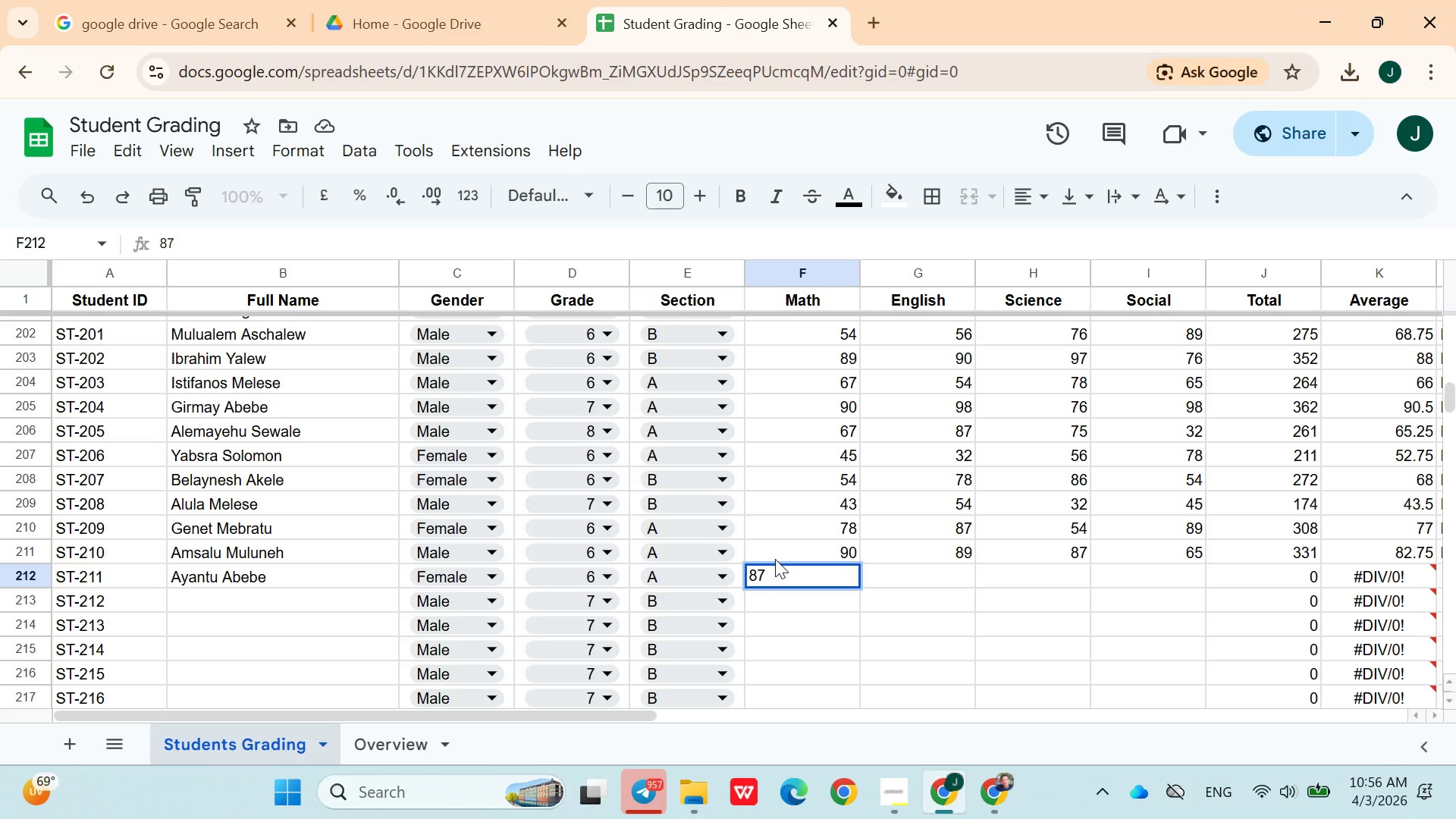 
key(ArrowRight)
 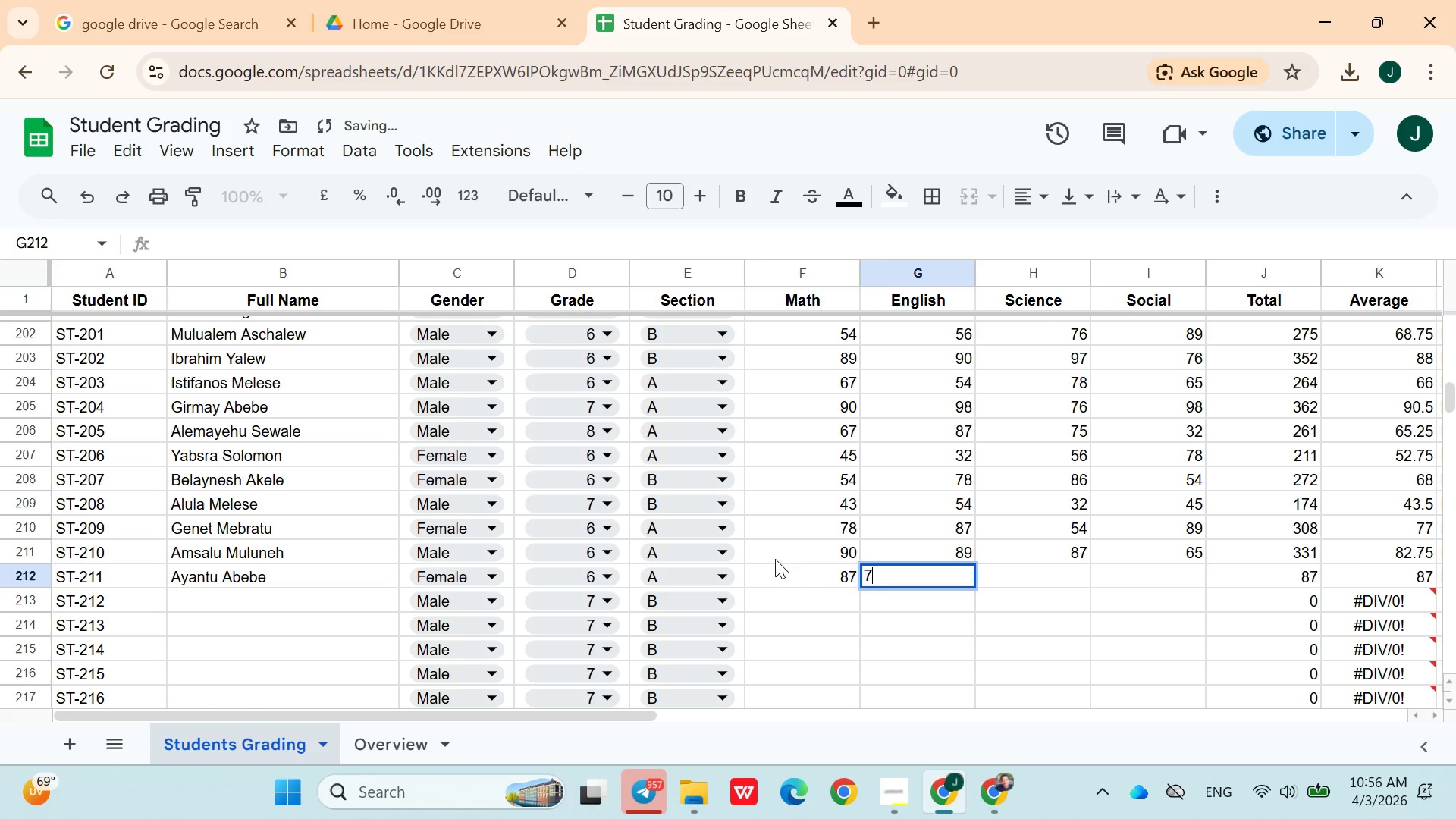 
type(76)
 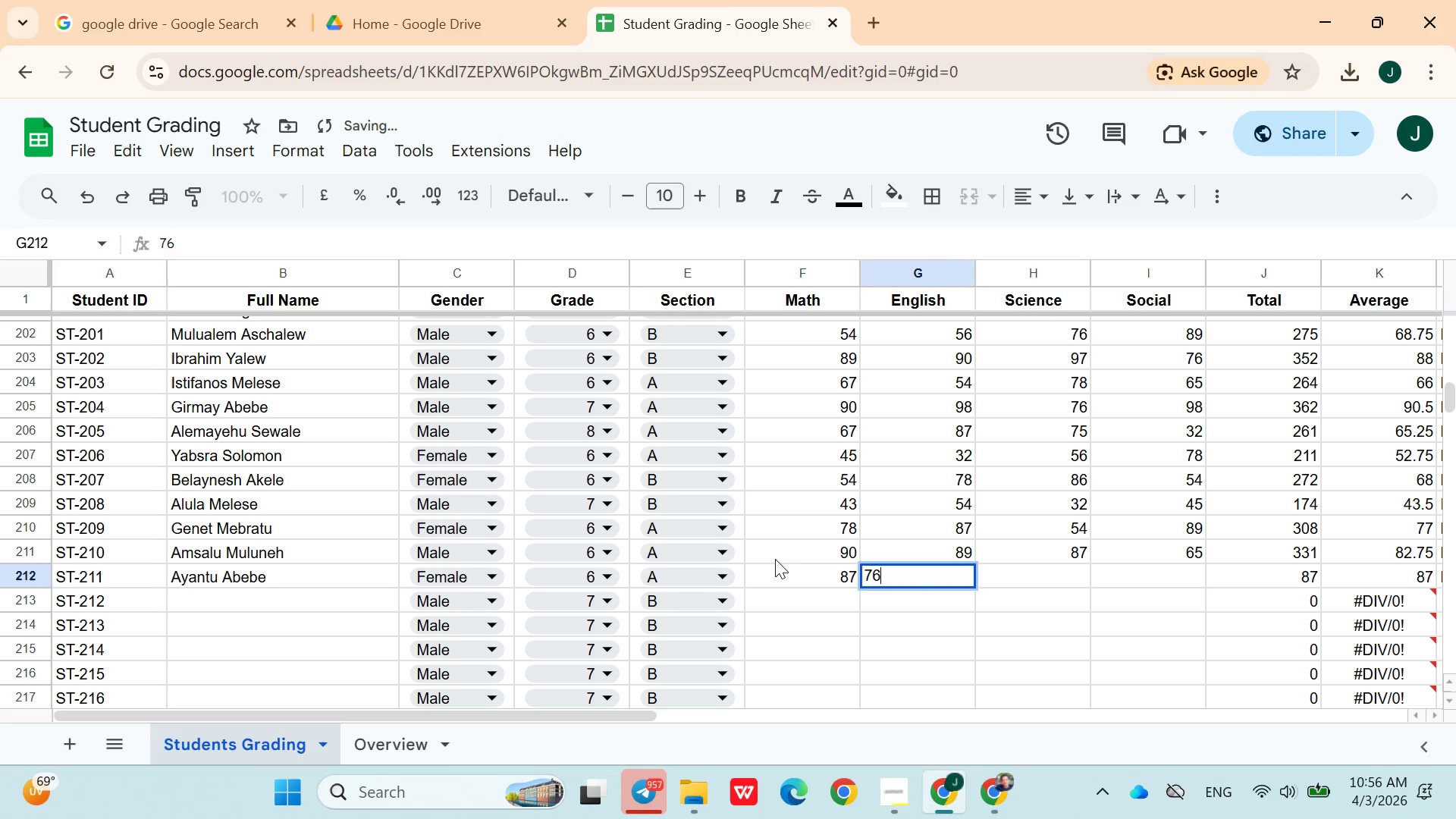 
key(ArrowRight)
 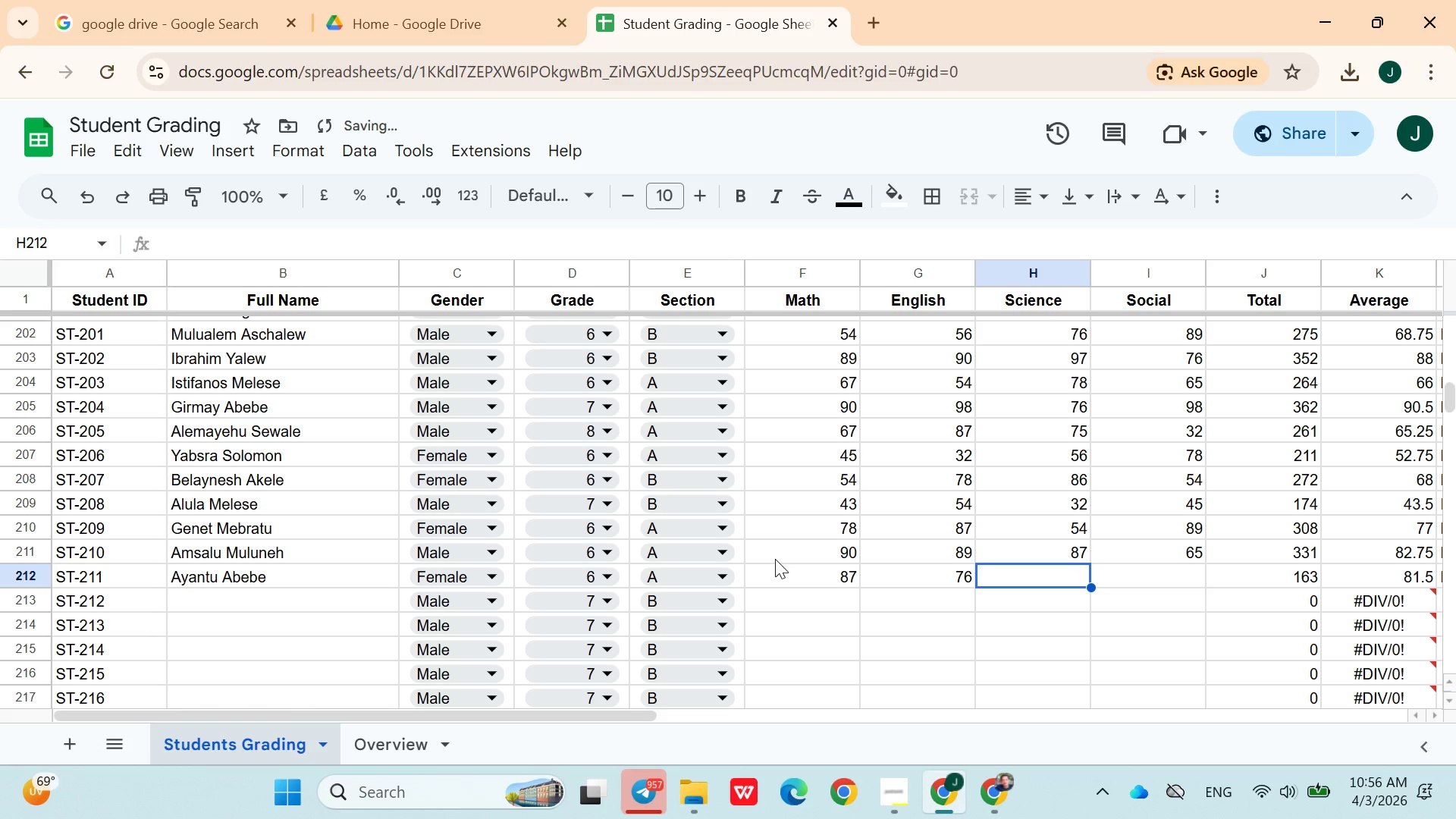 
type(93)
 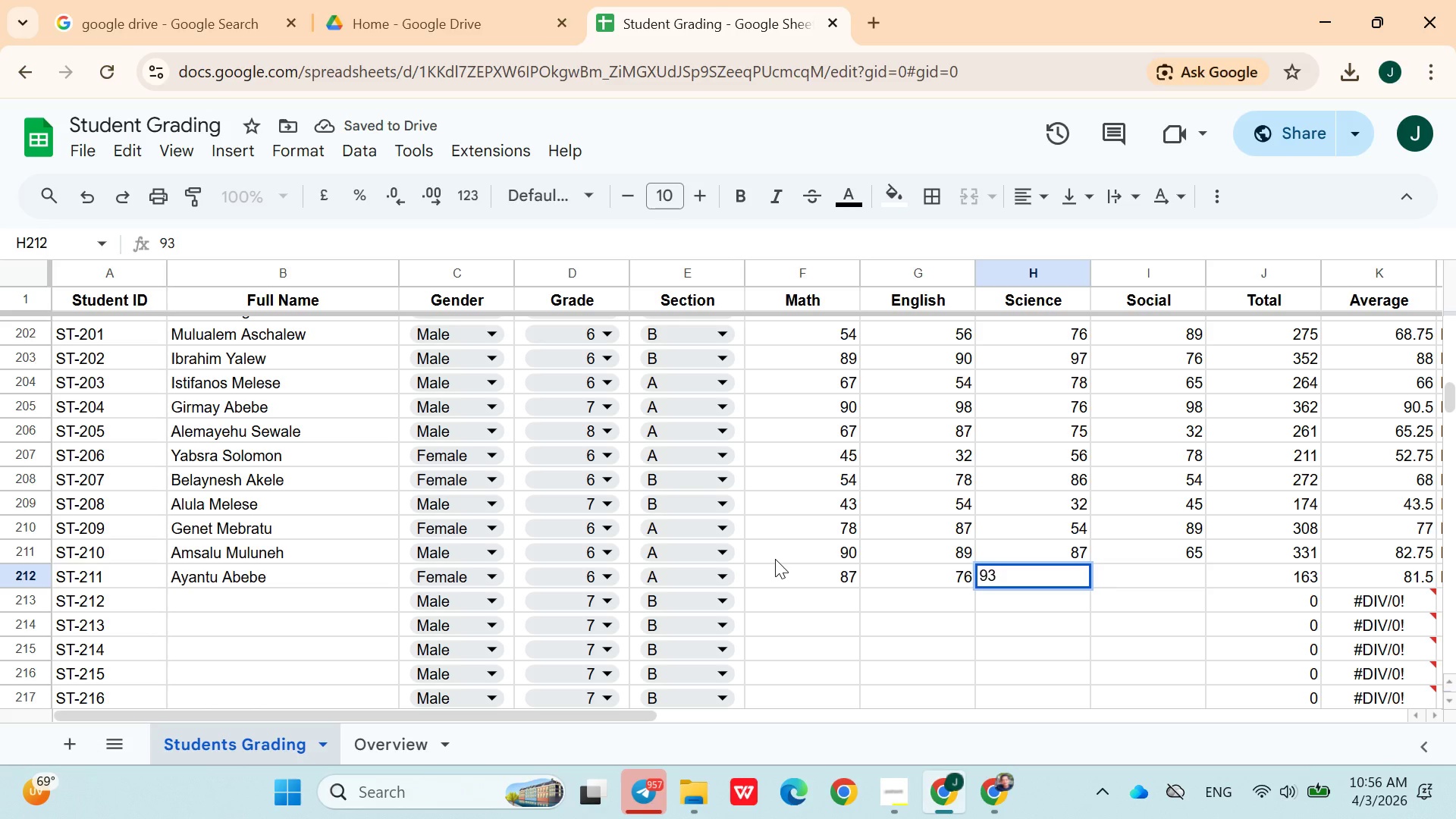 
key(ArrowRight)
 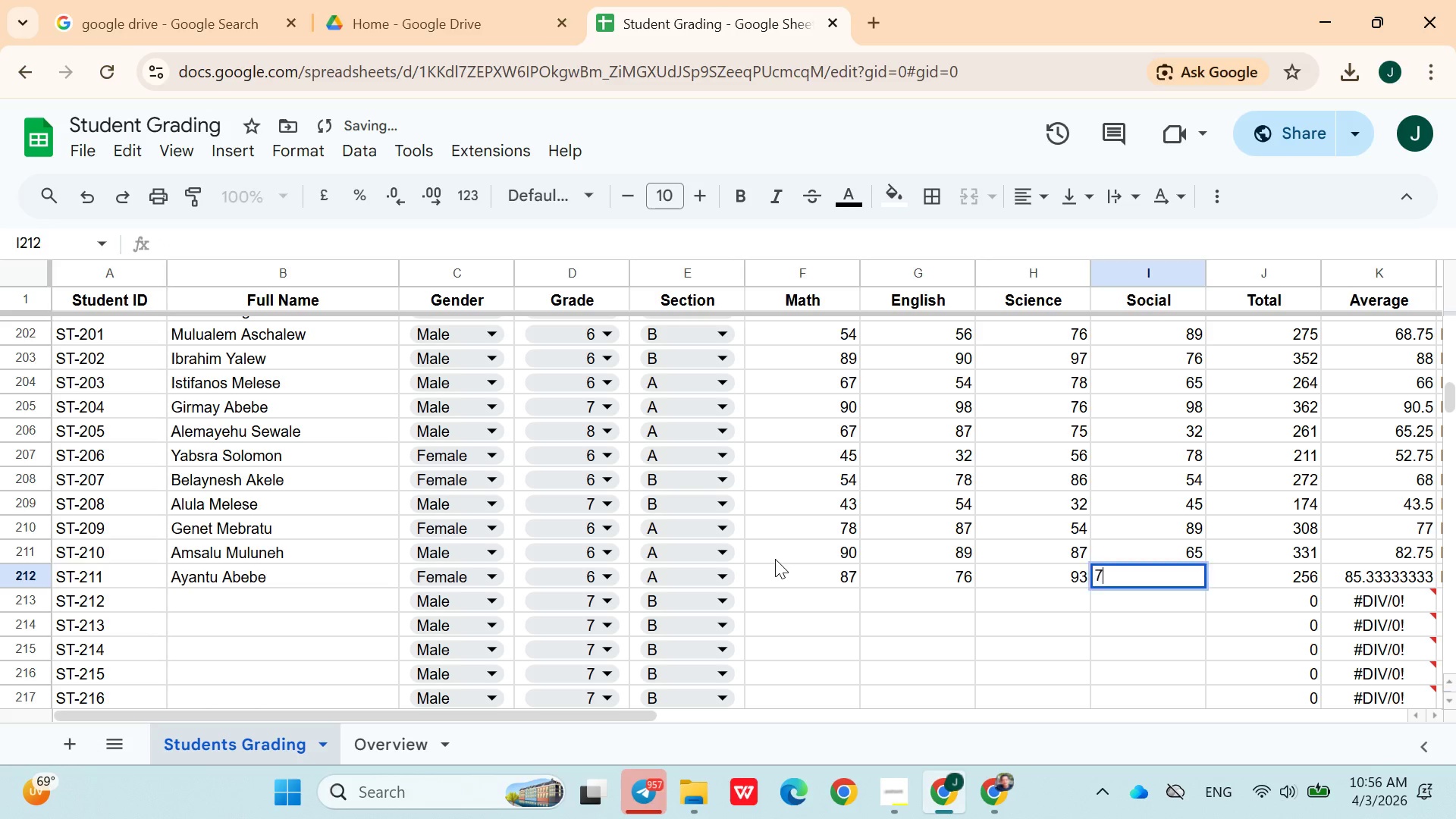 
type(79)
 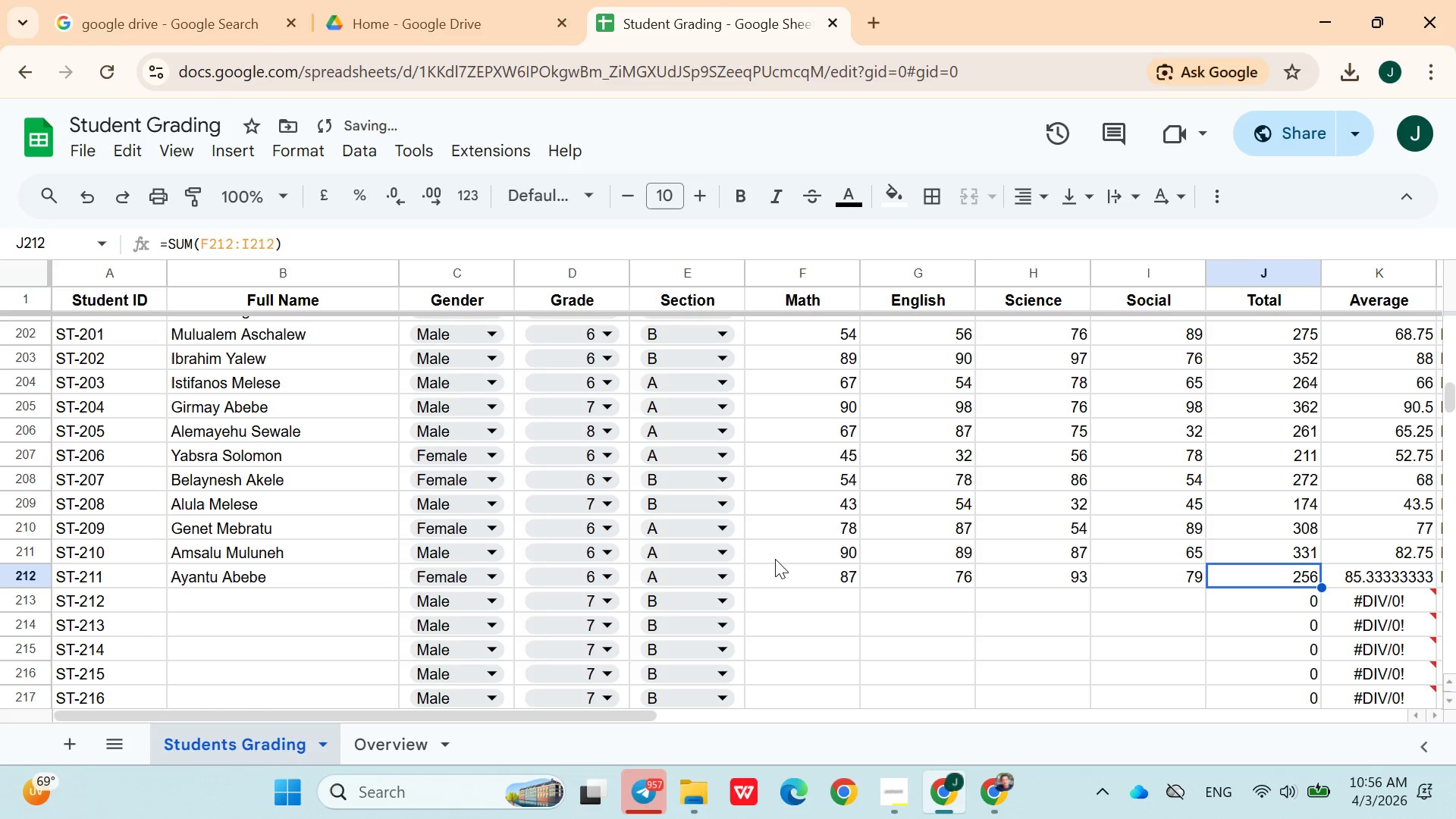 
key(ArrowRight)
 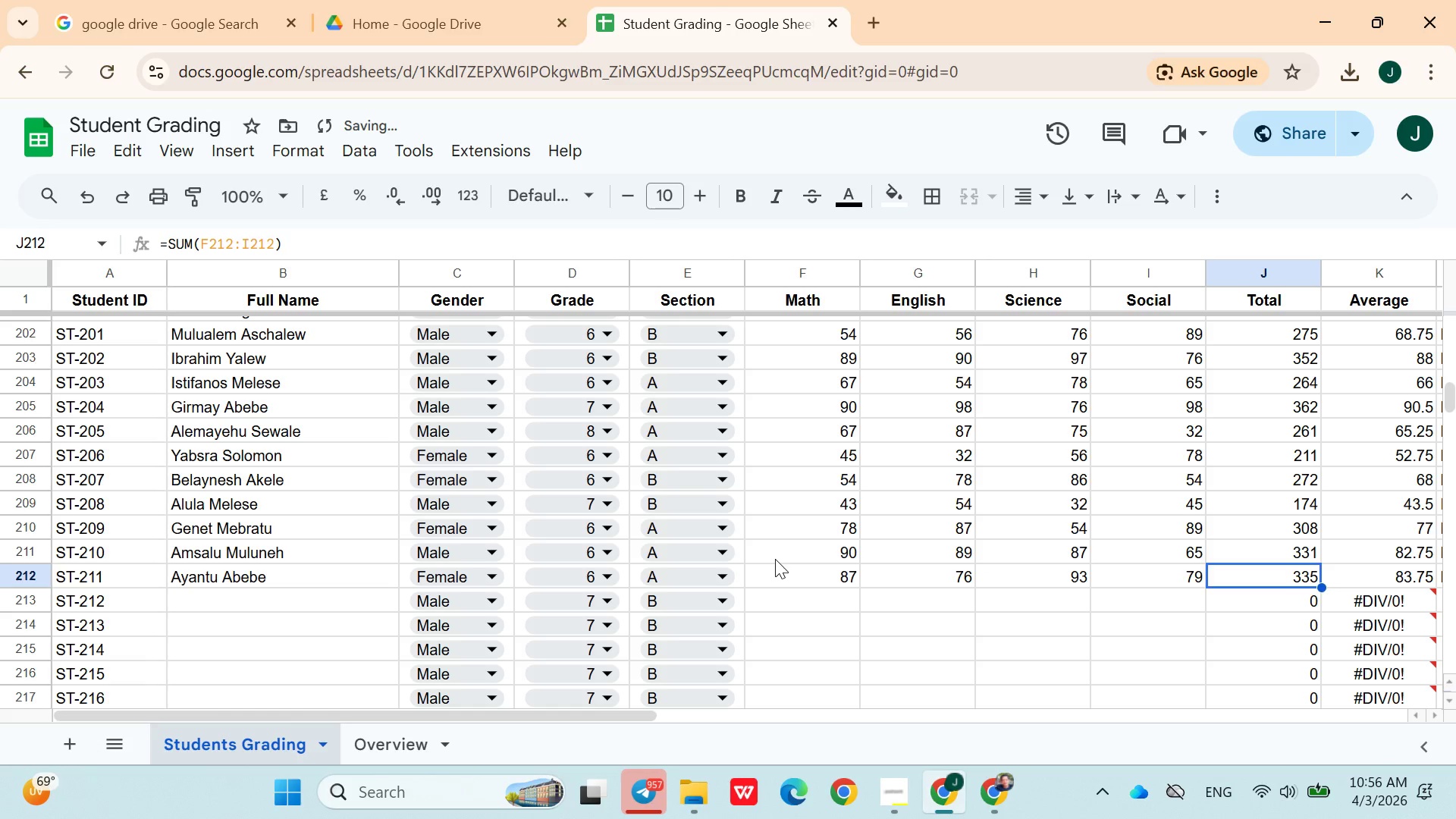 
key(ArrowDown)
 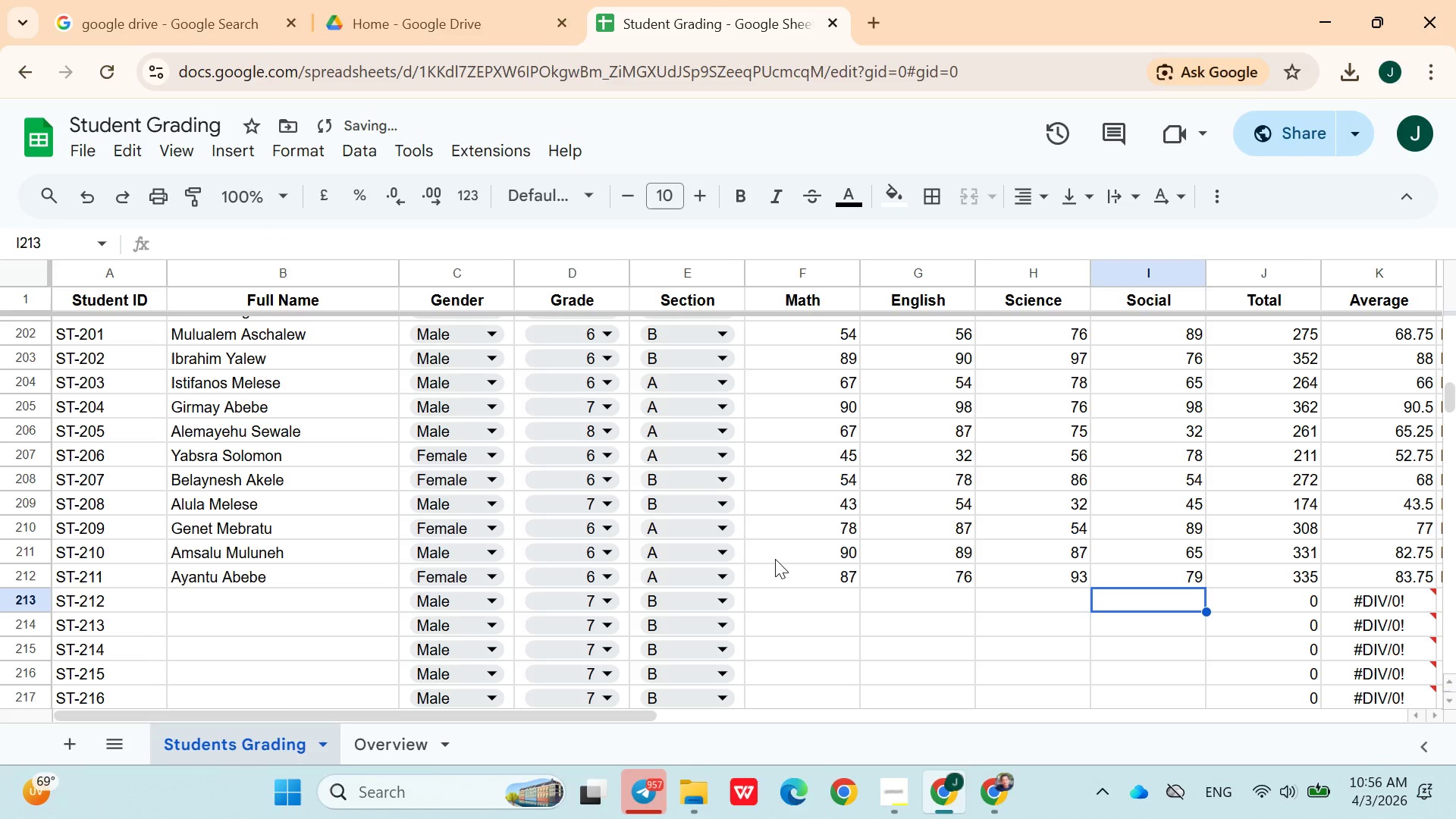 
hold_key(key=ArrowLeft, duration=0.97)
 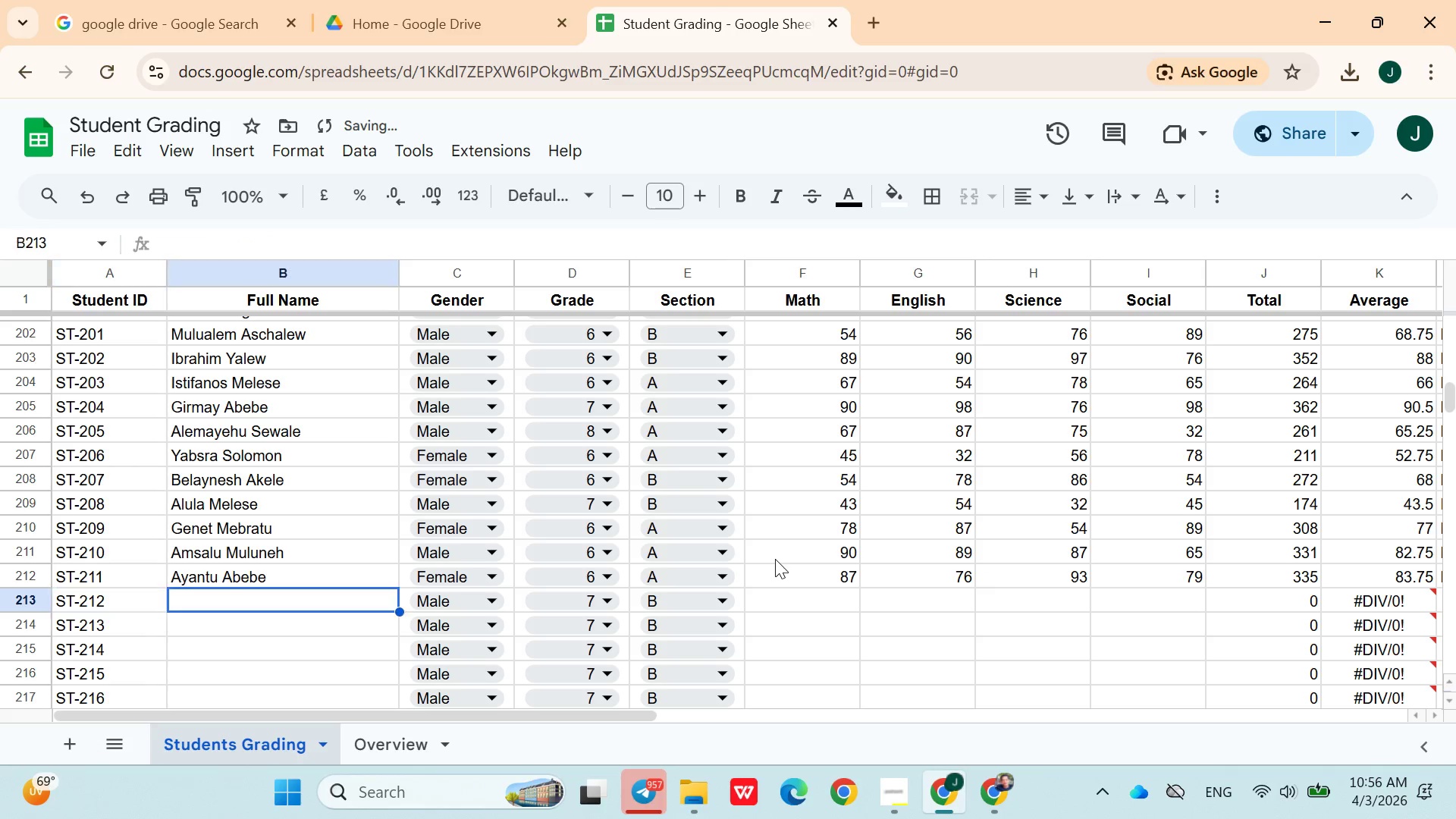 
key(ArrowRight)
 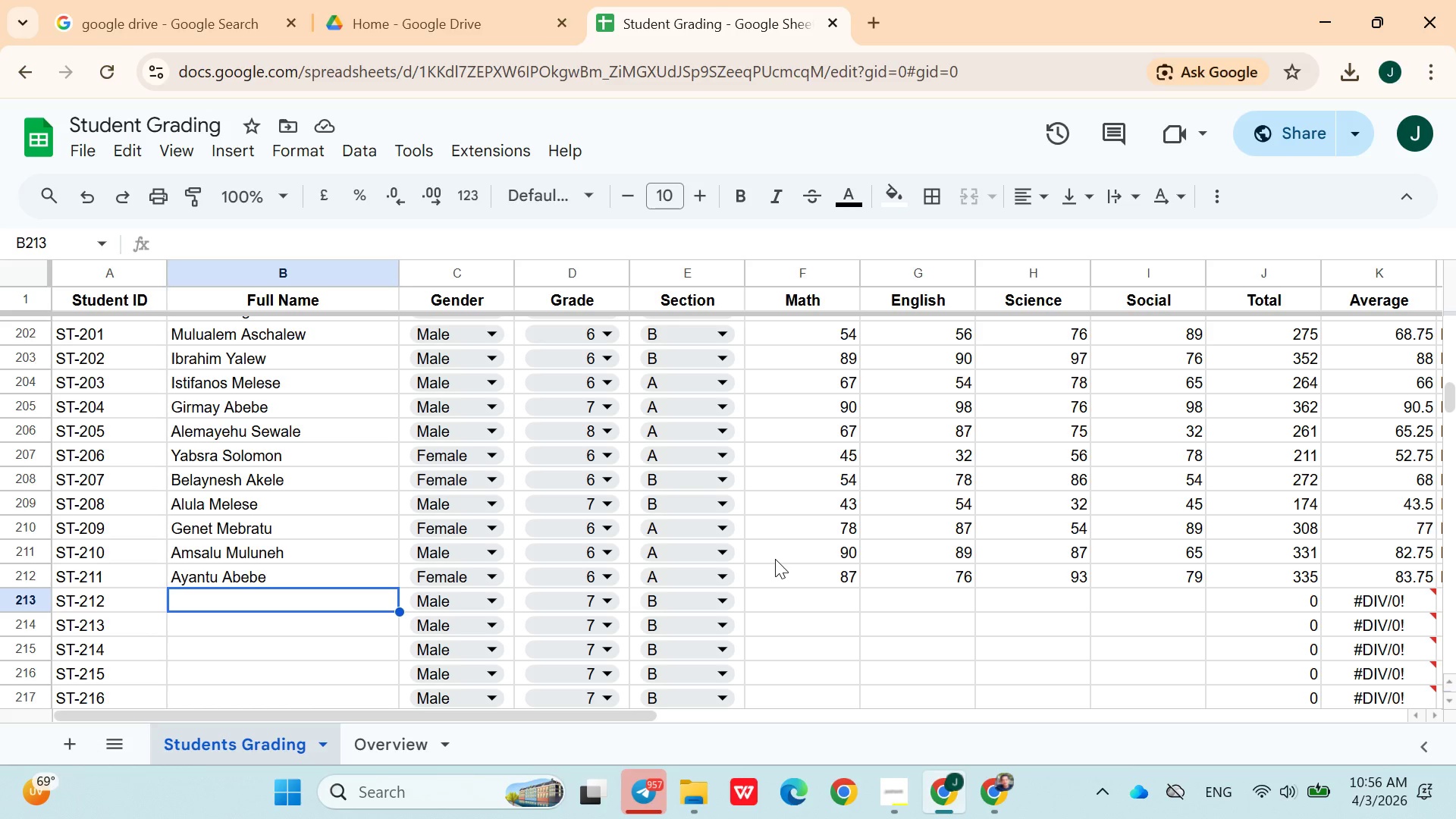 
wait(9.56)
 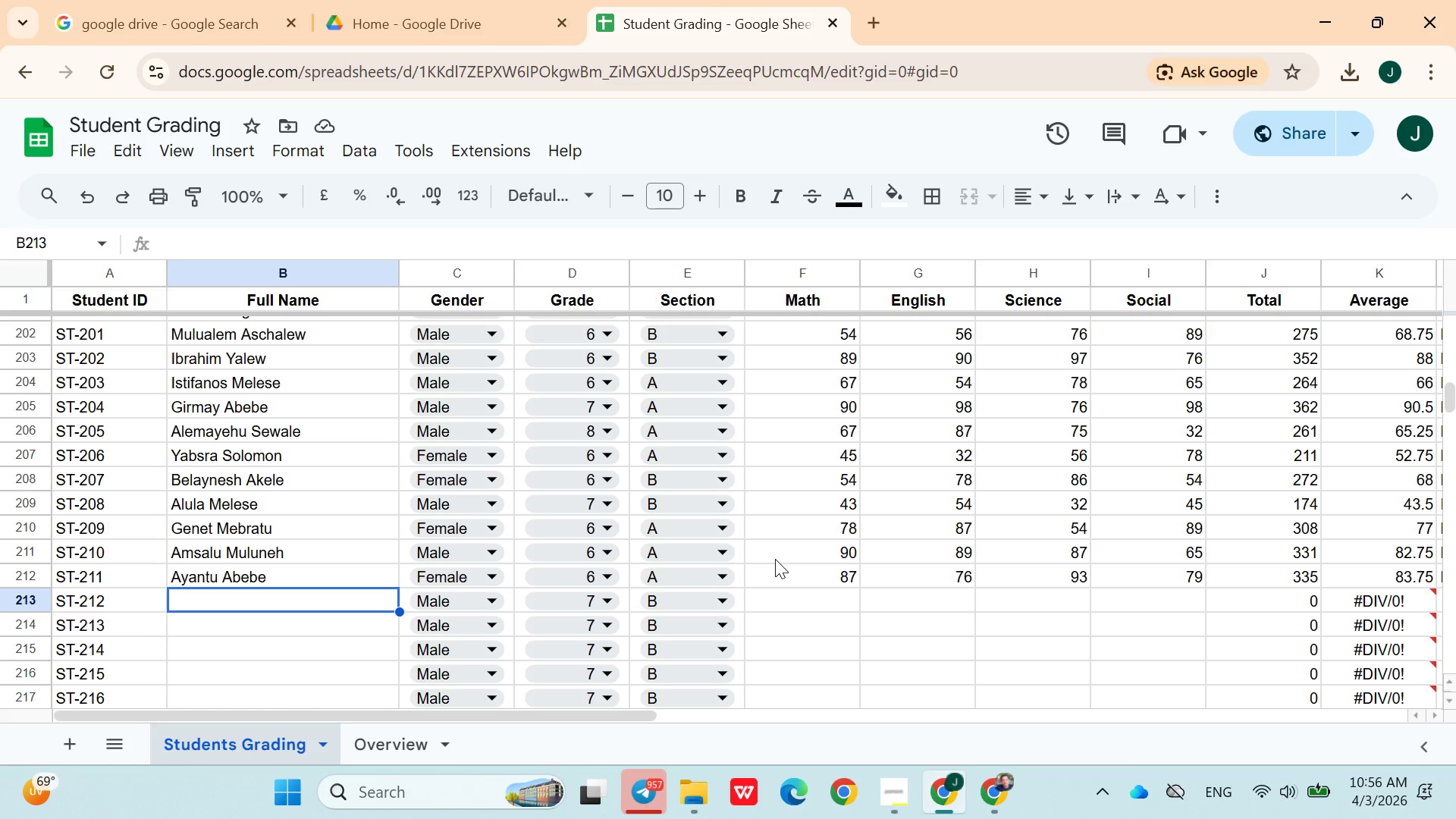 
type(Meskerem Ermiyas)
 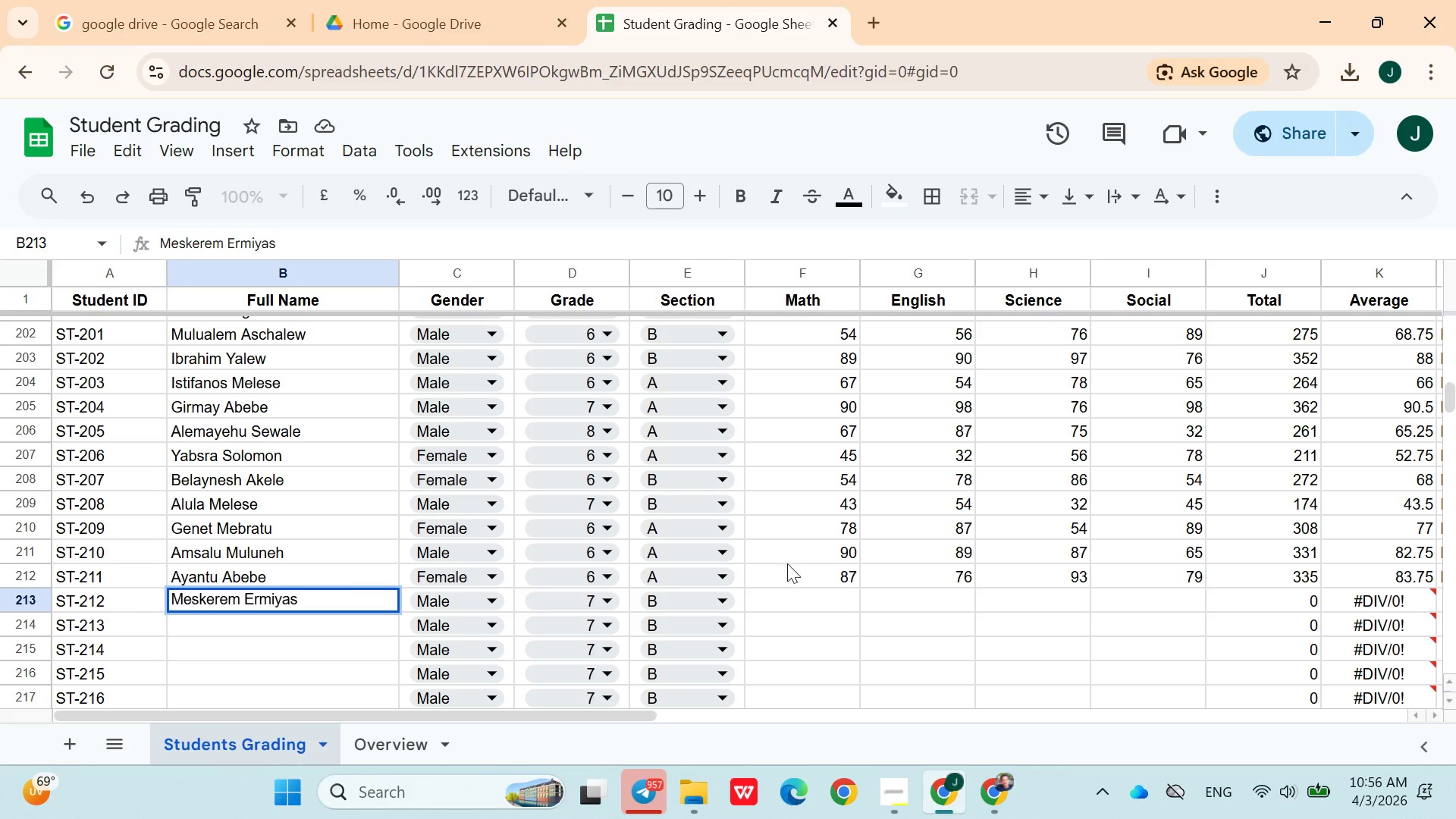 
left_click([493, 599])
 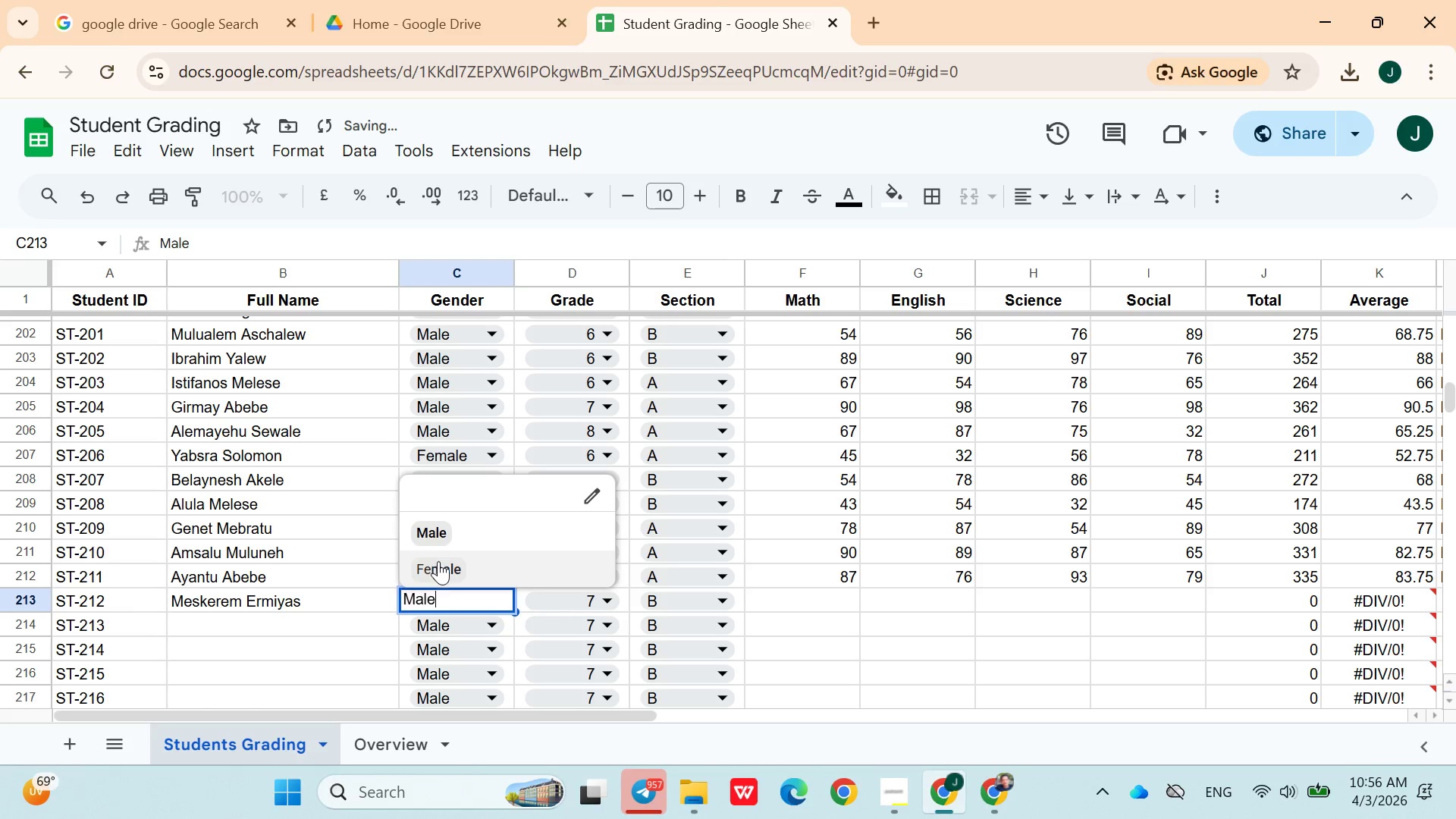 
left_click([439, 561])
 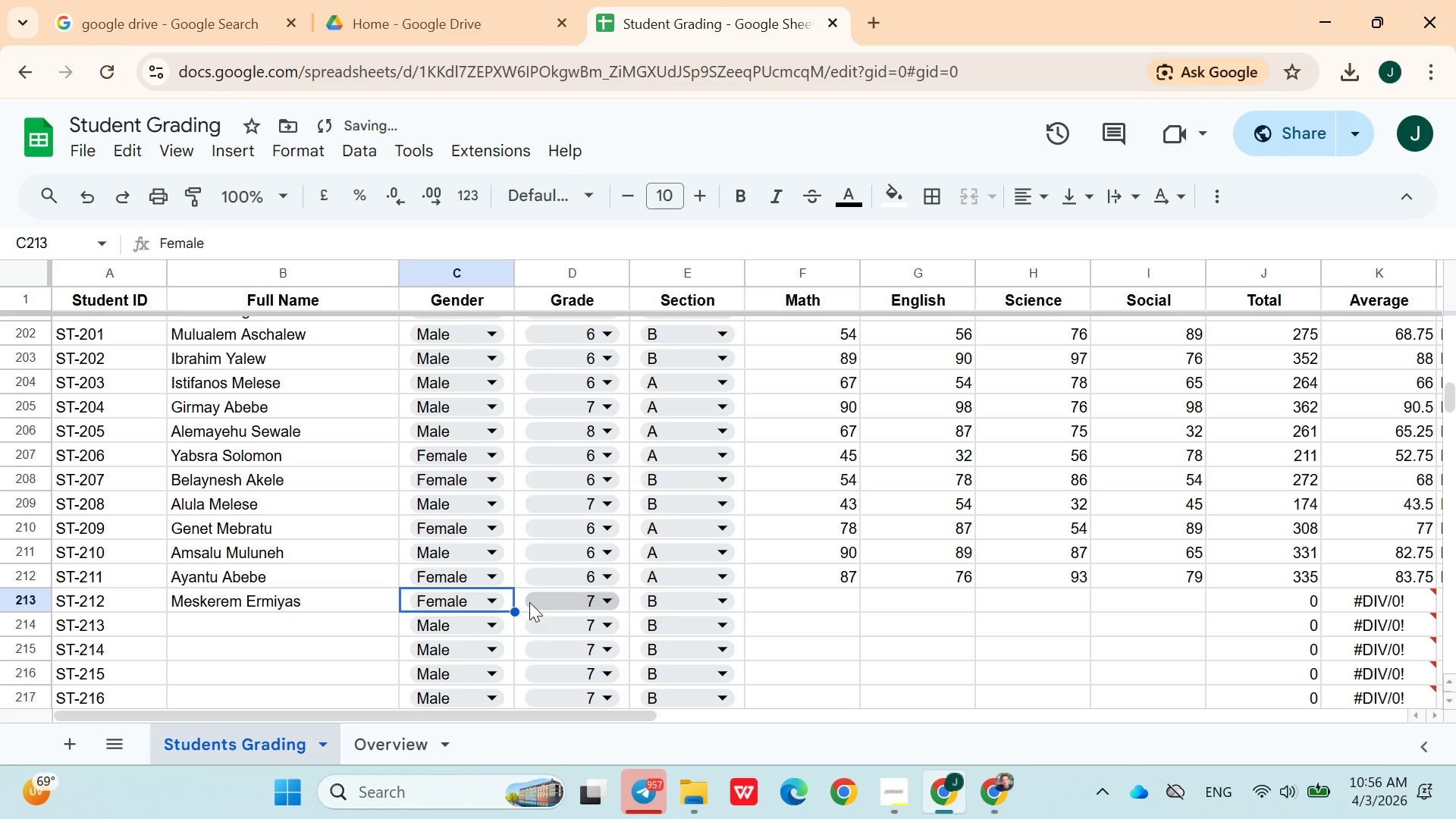 
left_click([542, 605])
 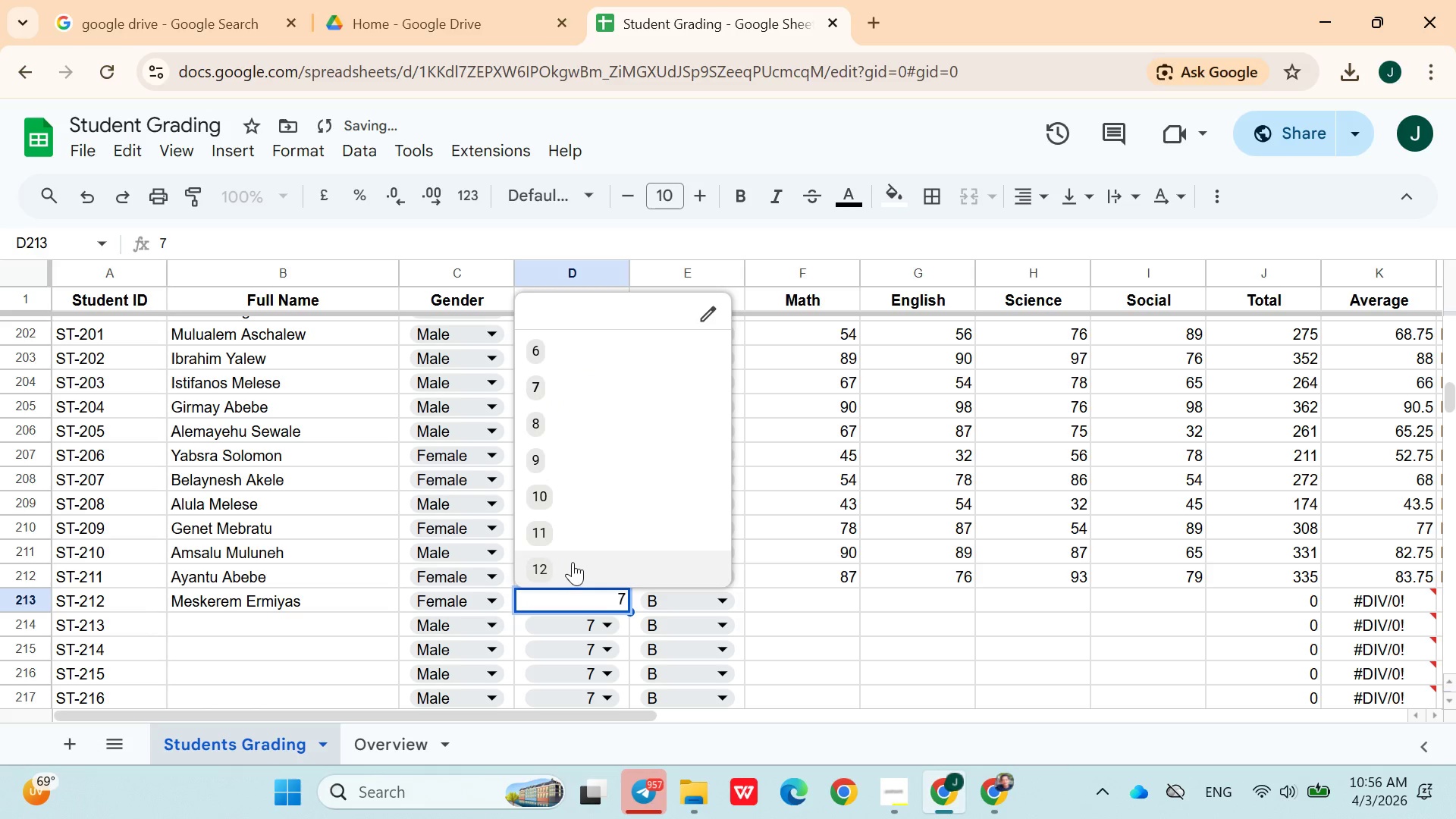 
left_click([573, 562])
 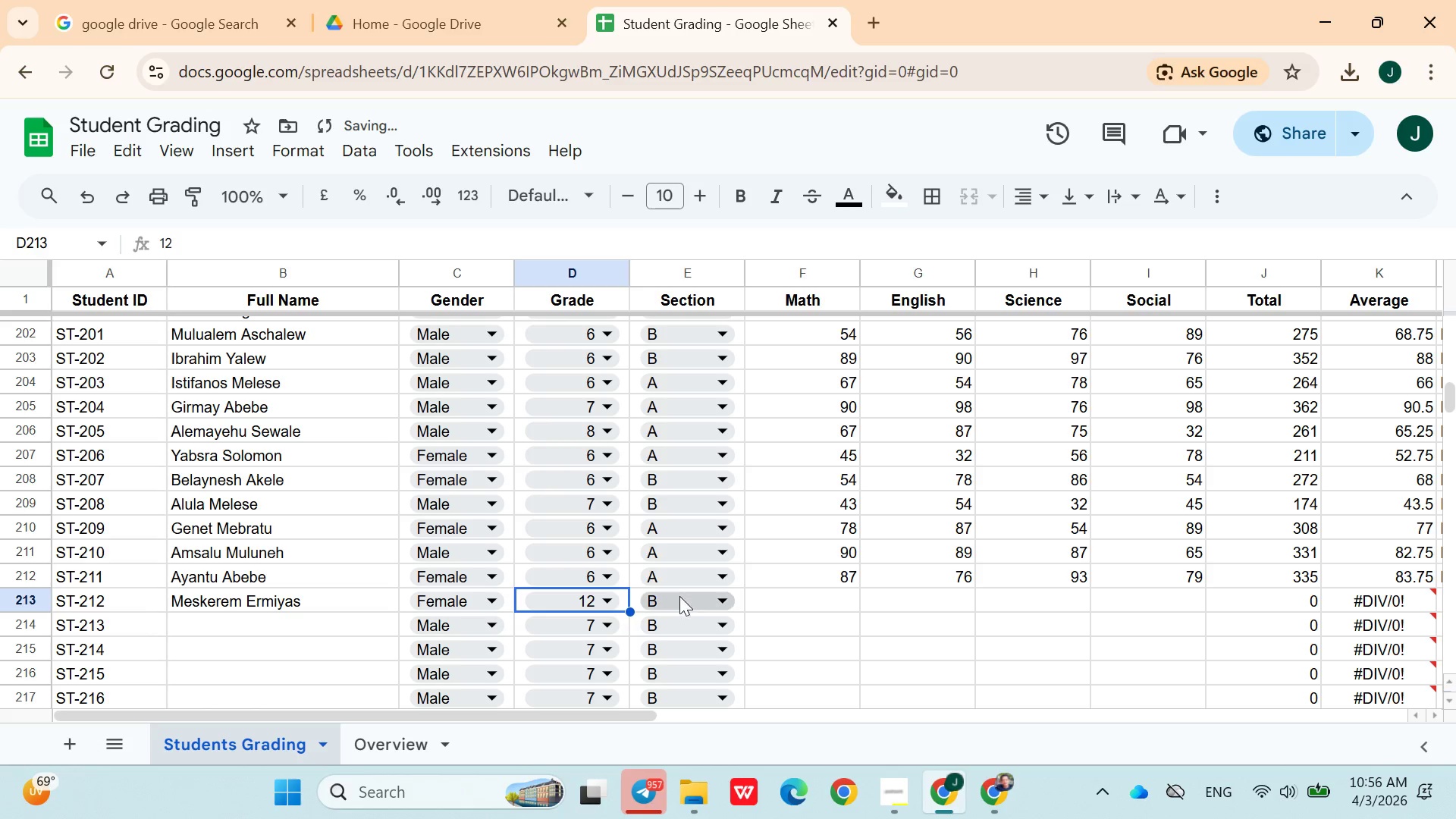 
left_click([679, 598])
 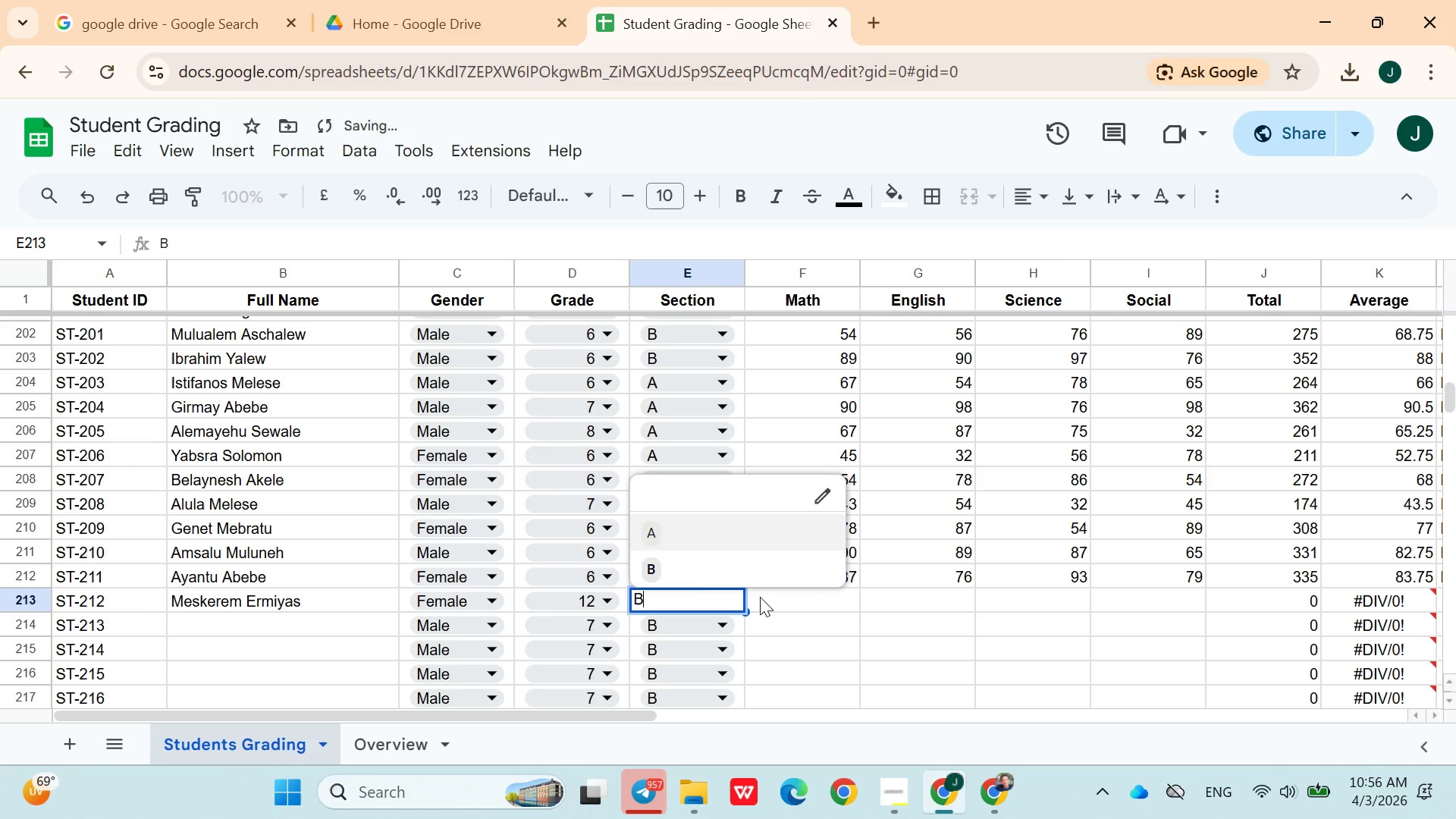 
left_click([680, 548])
 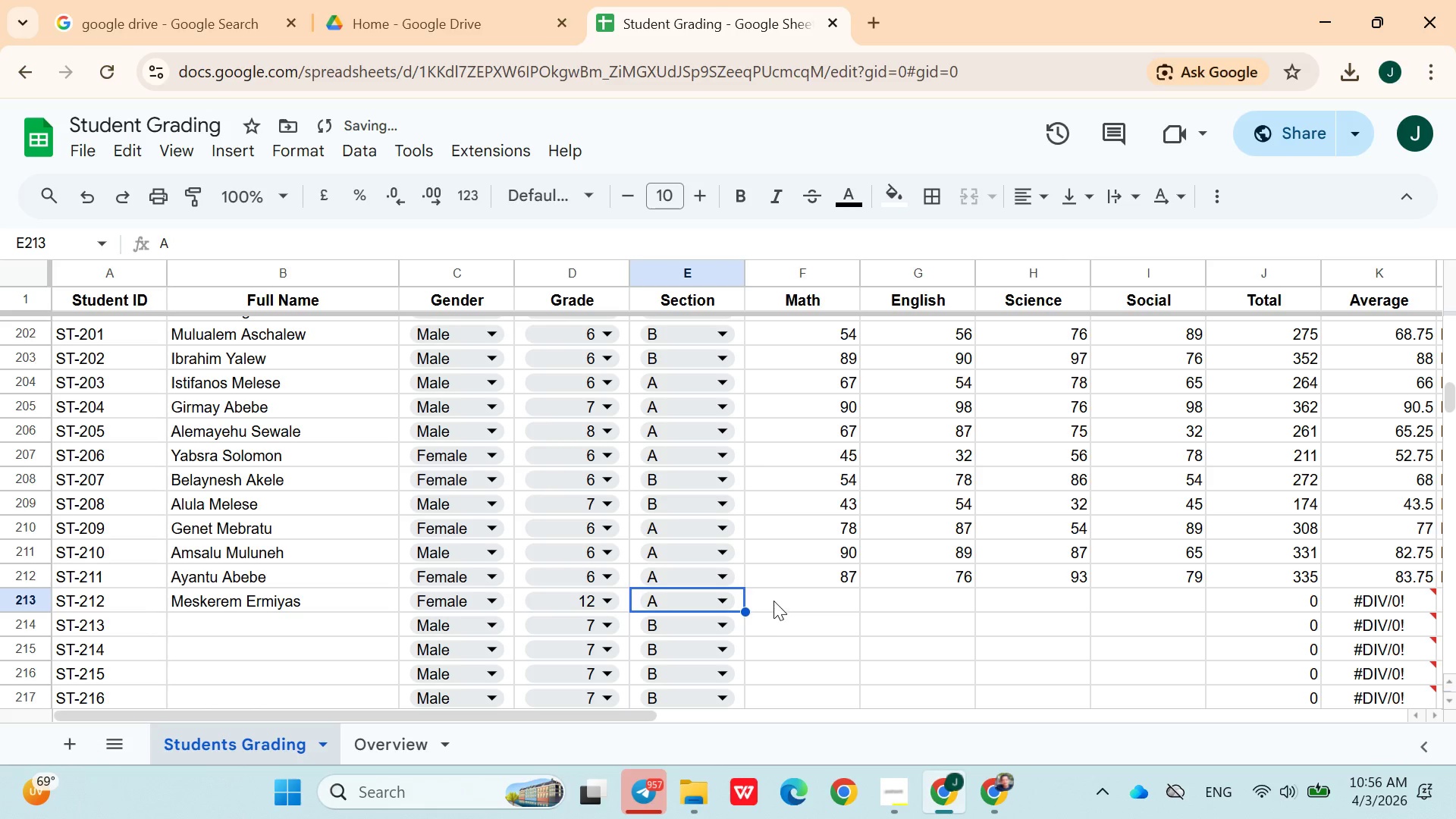 
left_click([780, 596])
 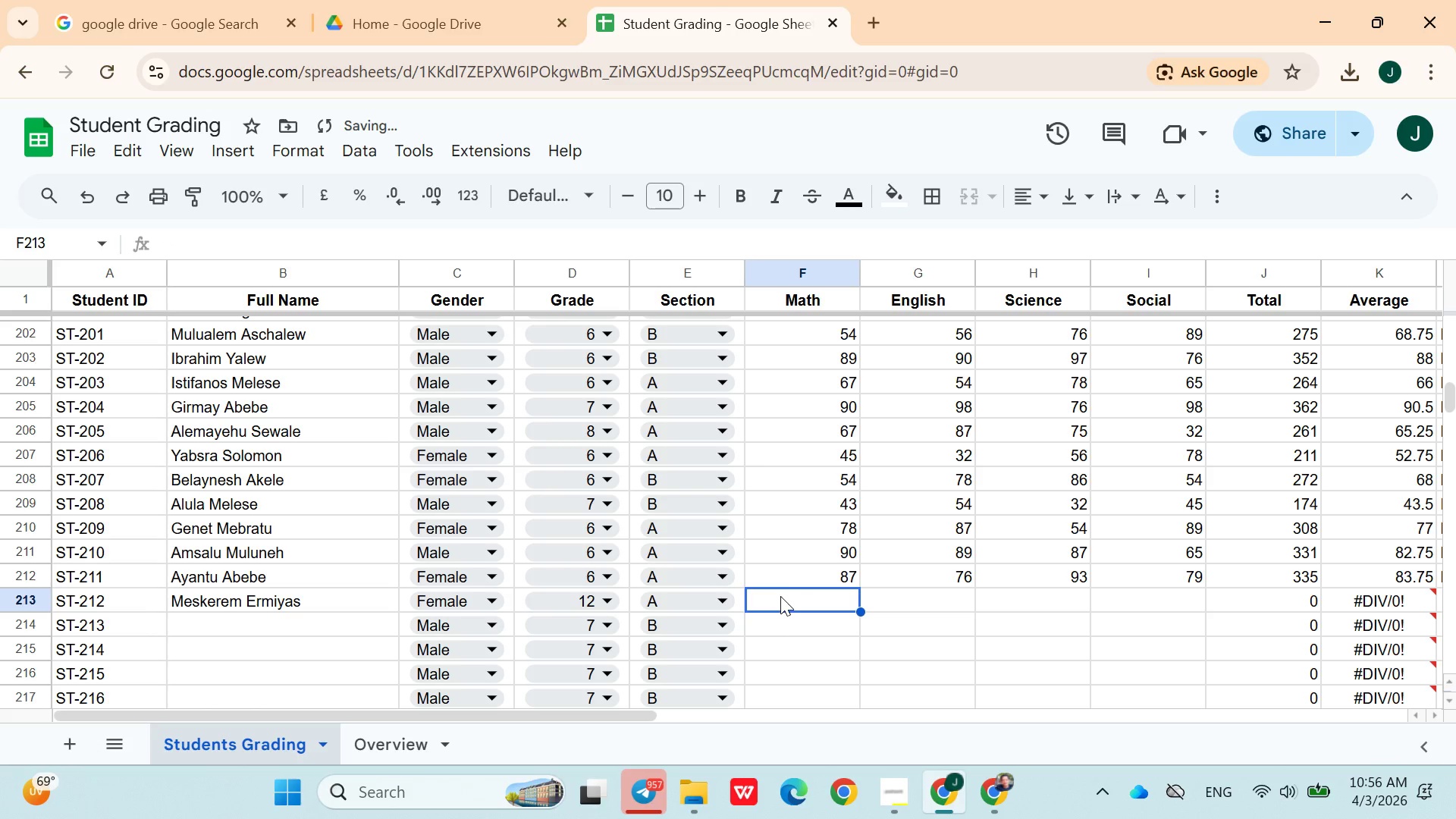 
type(90)
 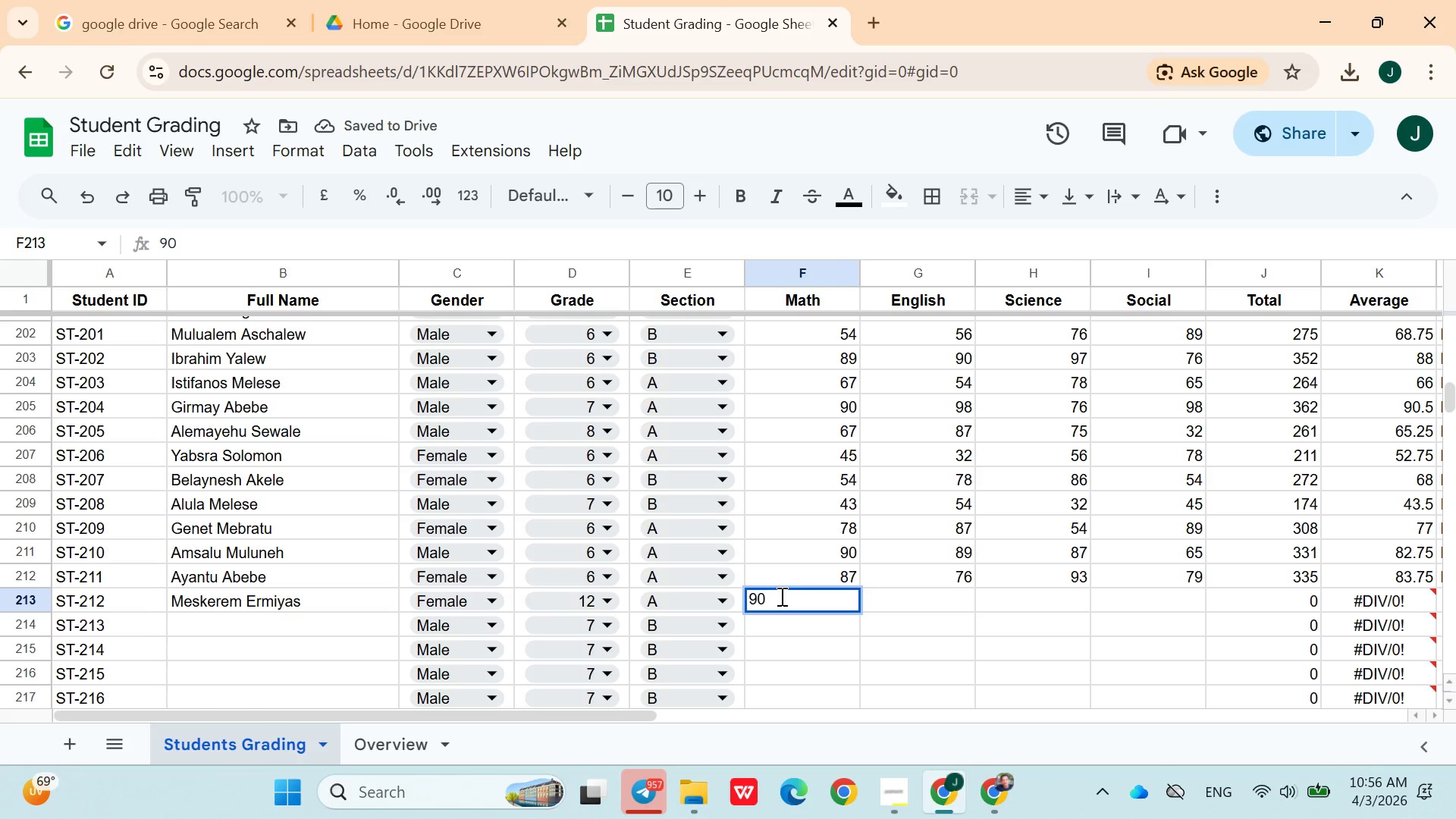 
key(ArrowRight)
 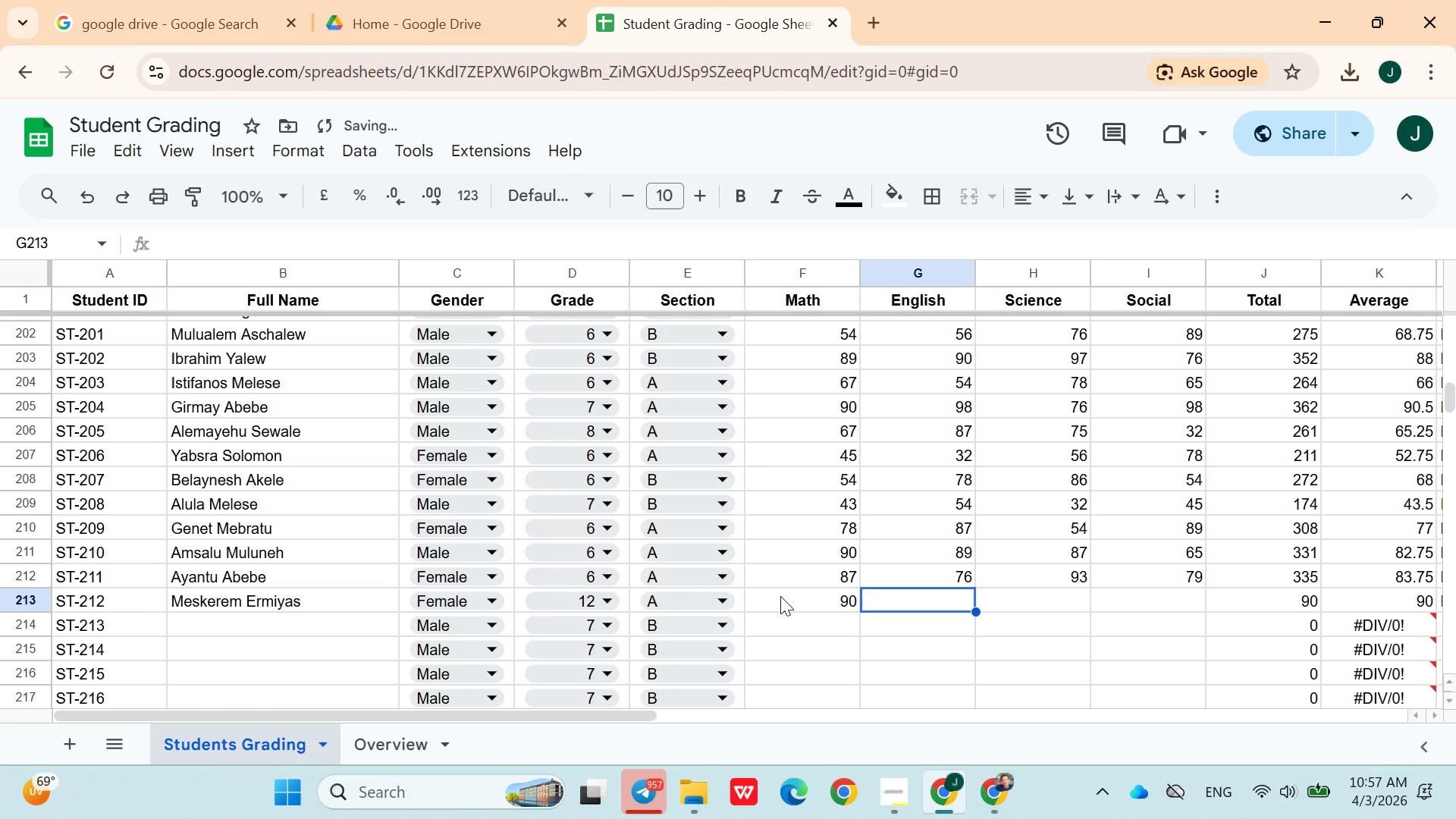 
type(76)
 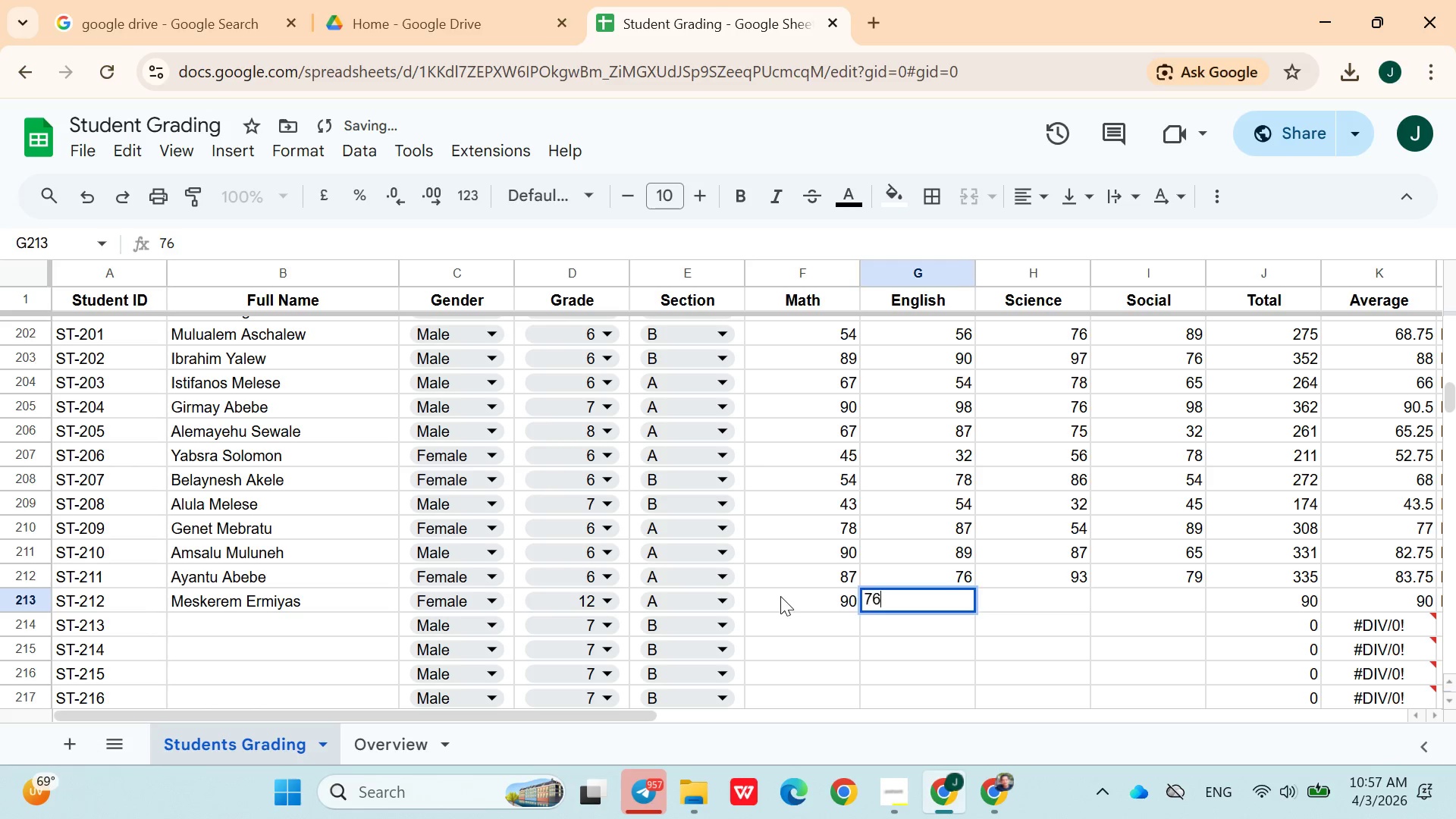 
key(ArrowRight)
 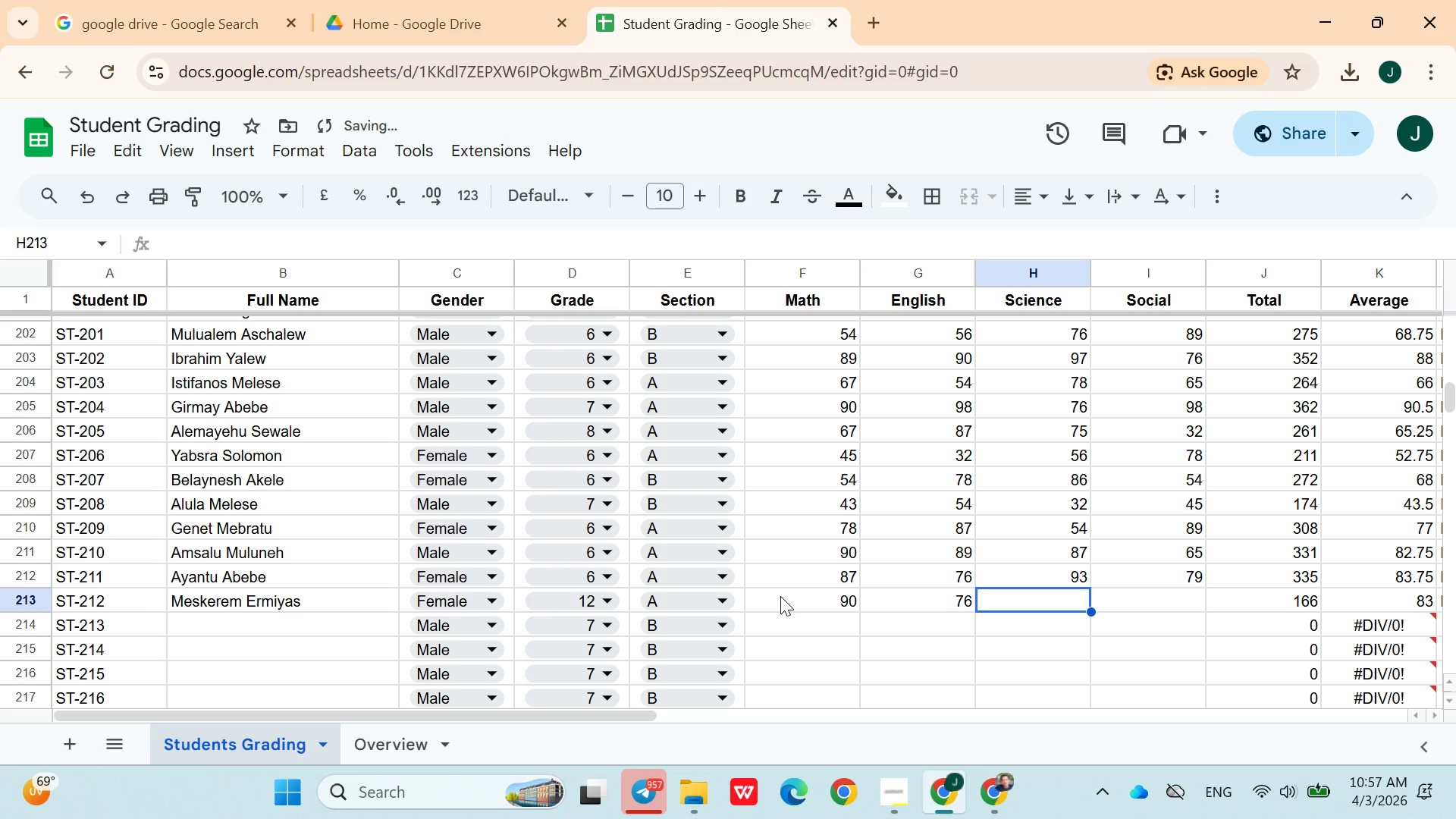 
type(45)
 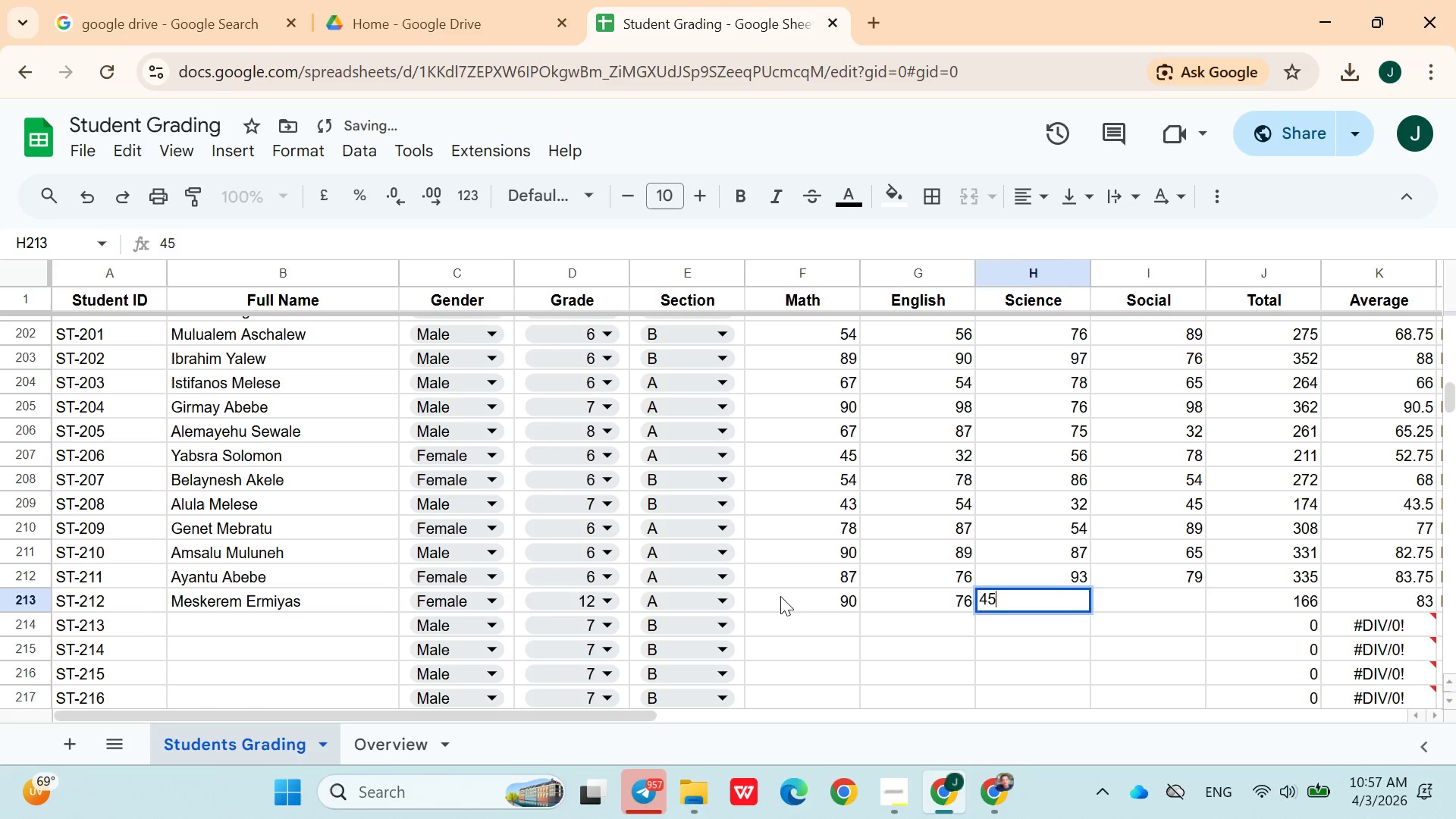 
key(ArrowRight)
 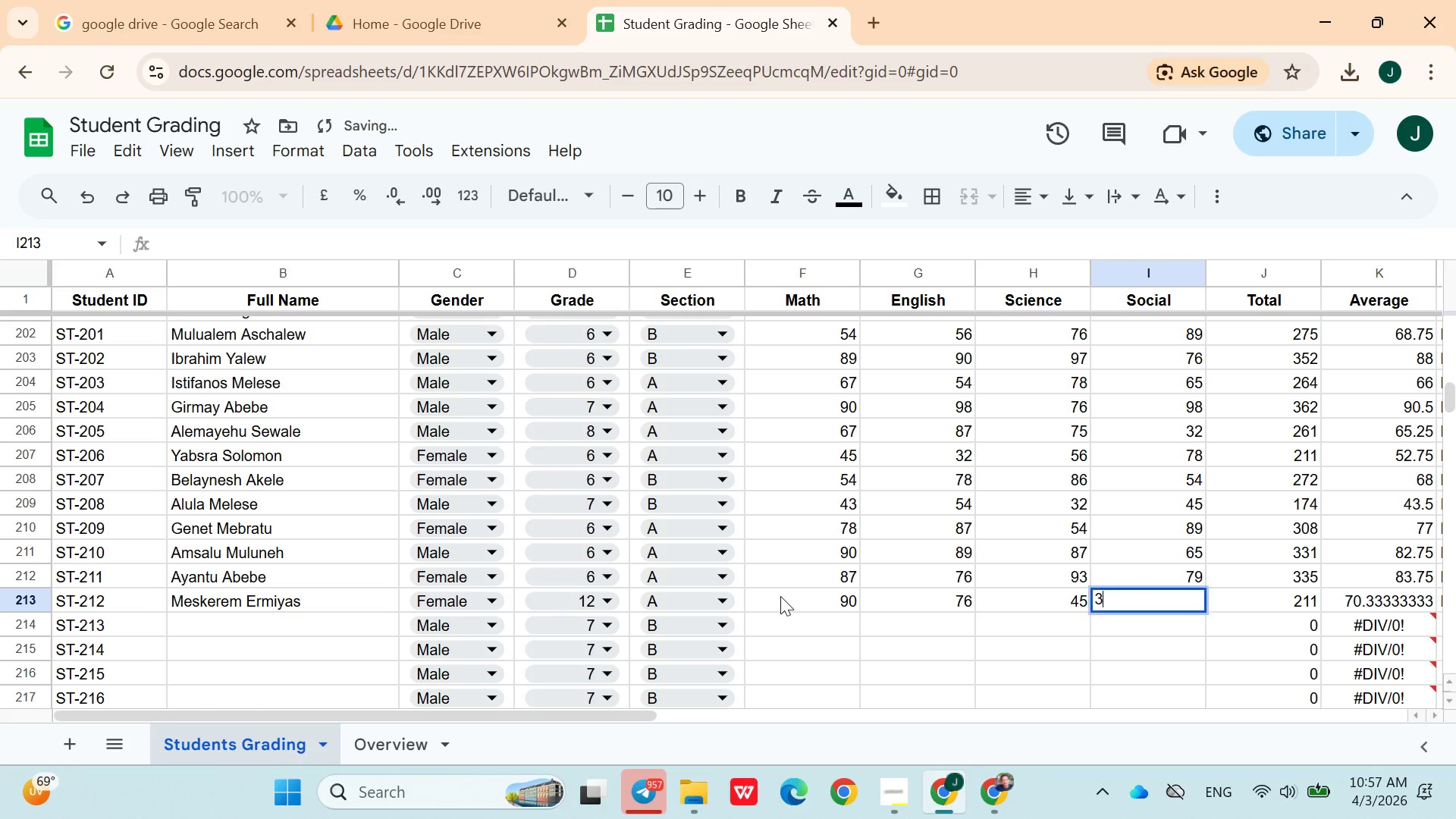 
type(38)
 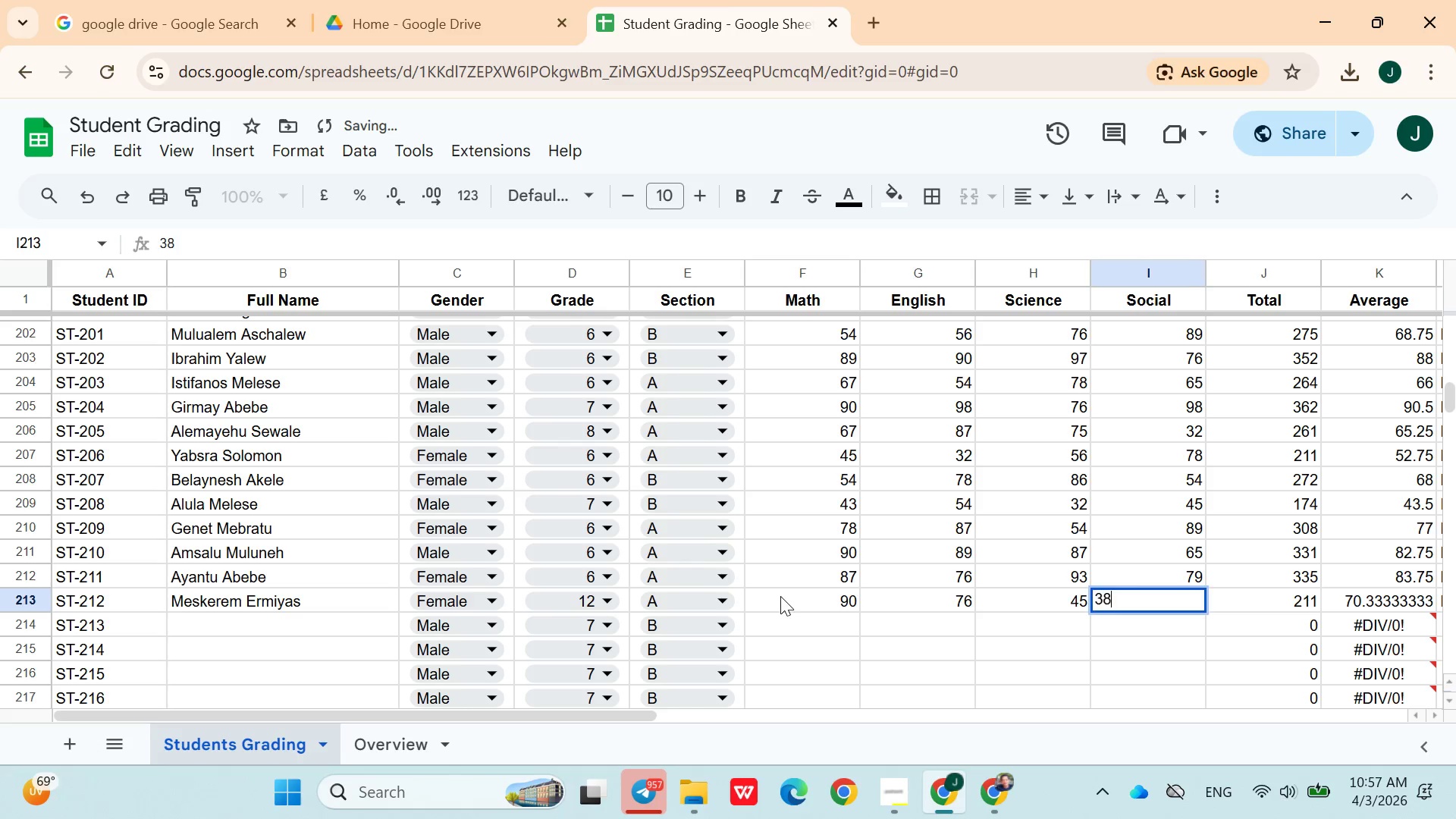 
key(ArrowRight)
 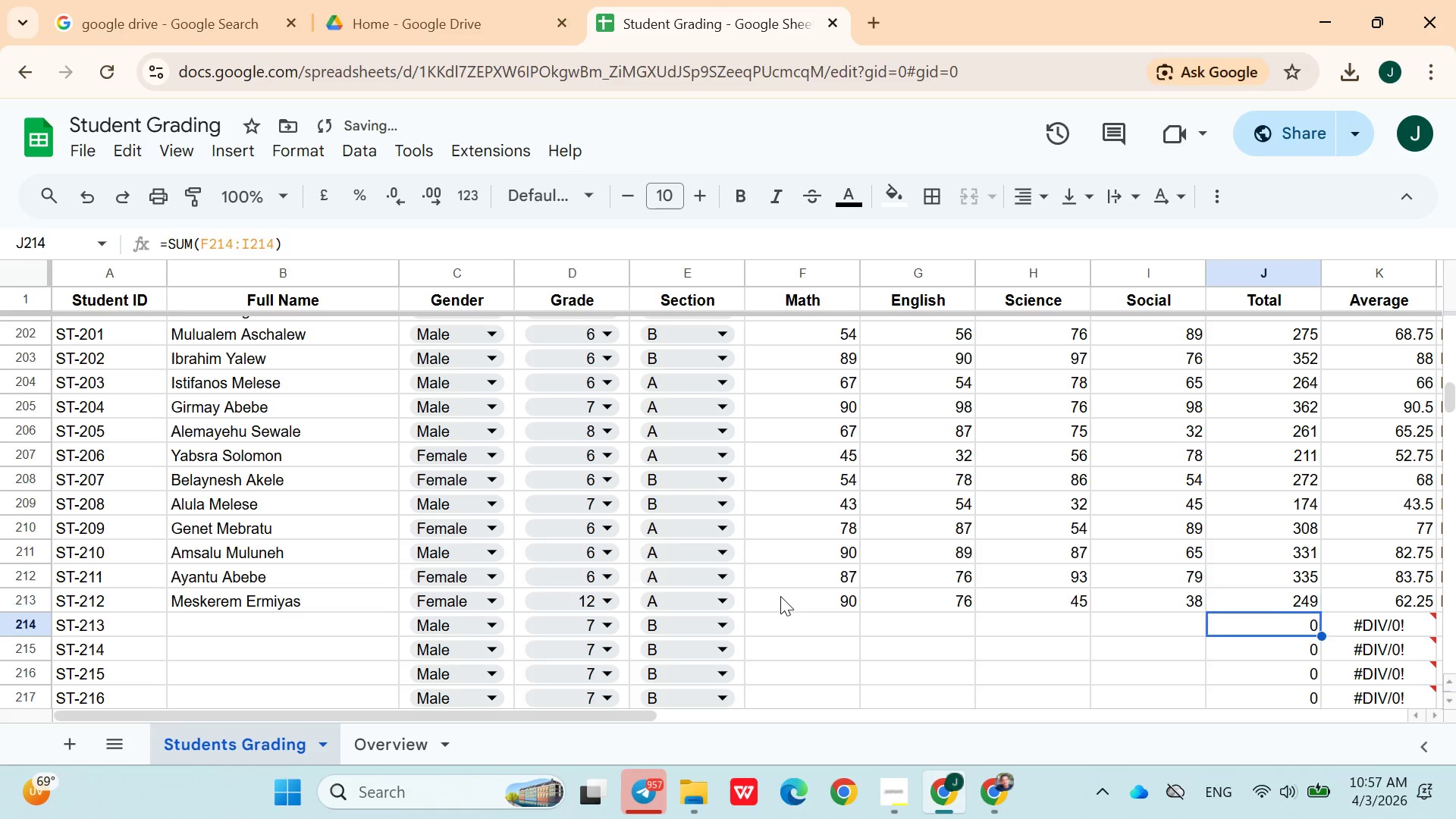 
key(ArrowDown)
 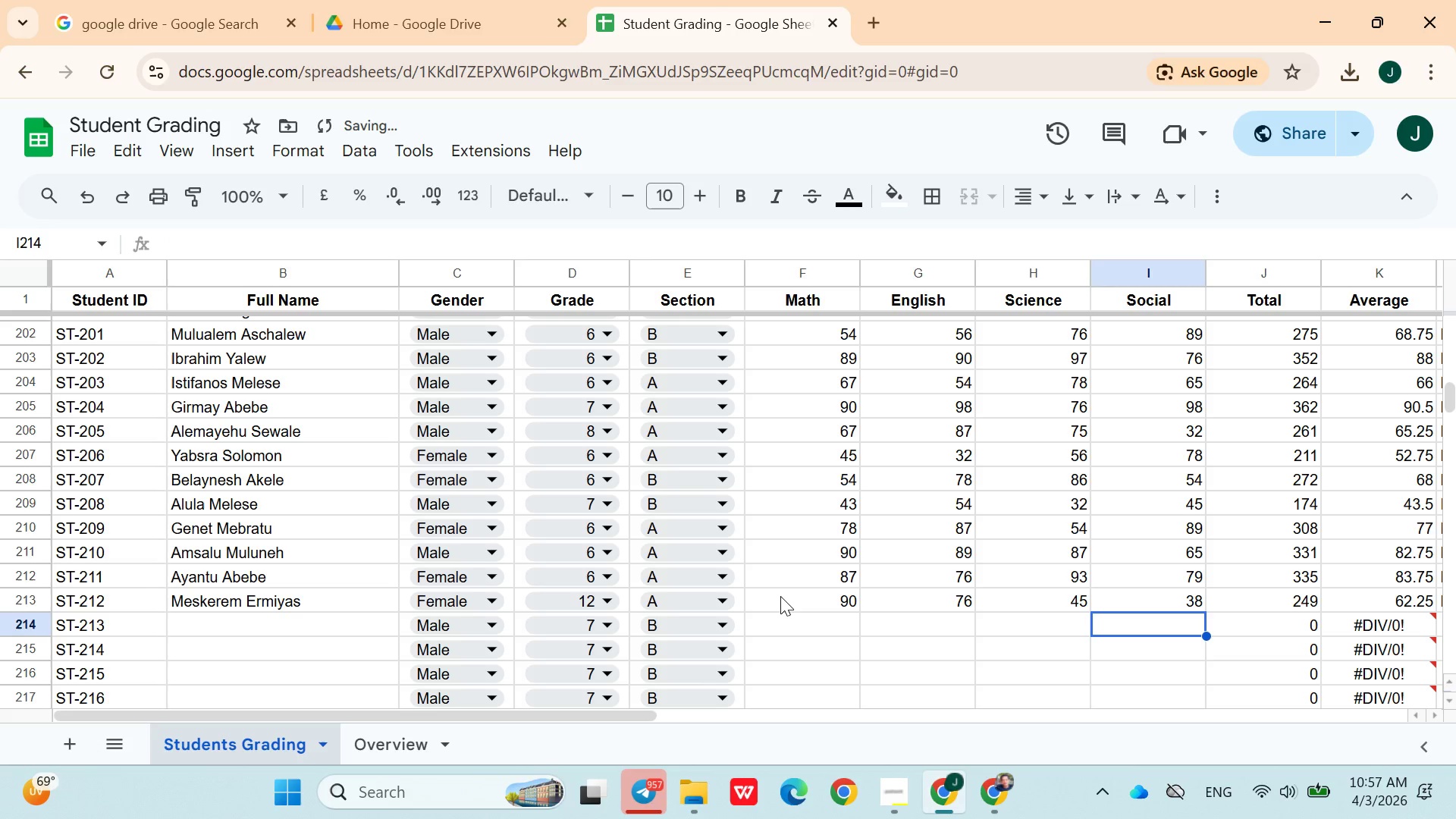 
hold_key(key=ArrowLeft, duration=0.81)
 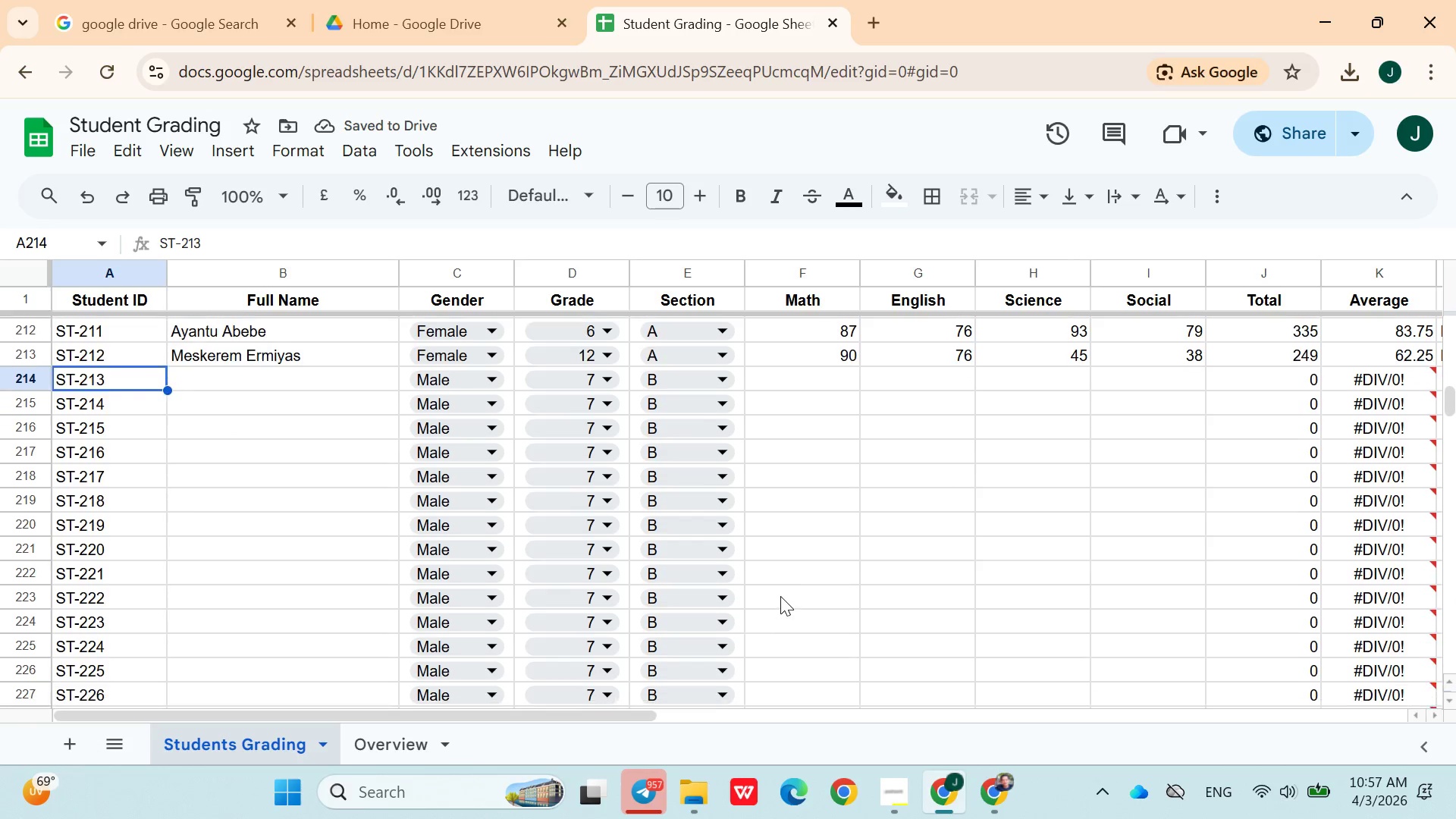 
key(ArrowRight)
 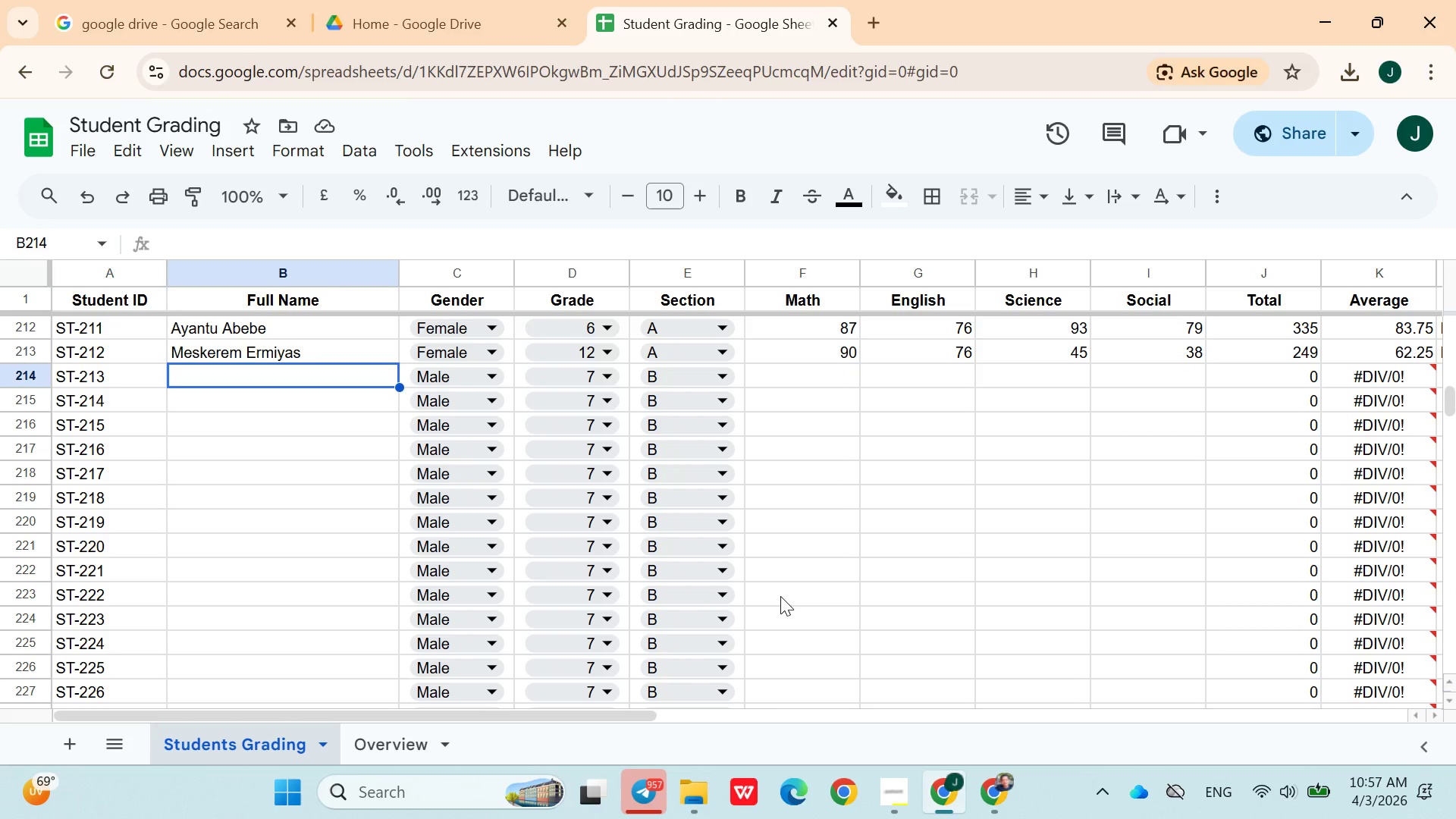 
type(Amare Legese)
 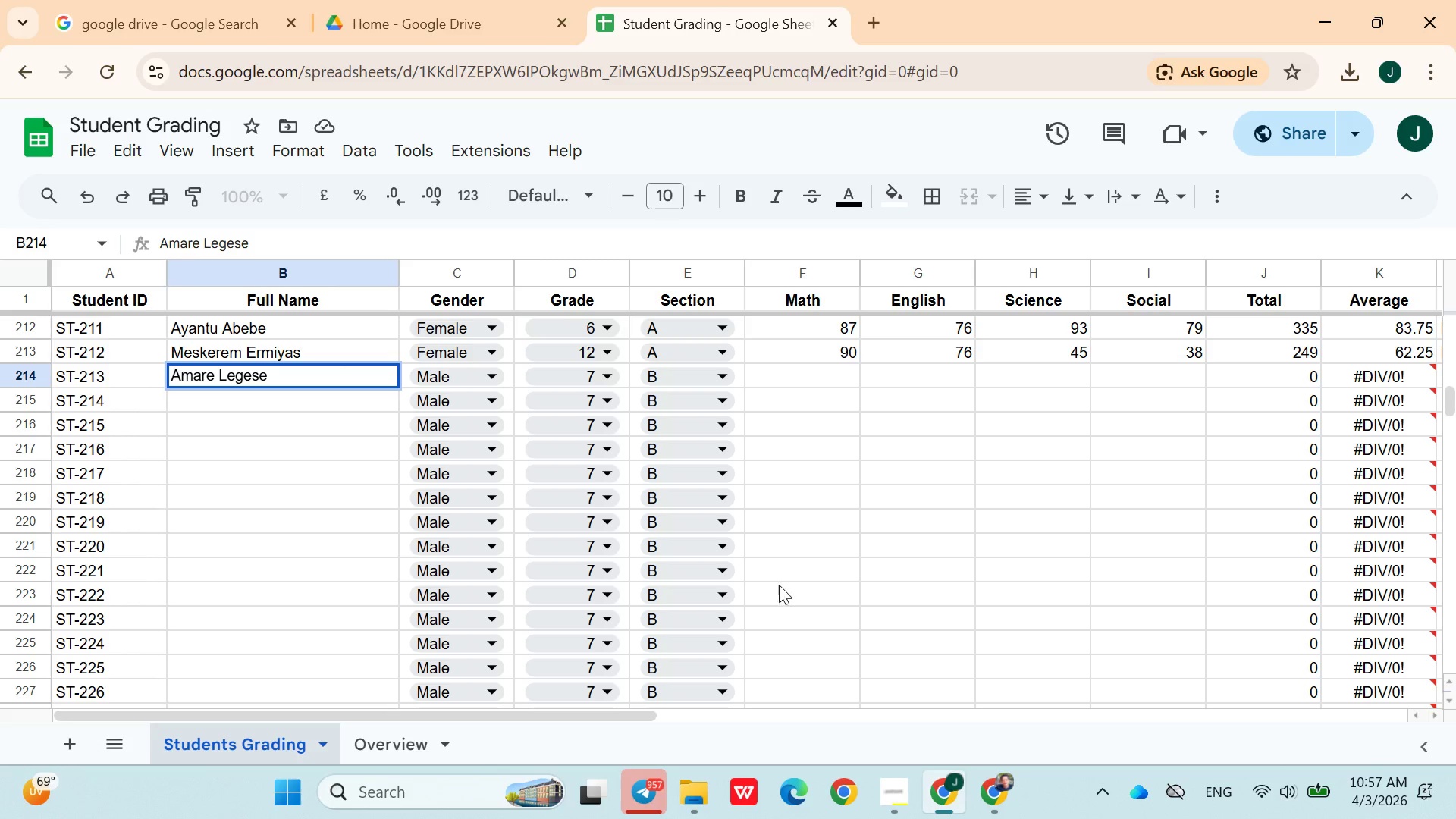 
left_click([588, 375])
 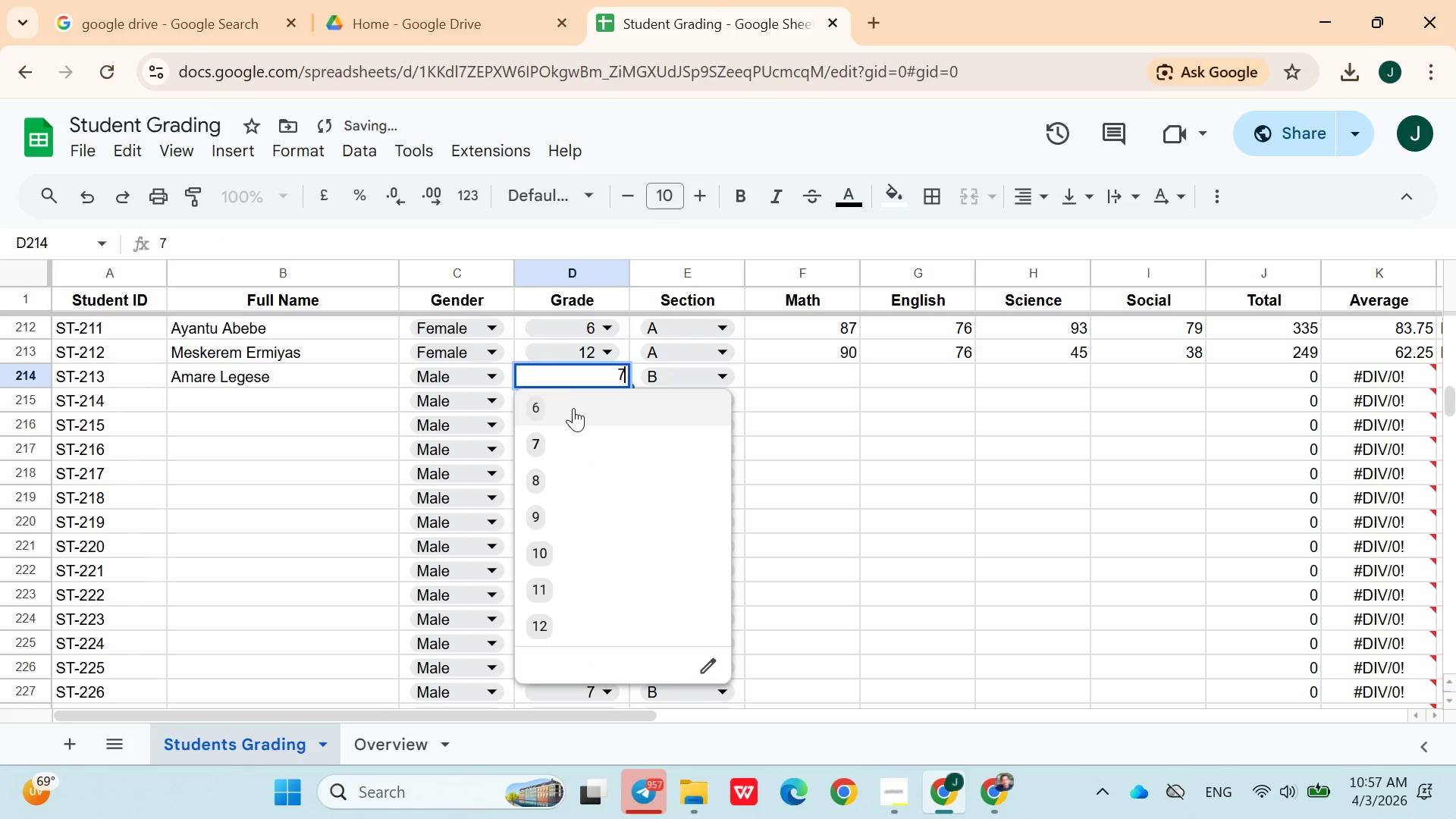 
left_click([569, 408])
 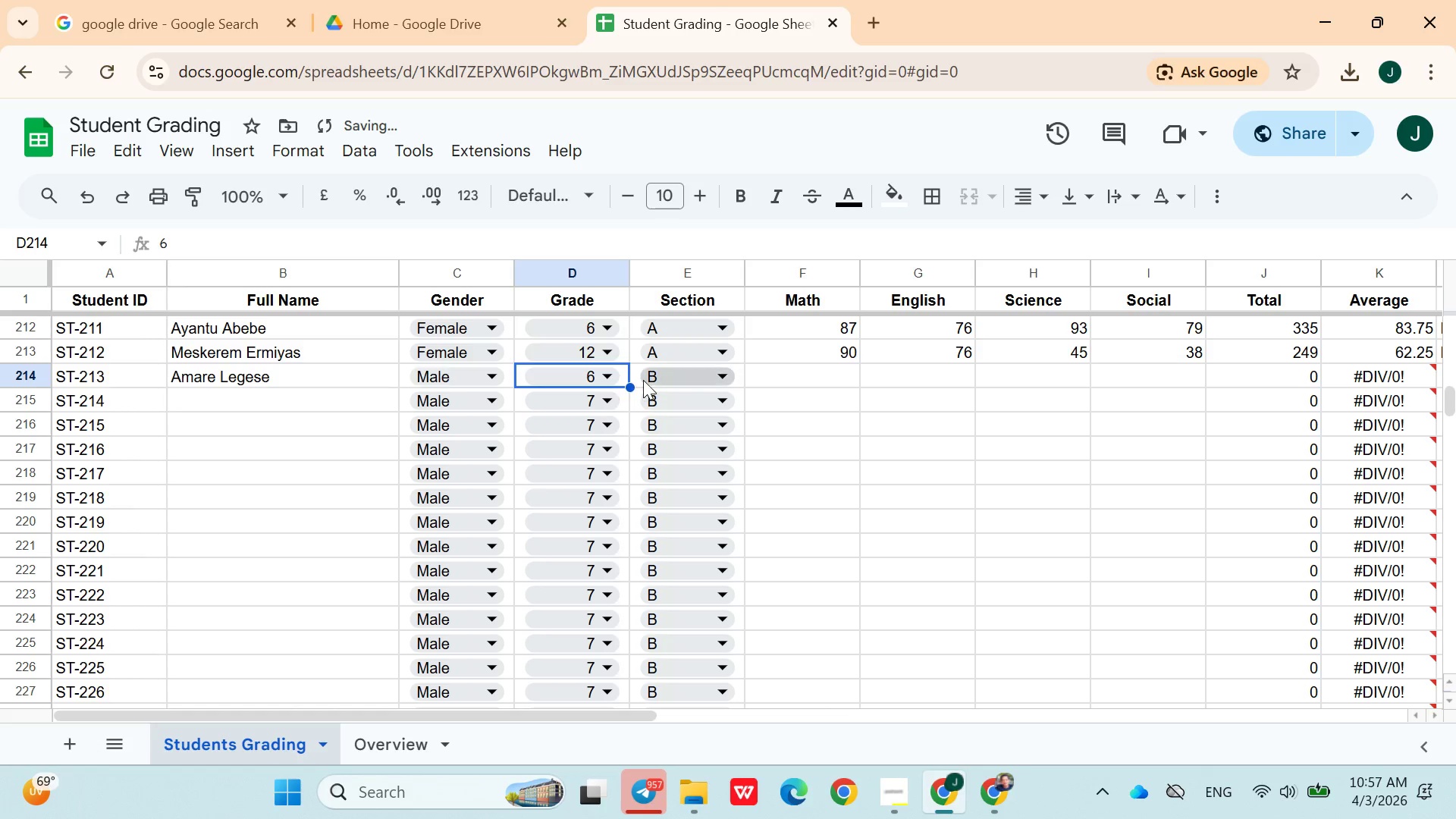 
left_click([645, 380])
 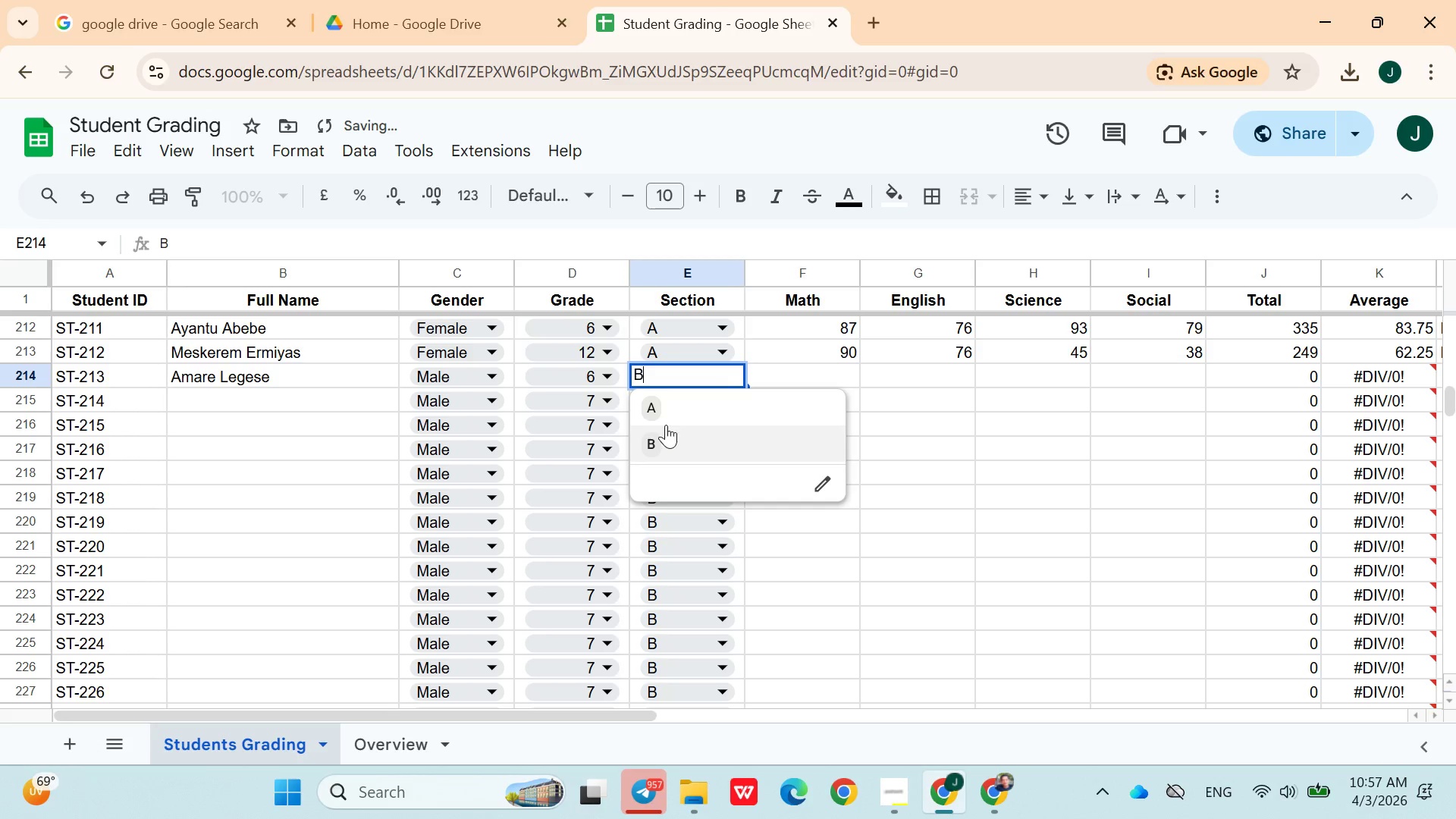 
left_click([666, 416])
 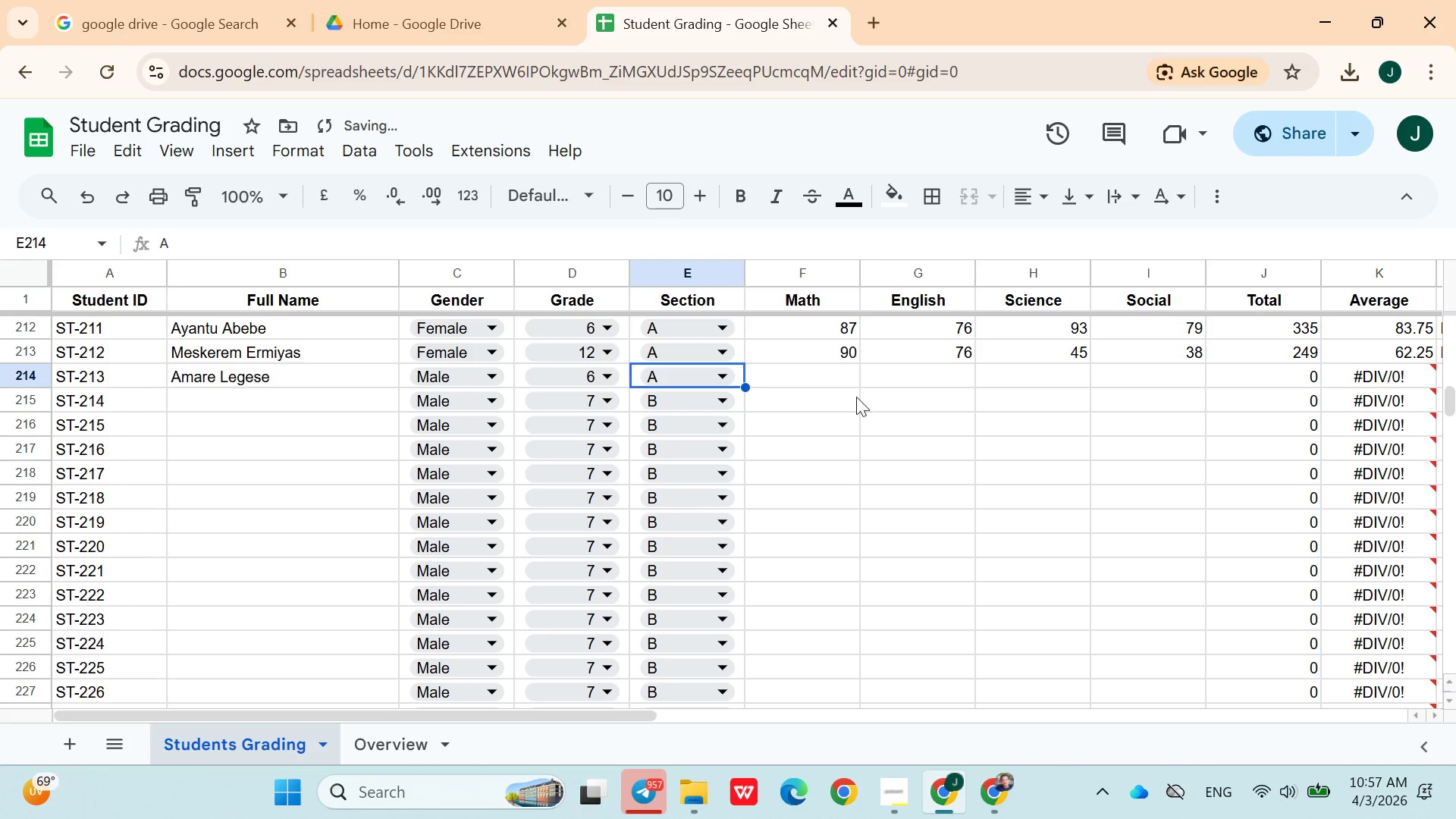 
left_click([822, 386])
 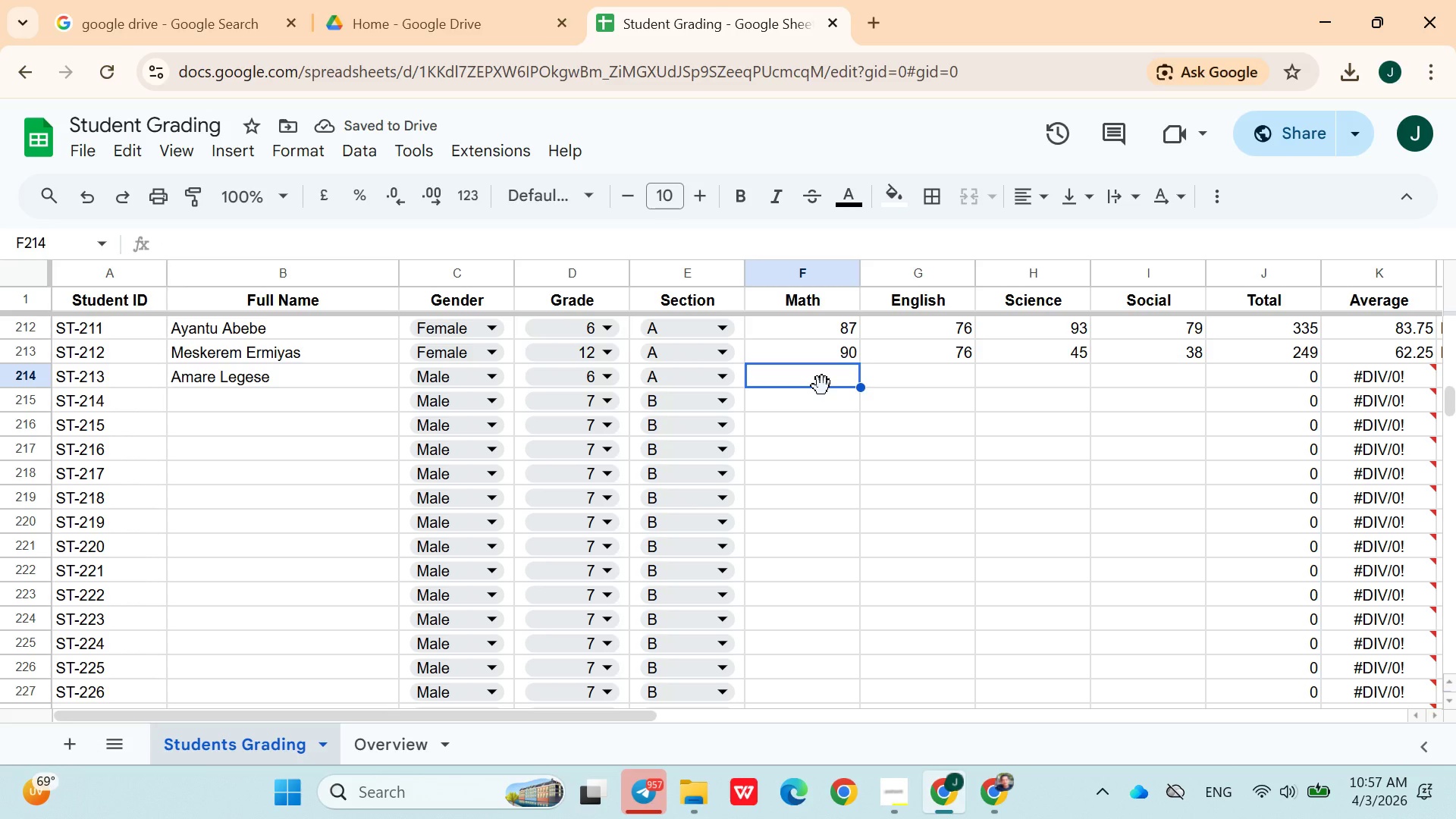 
type(65)
 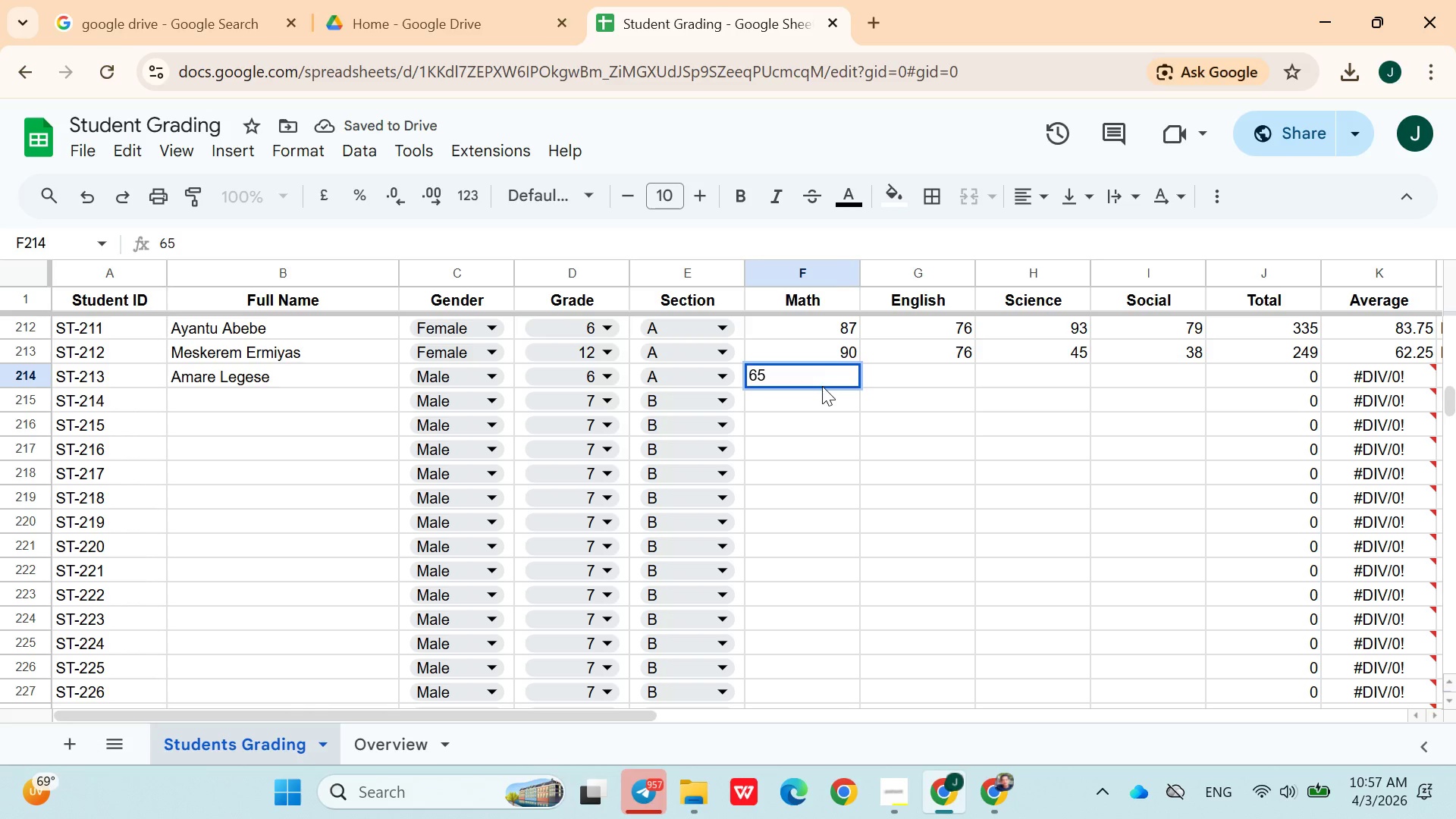 
key(ArrowRight)
 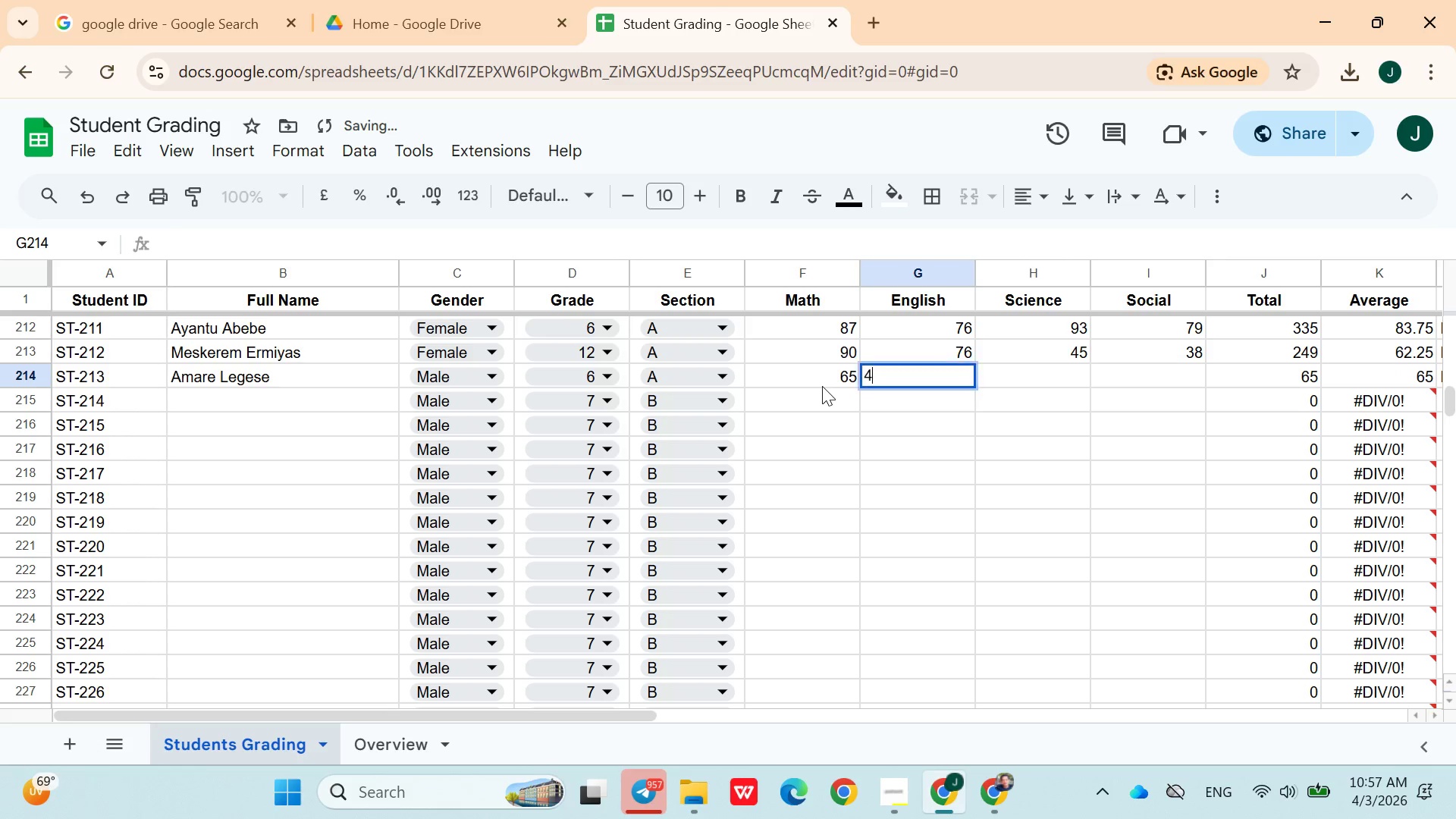 
type(43)
 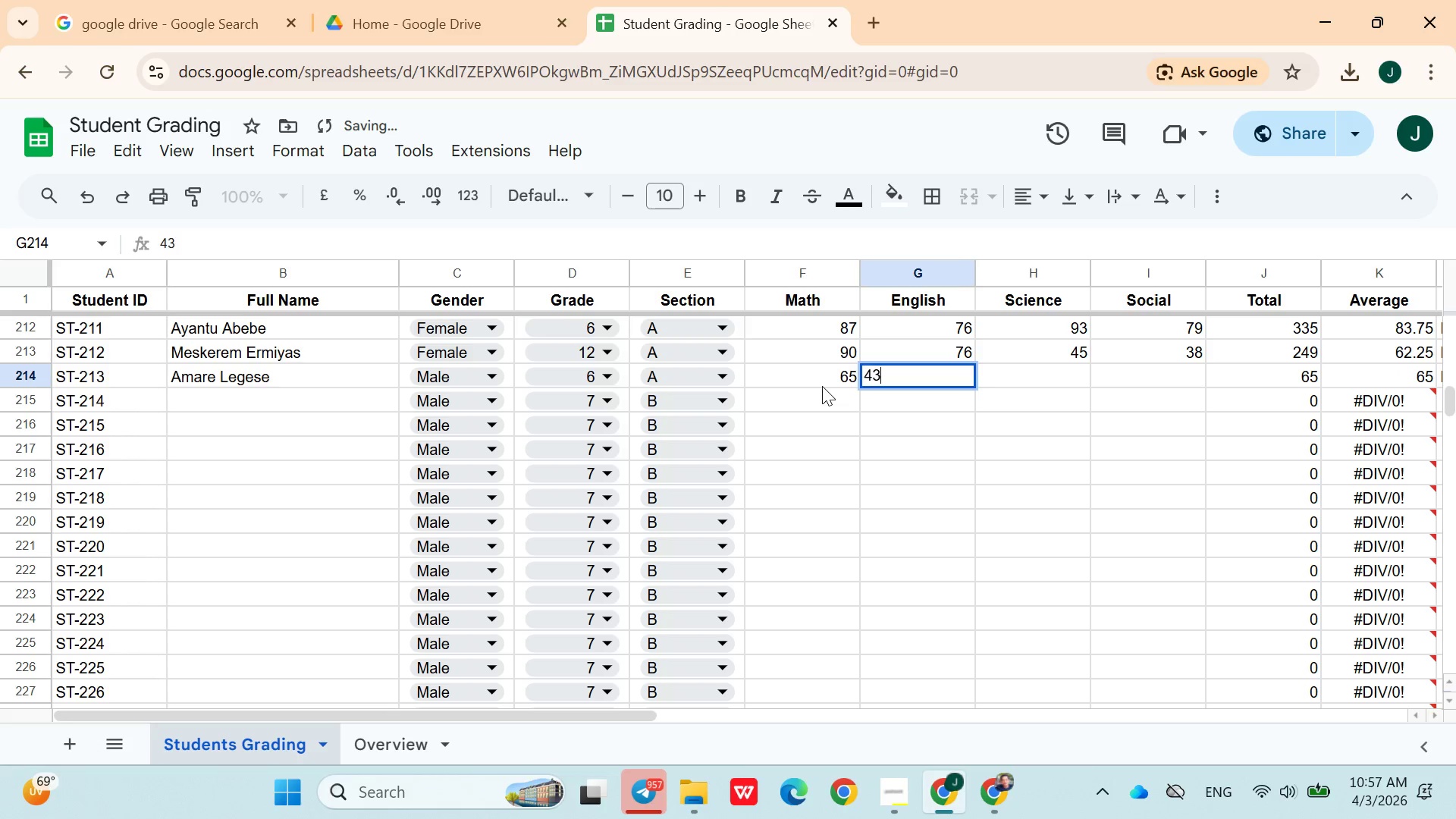 
key(ArrowRight)
 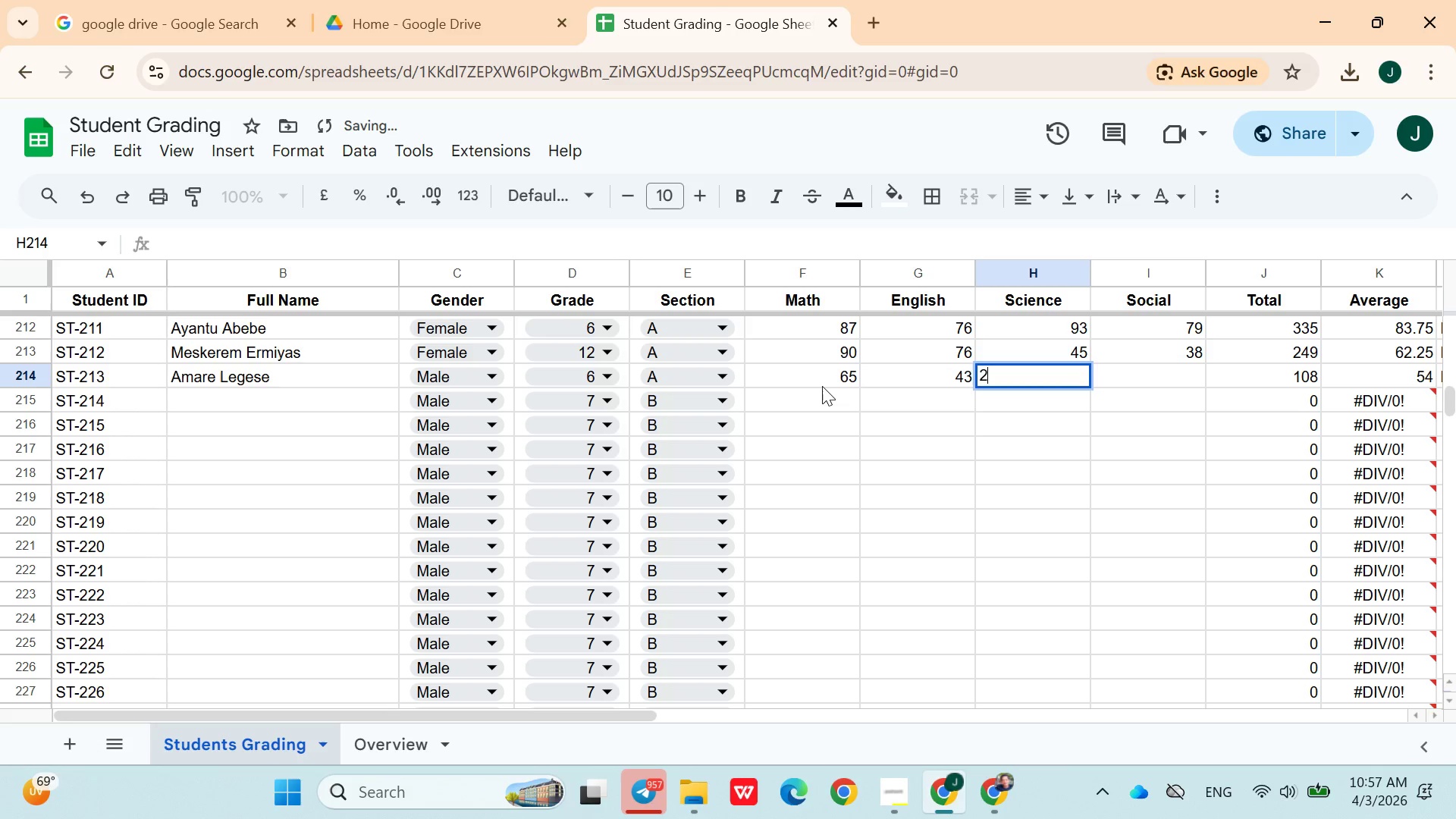 
type(21)
 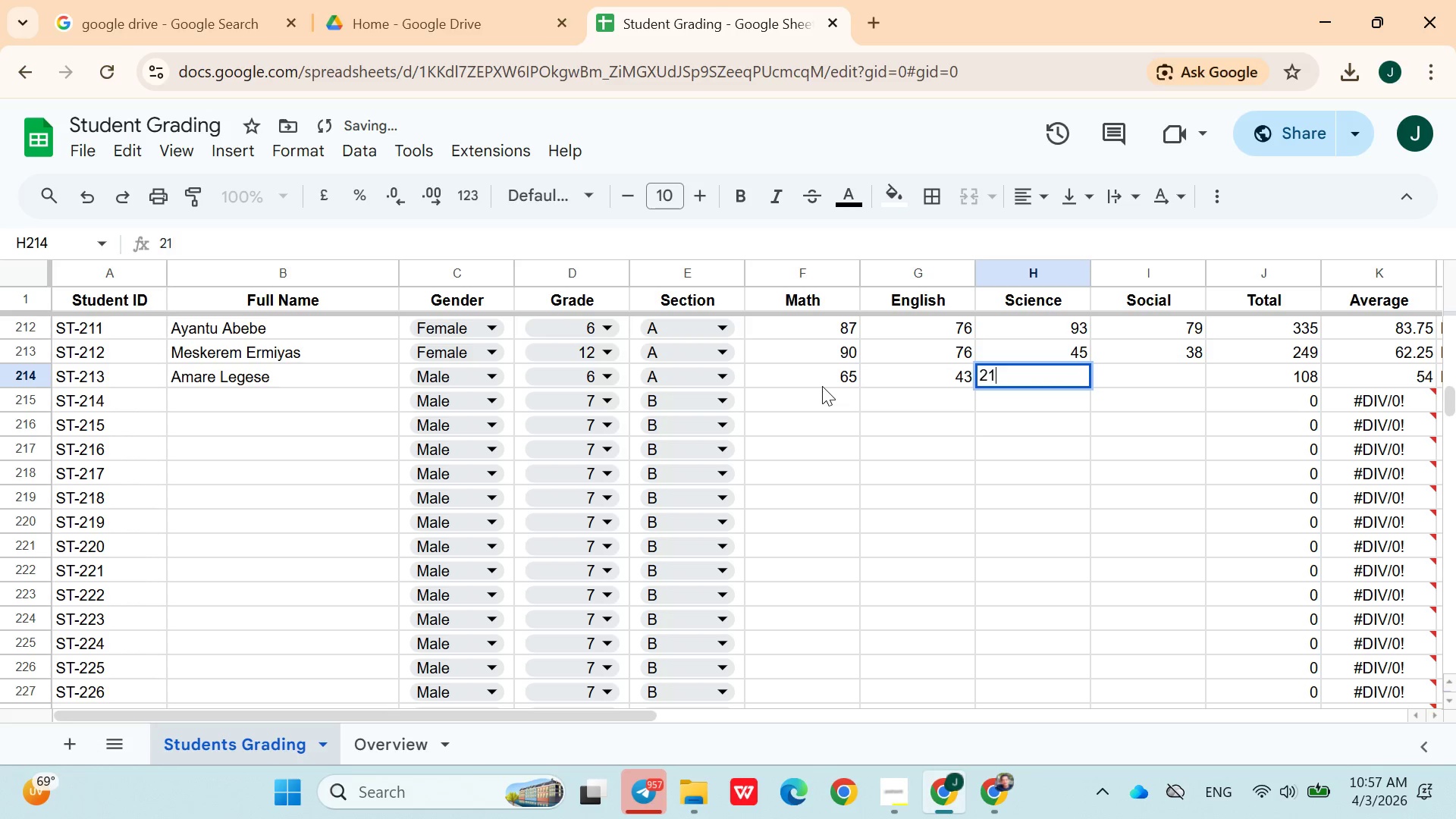 
key(ArrowRight)
 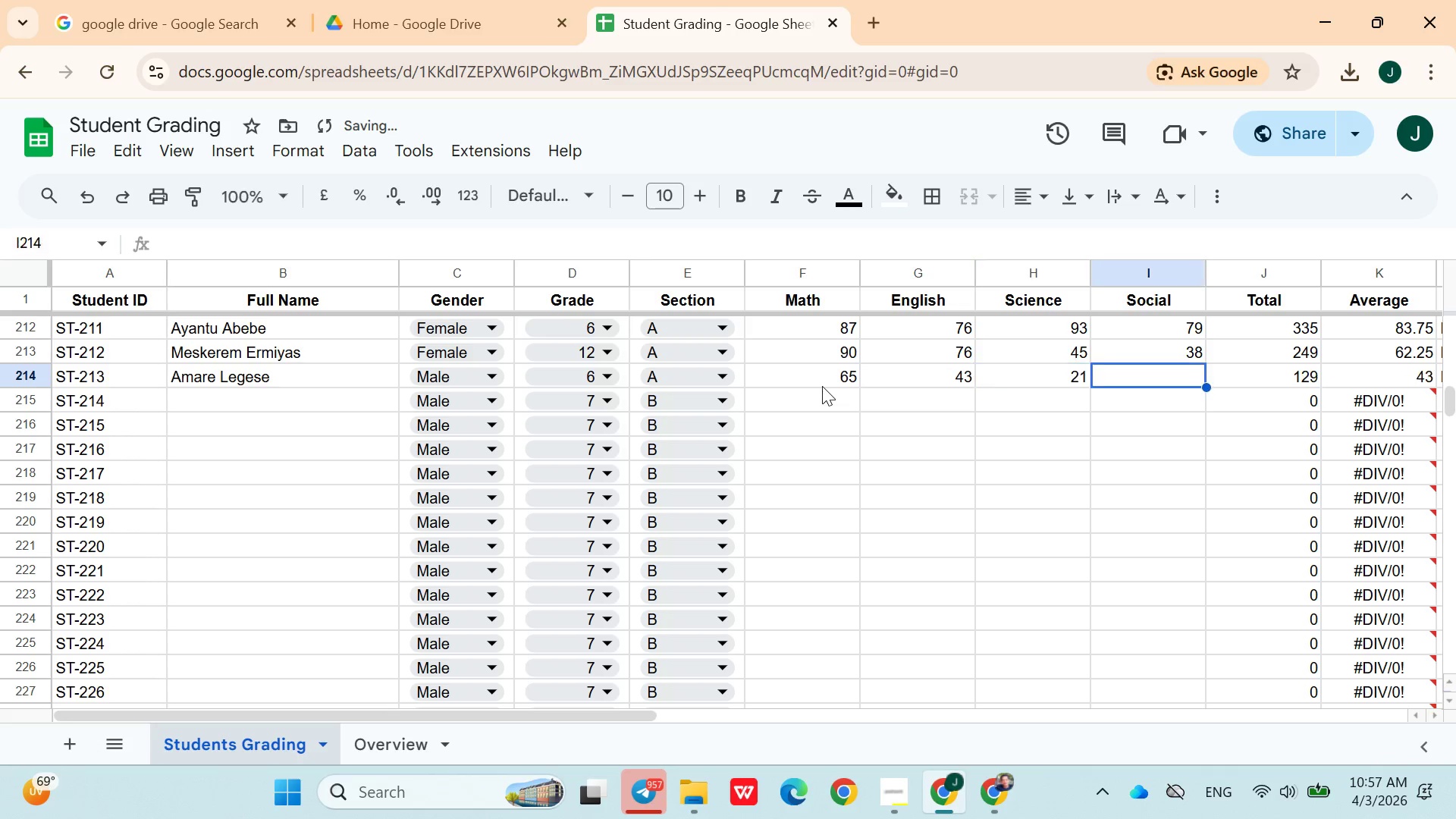 
type(36)
 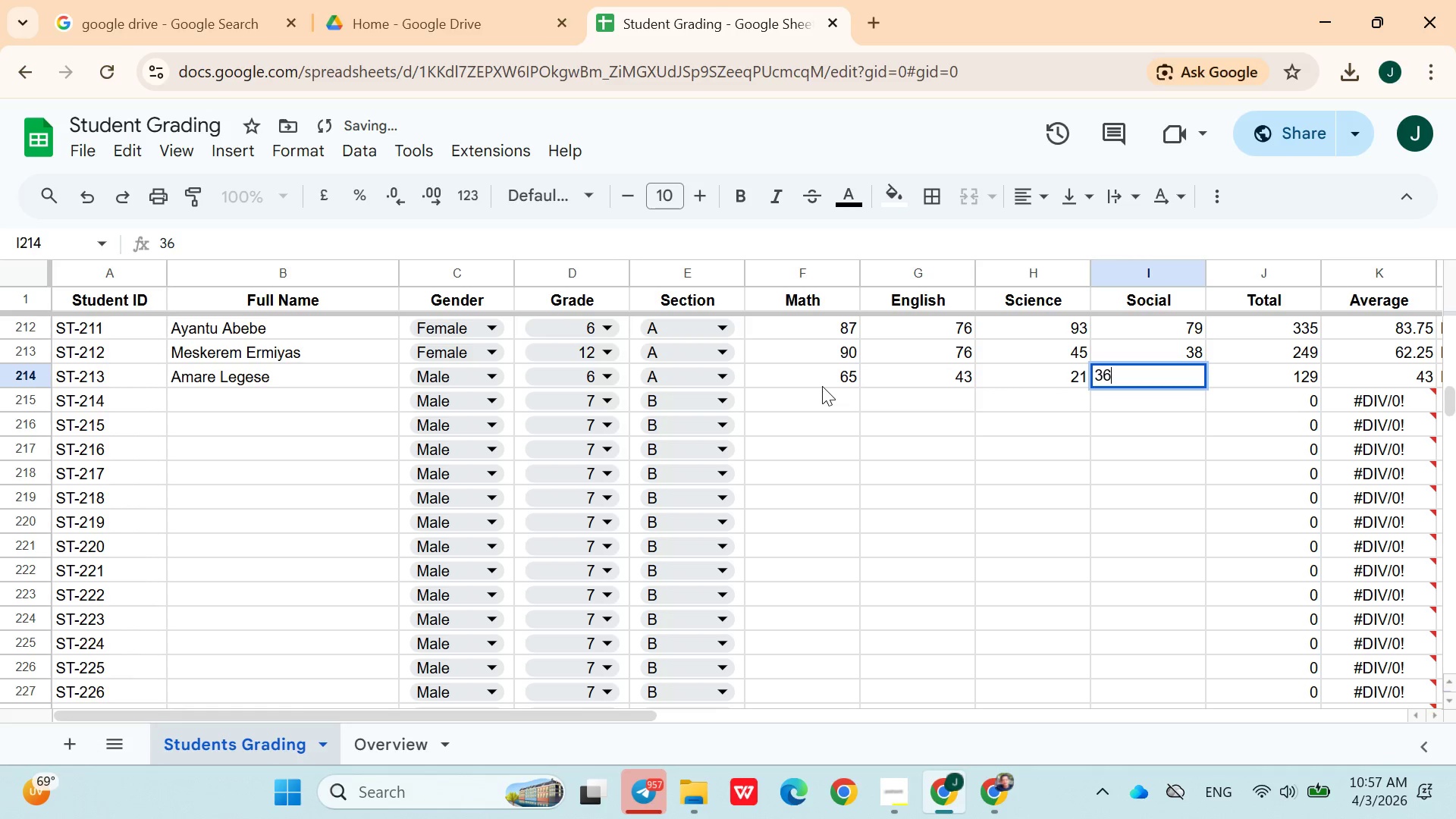 
key(ArrowDown)
 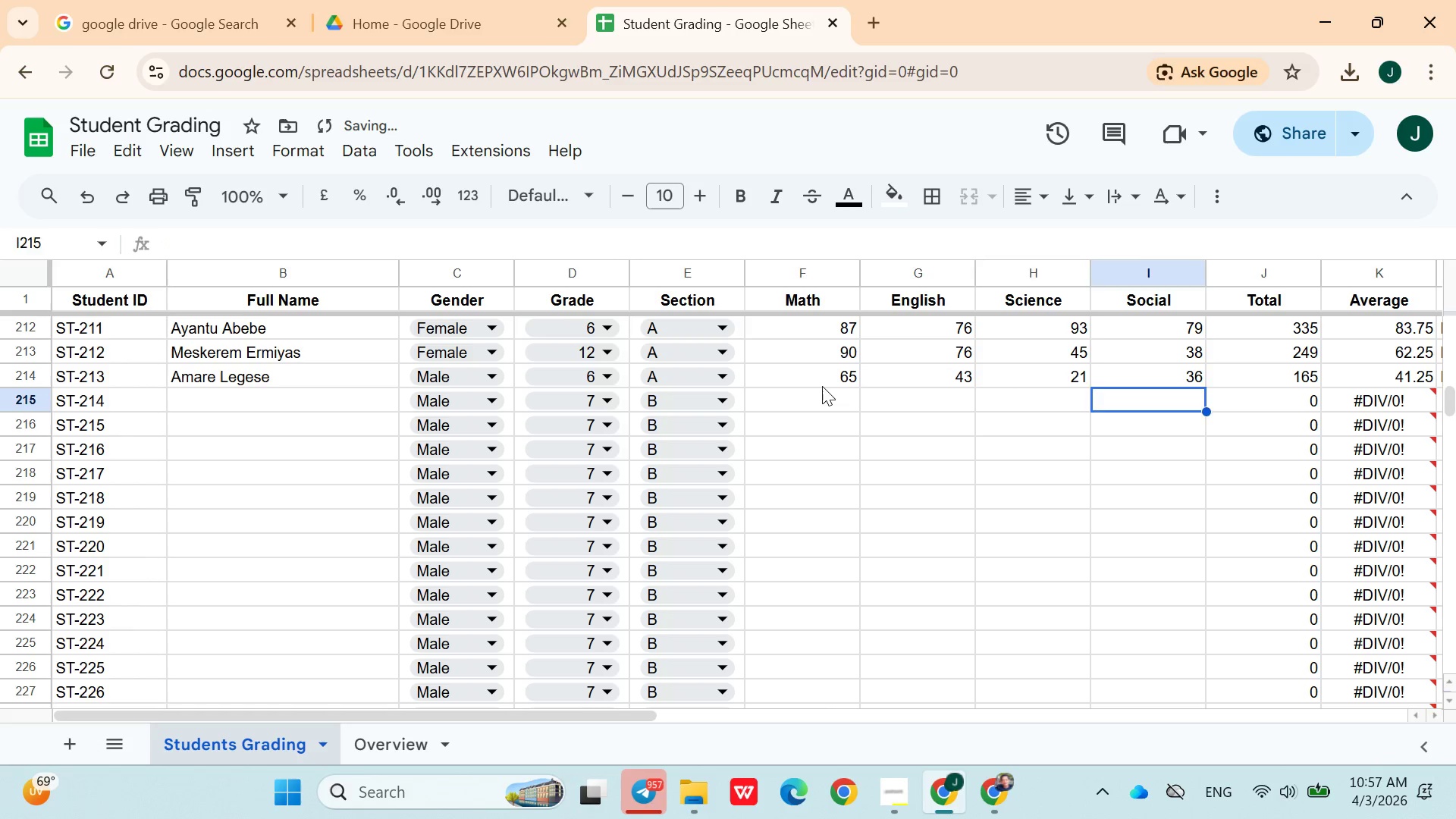 
hold_key(key=ArrowLeft, duration=0.81)
 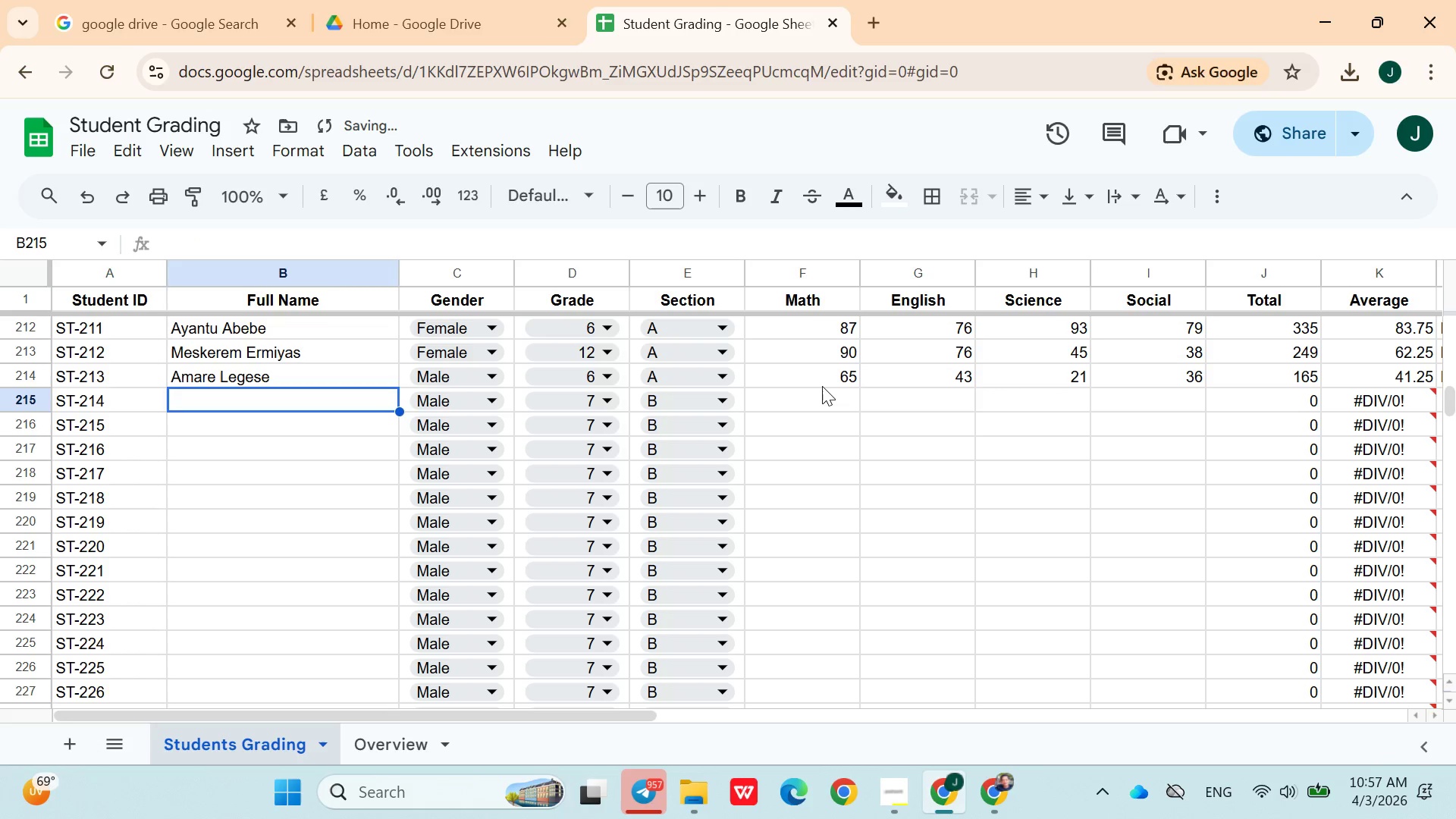 
key(ArrowRight)
 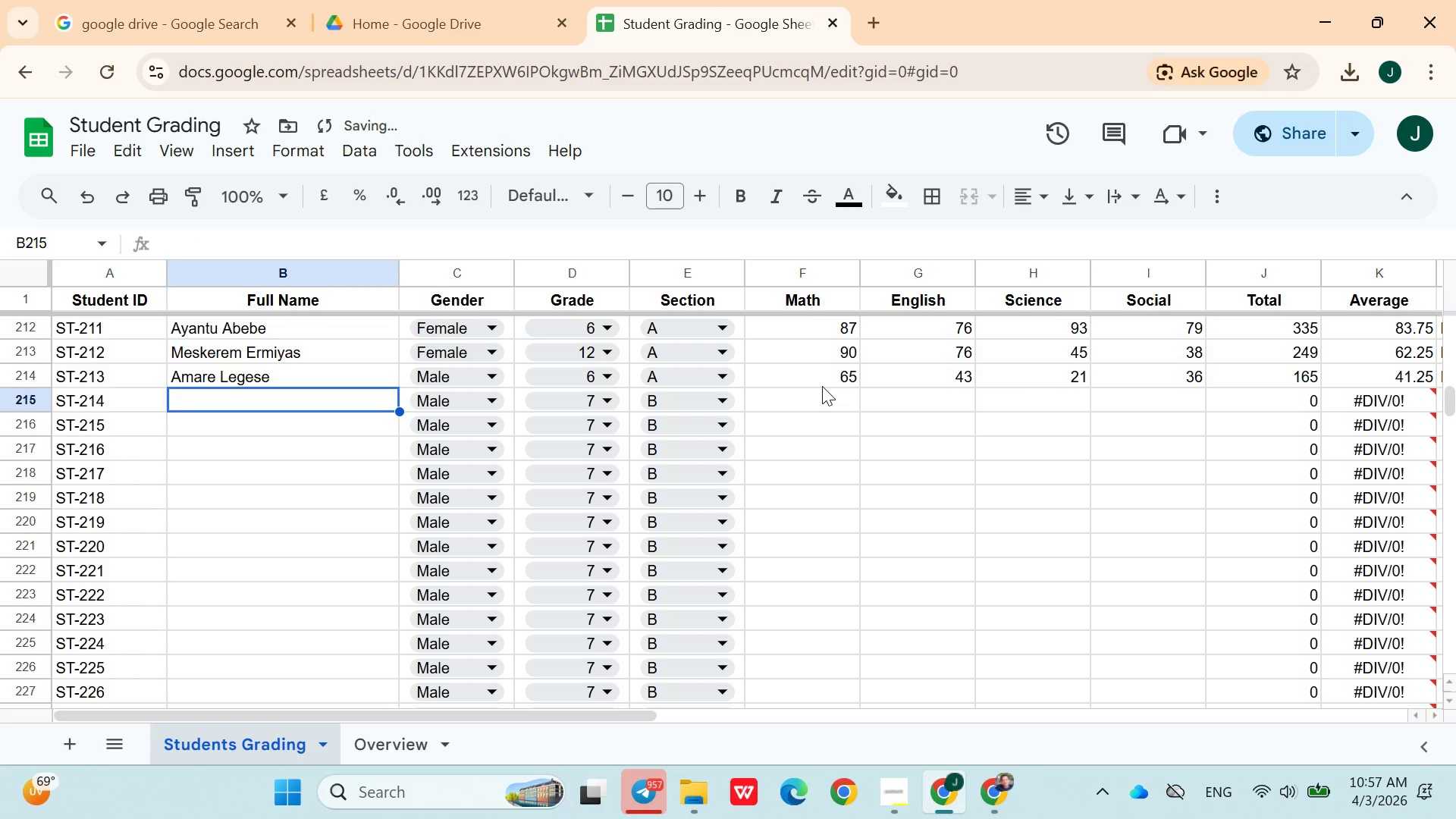 
key(ArrowDown)
 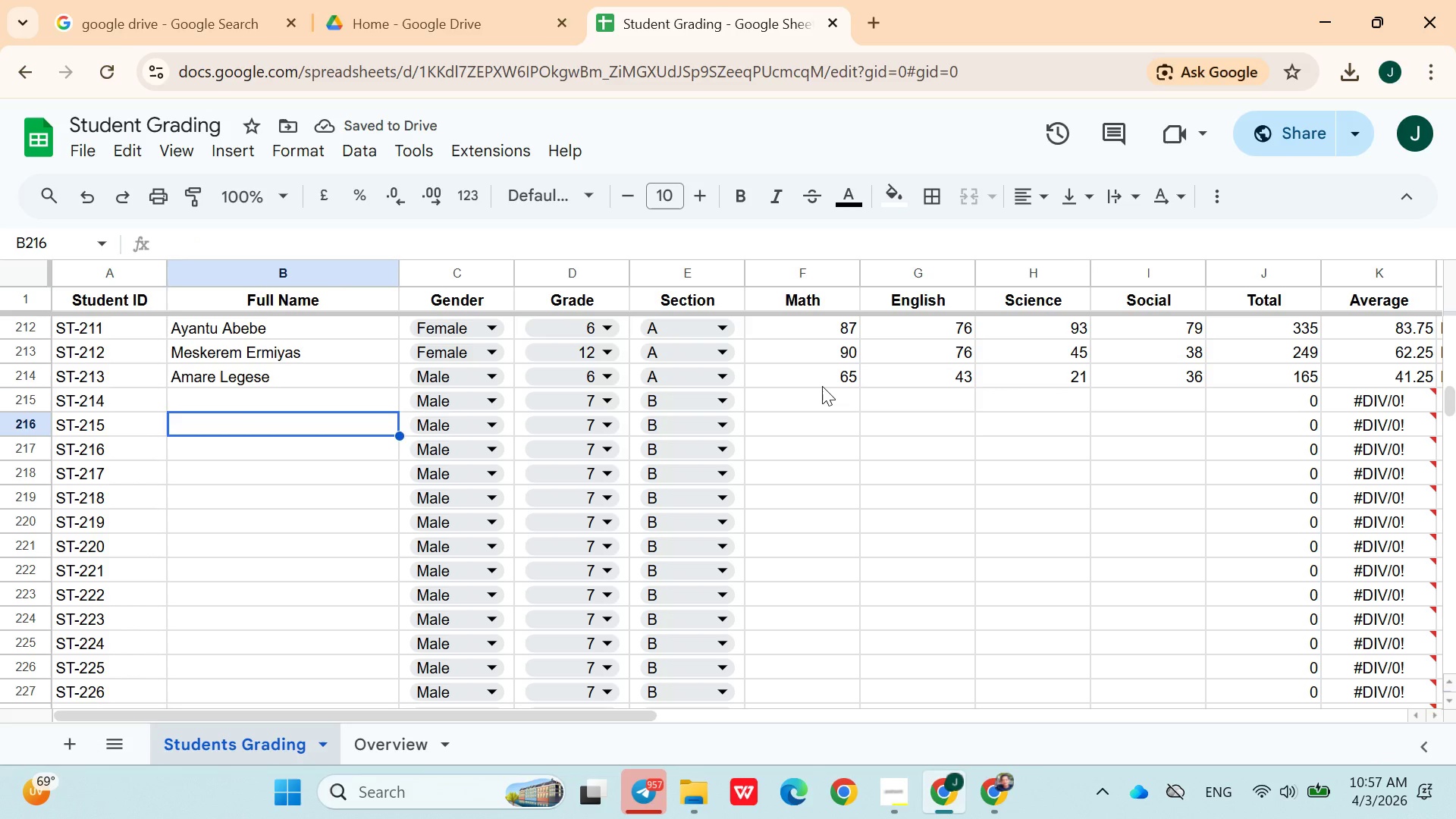 
key(ArrowUp)
 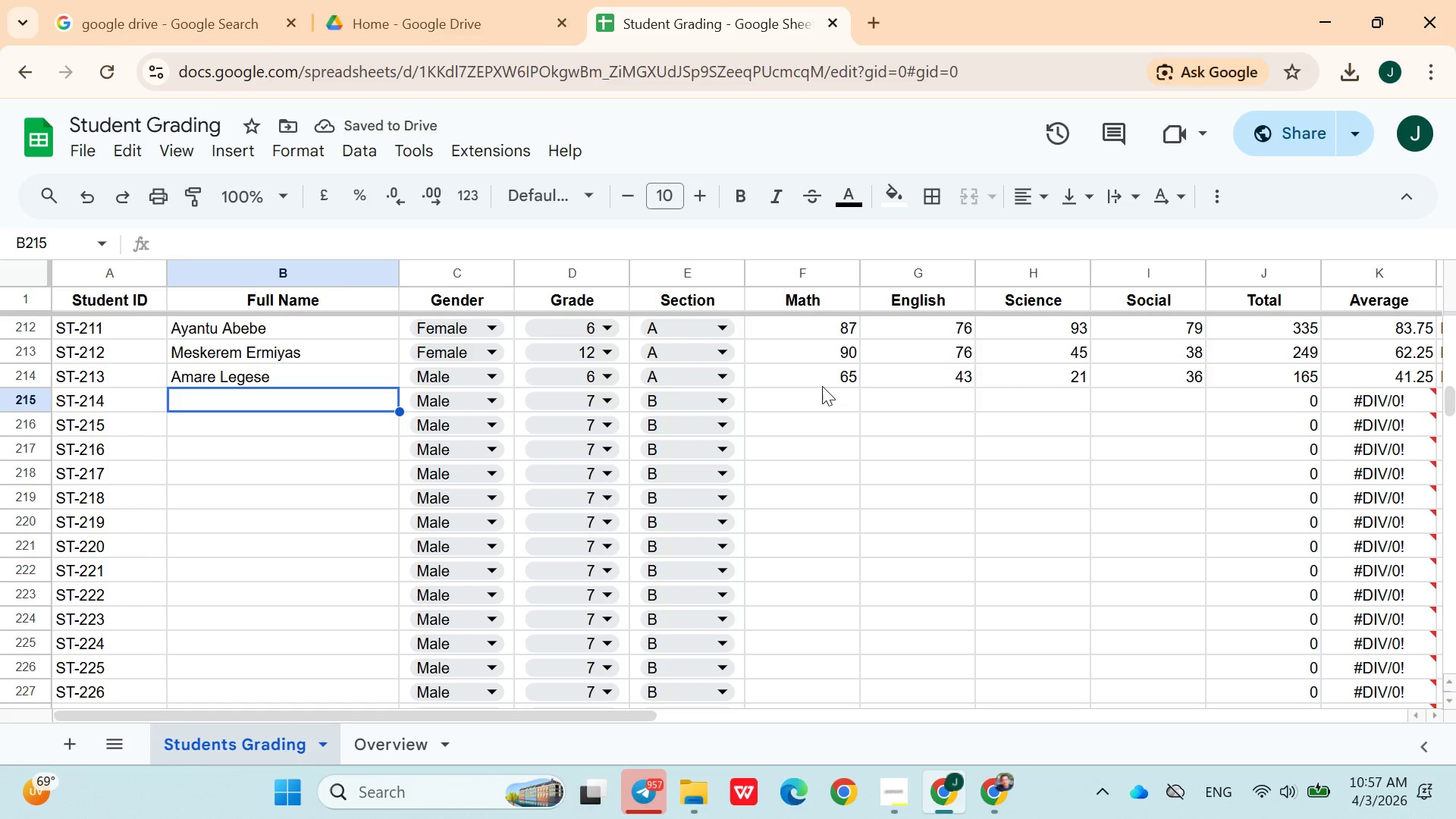 
type(Mubarek Ahmed)
 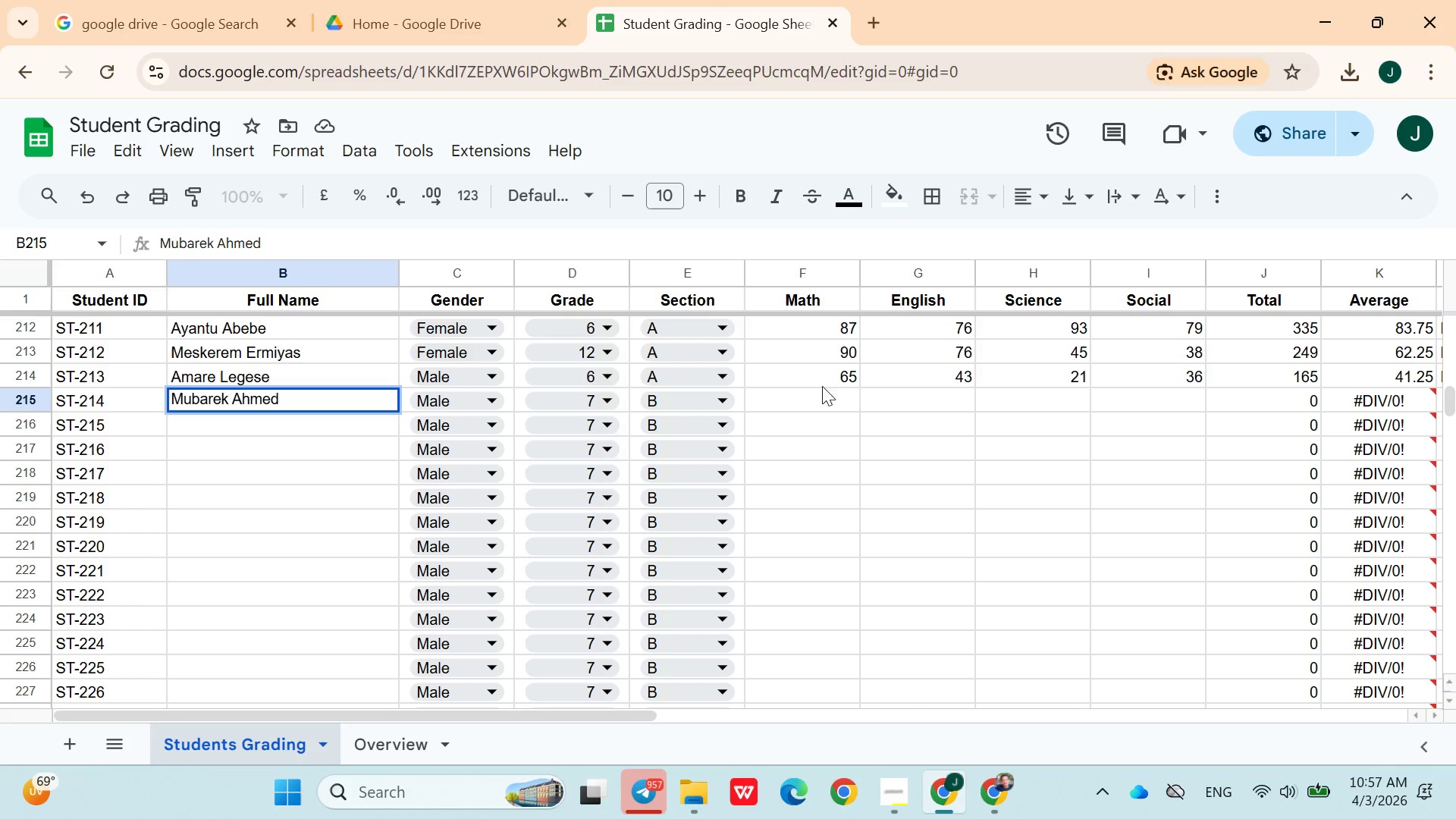 
left_click([610, 403])
 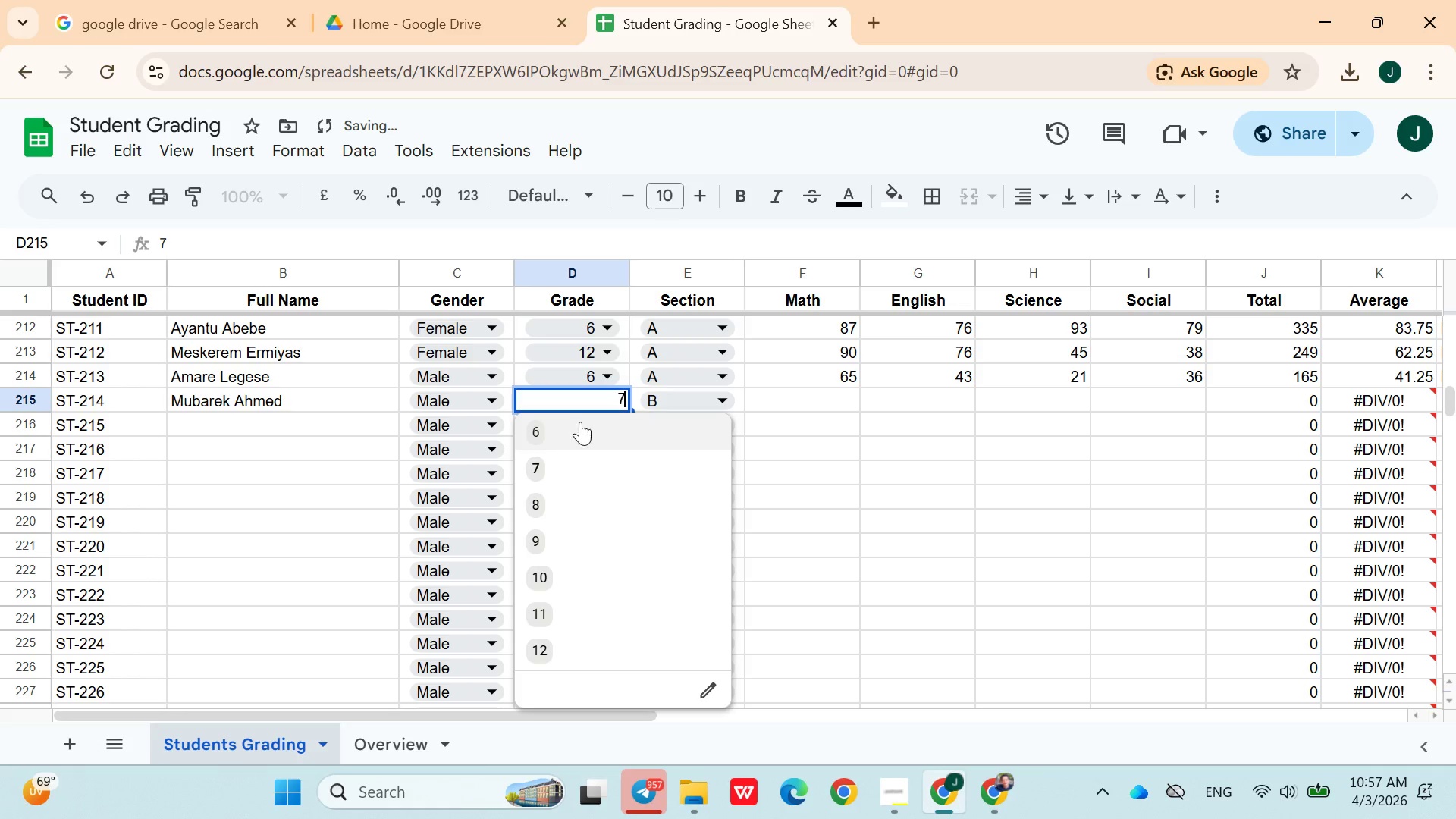 
left_click([579, 422])
 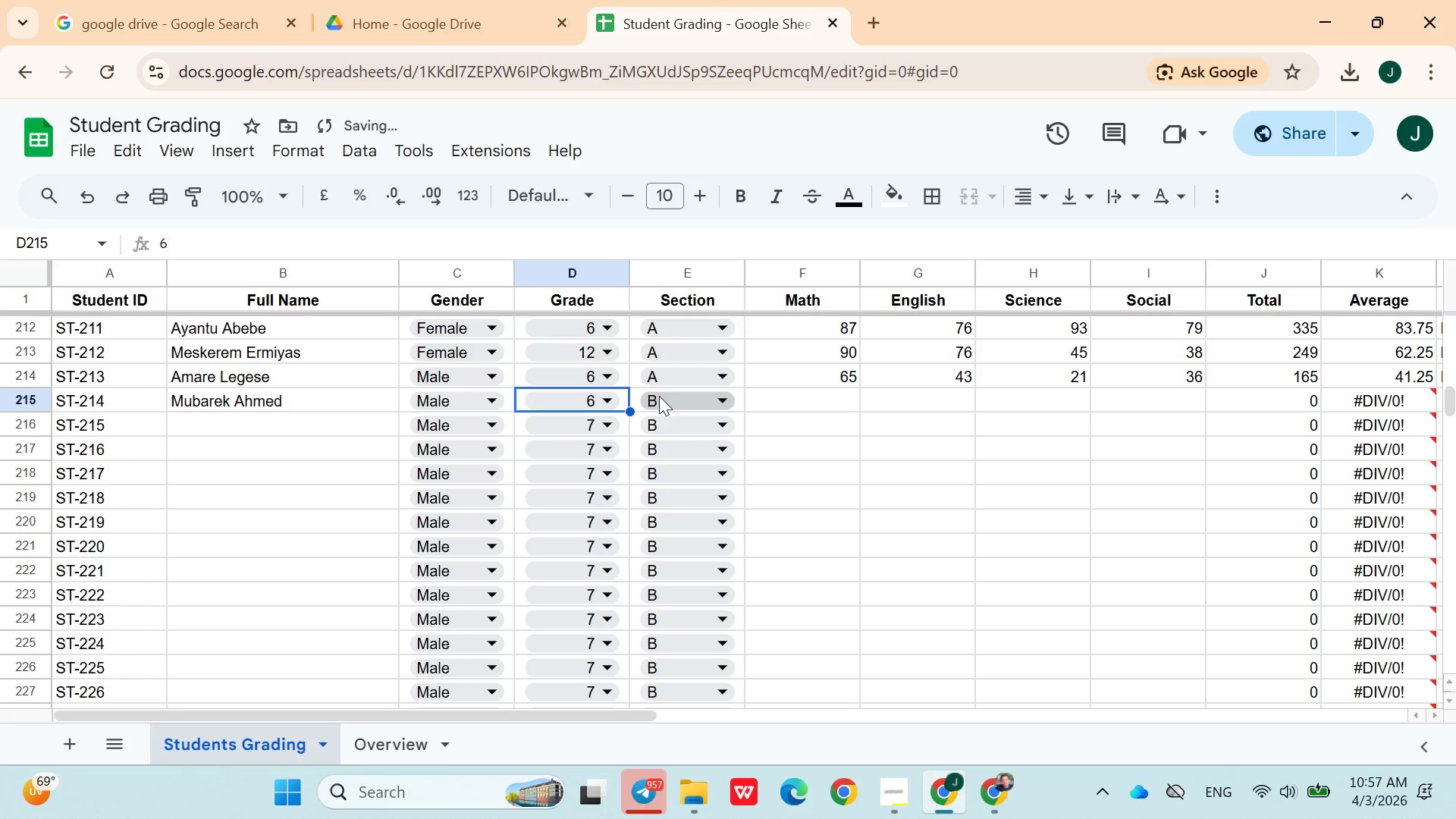 
left_click([661, 400])
 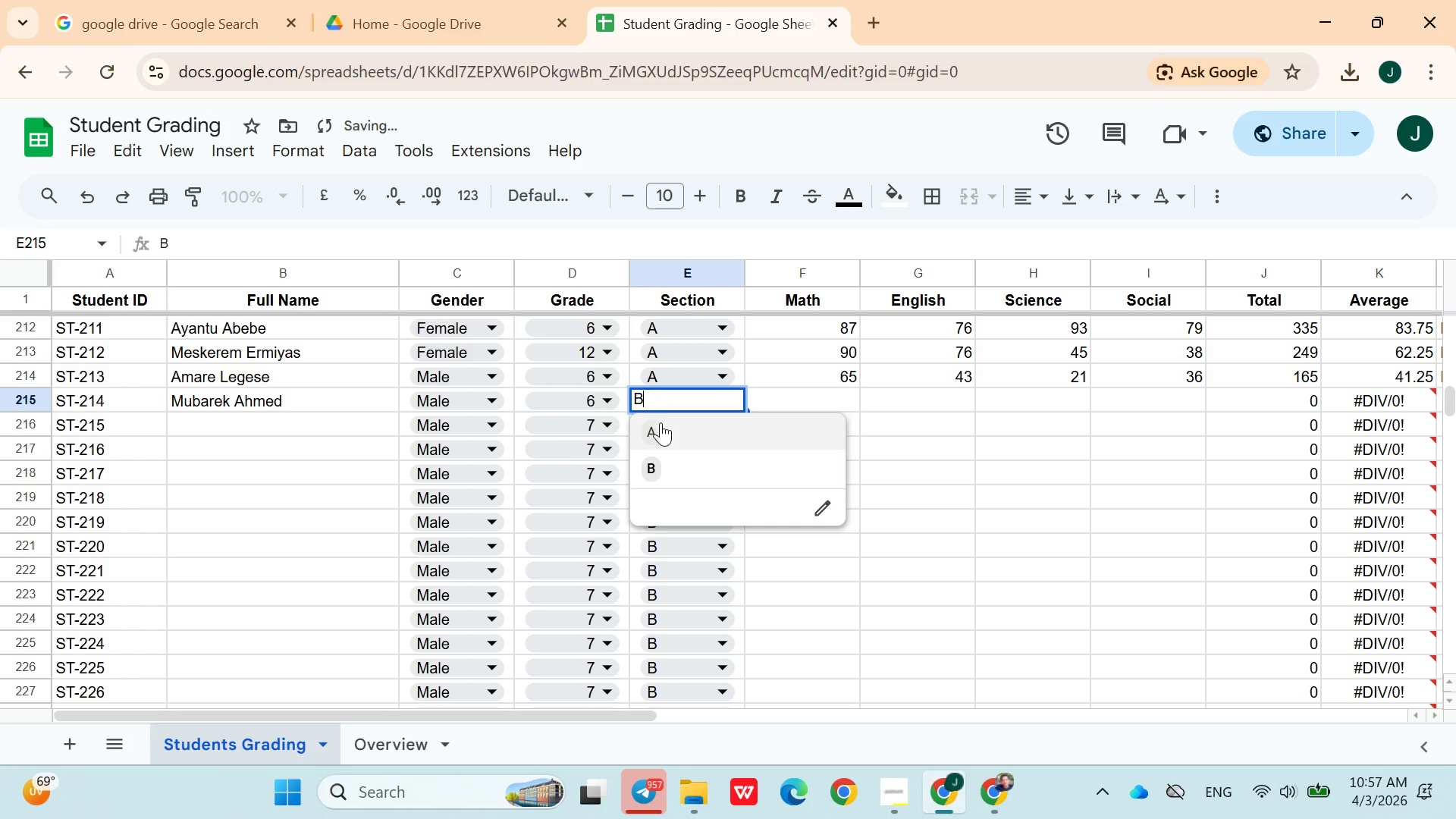 
left_click([658, 439])
 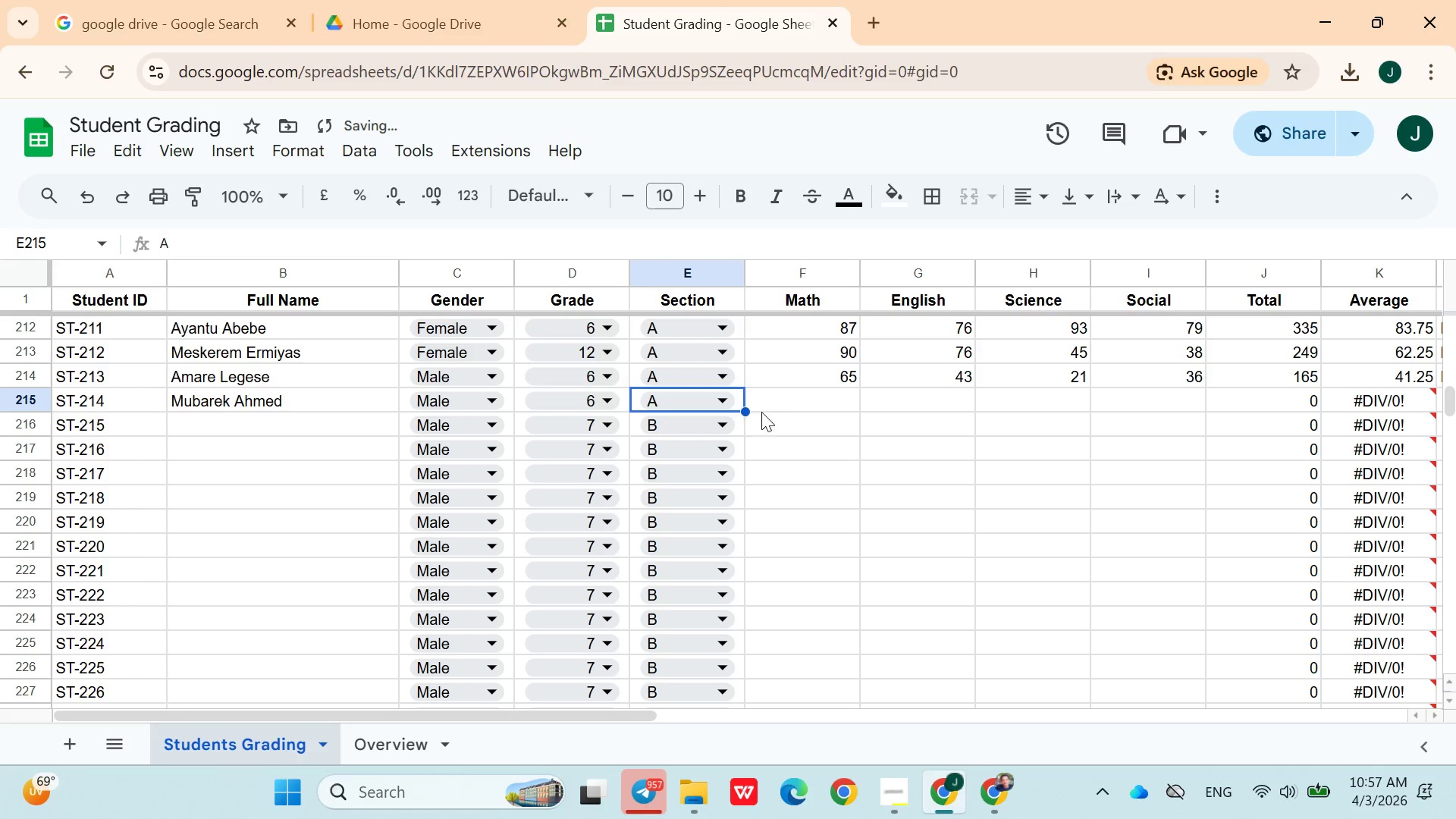 
left_click([784, 407])
 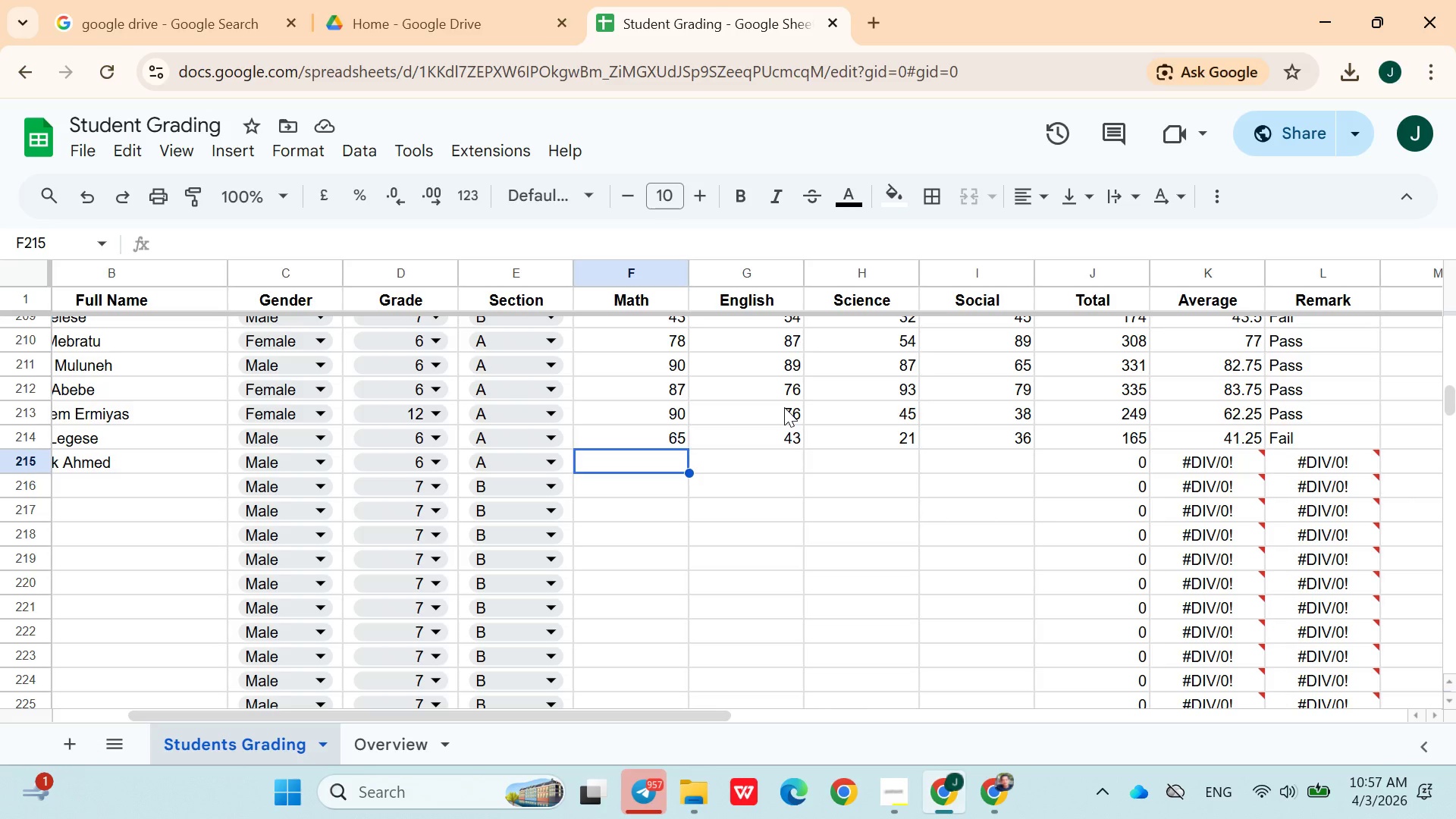 
wait(12.58)
 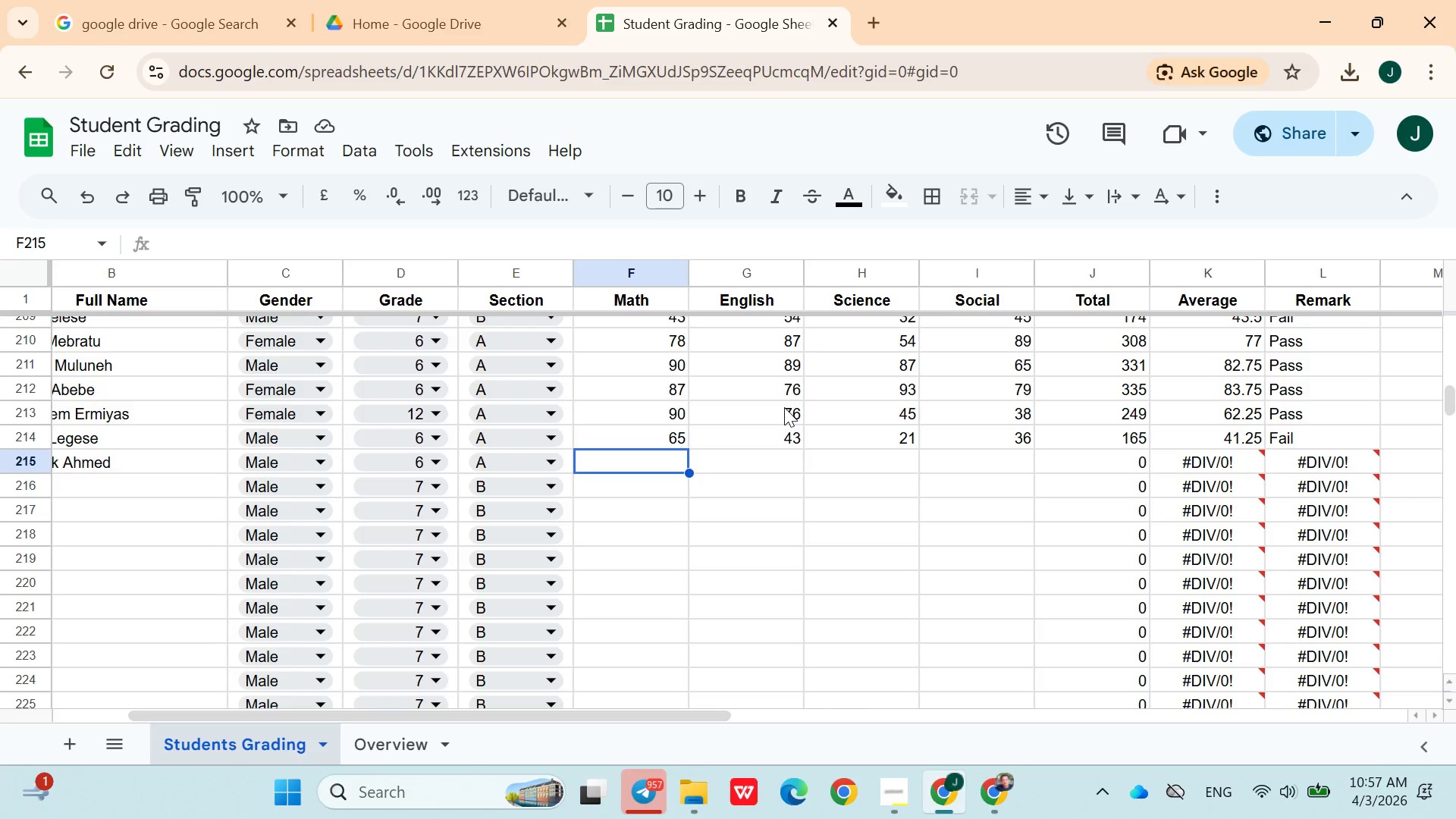 
type(76)
 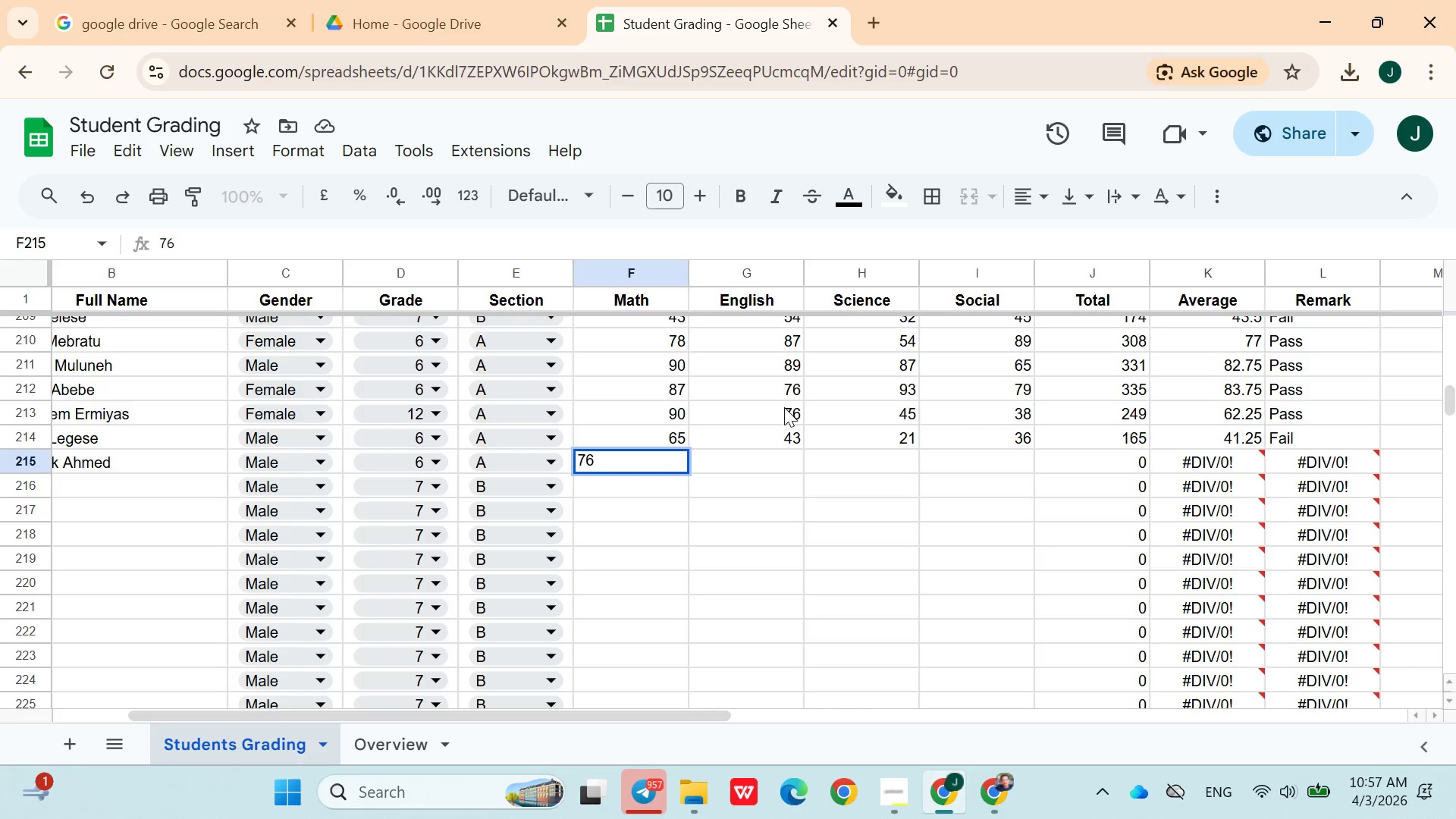 
key(ArrowRight)
 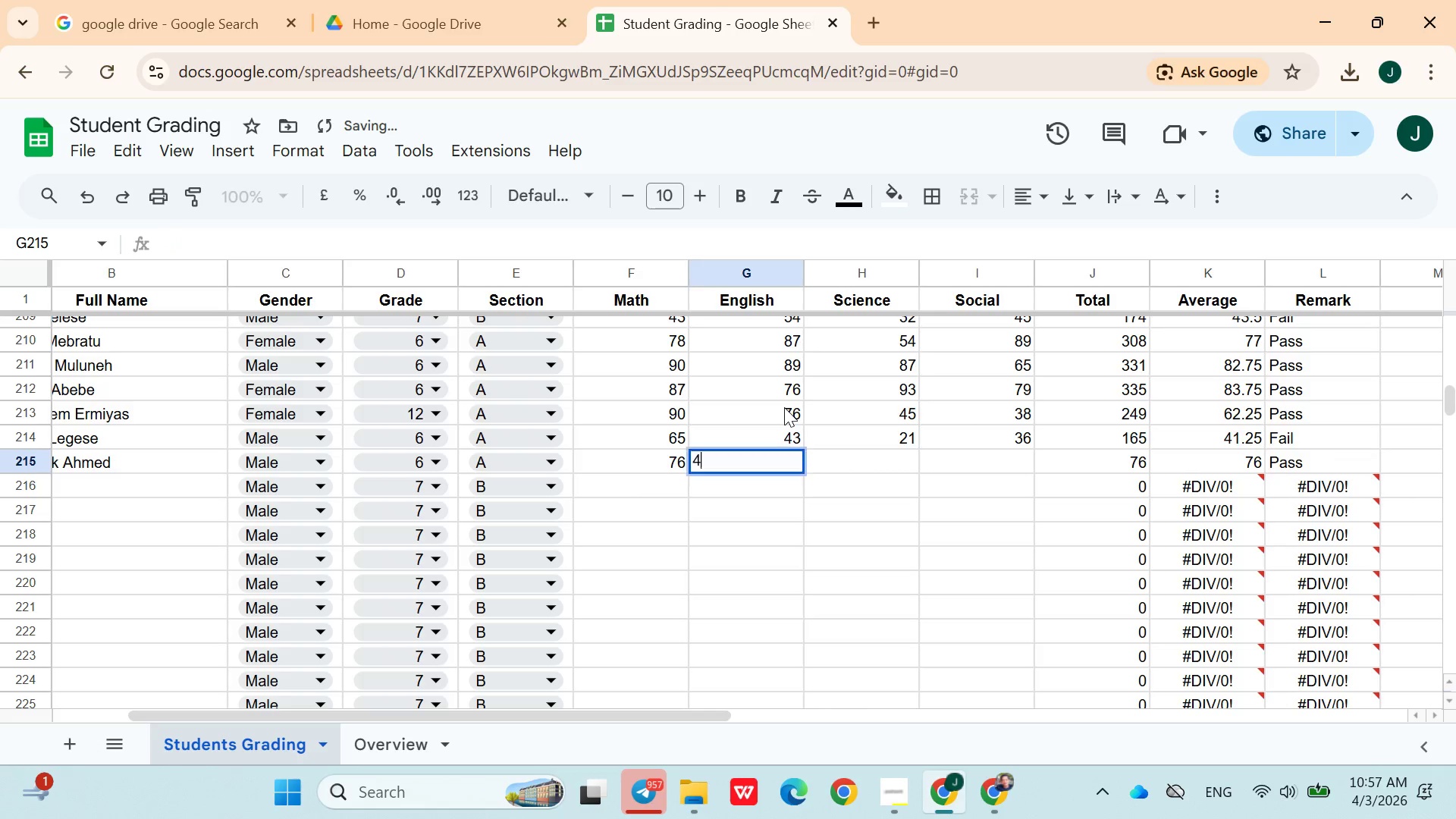 
type(43)
 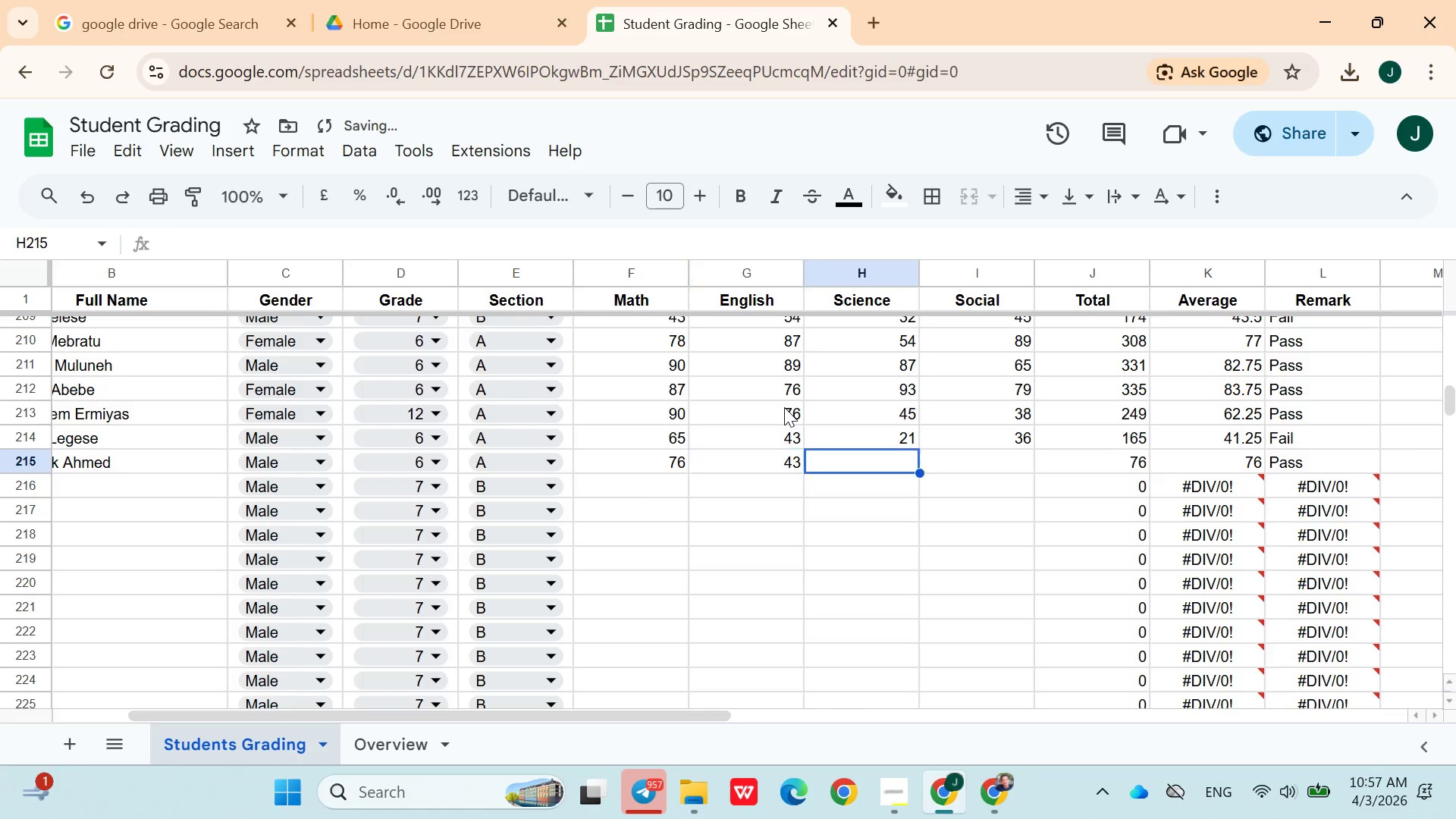 
key(ArrowRight)
 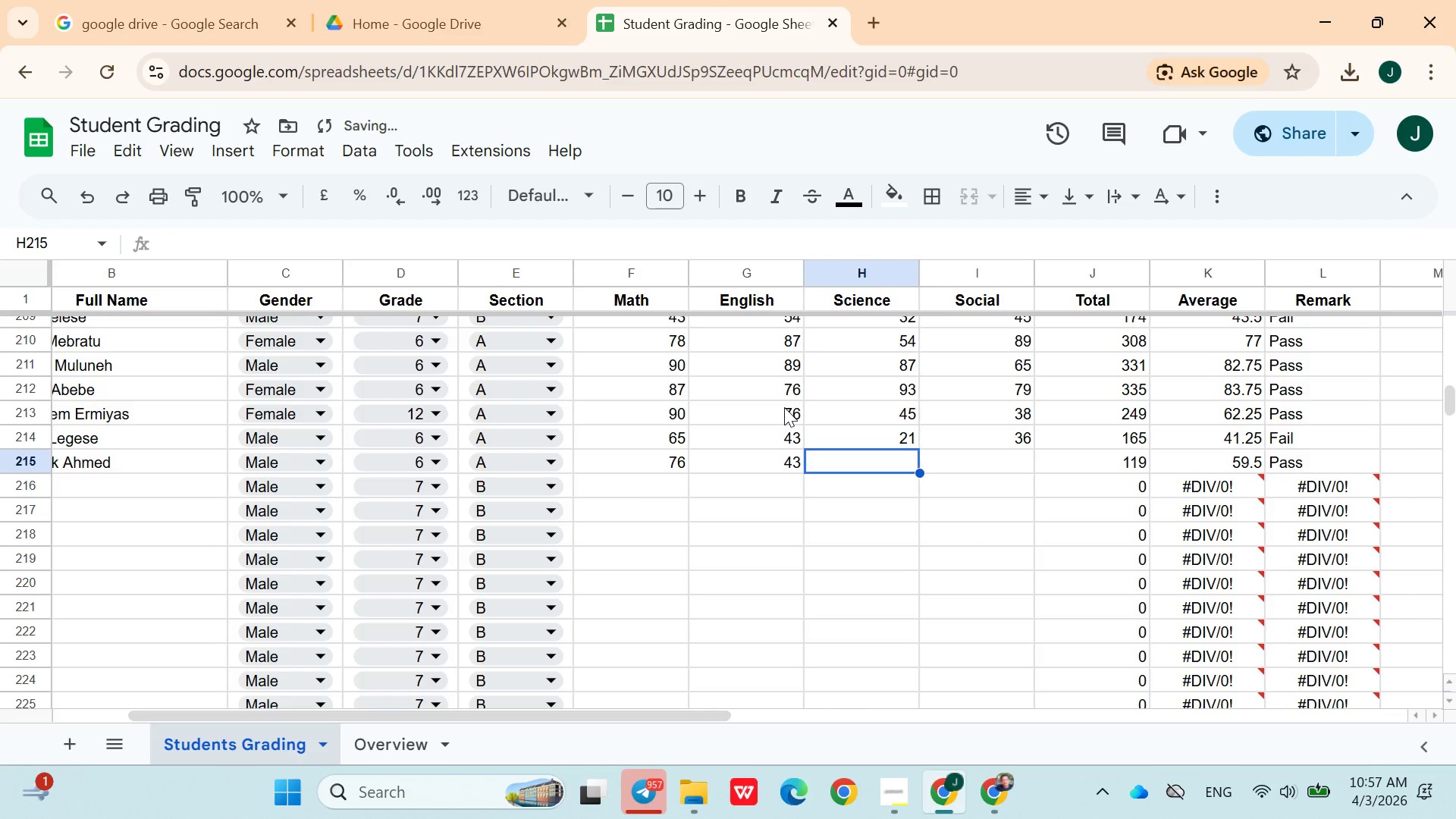 
type(67)
 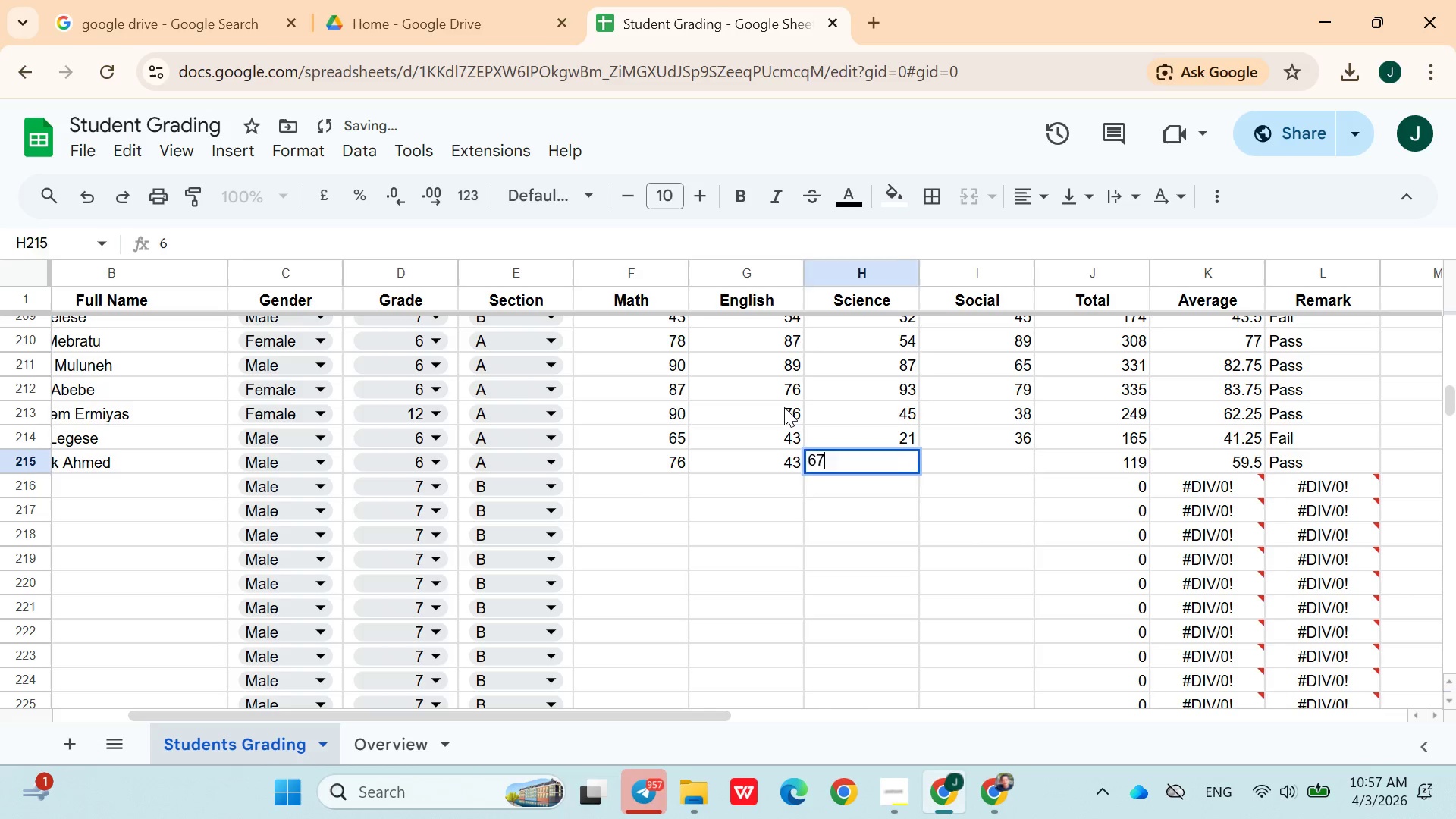 
key(ArrowRight)
 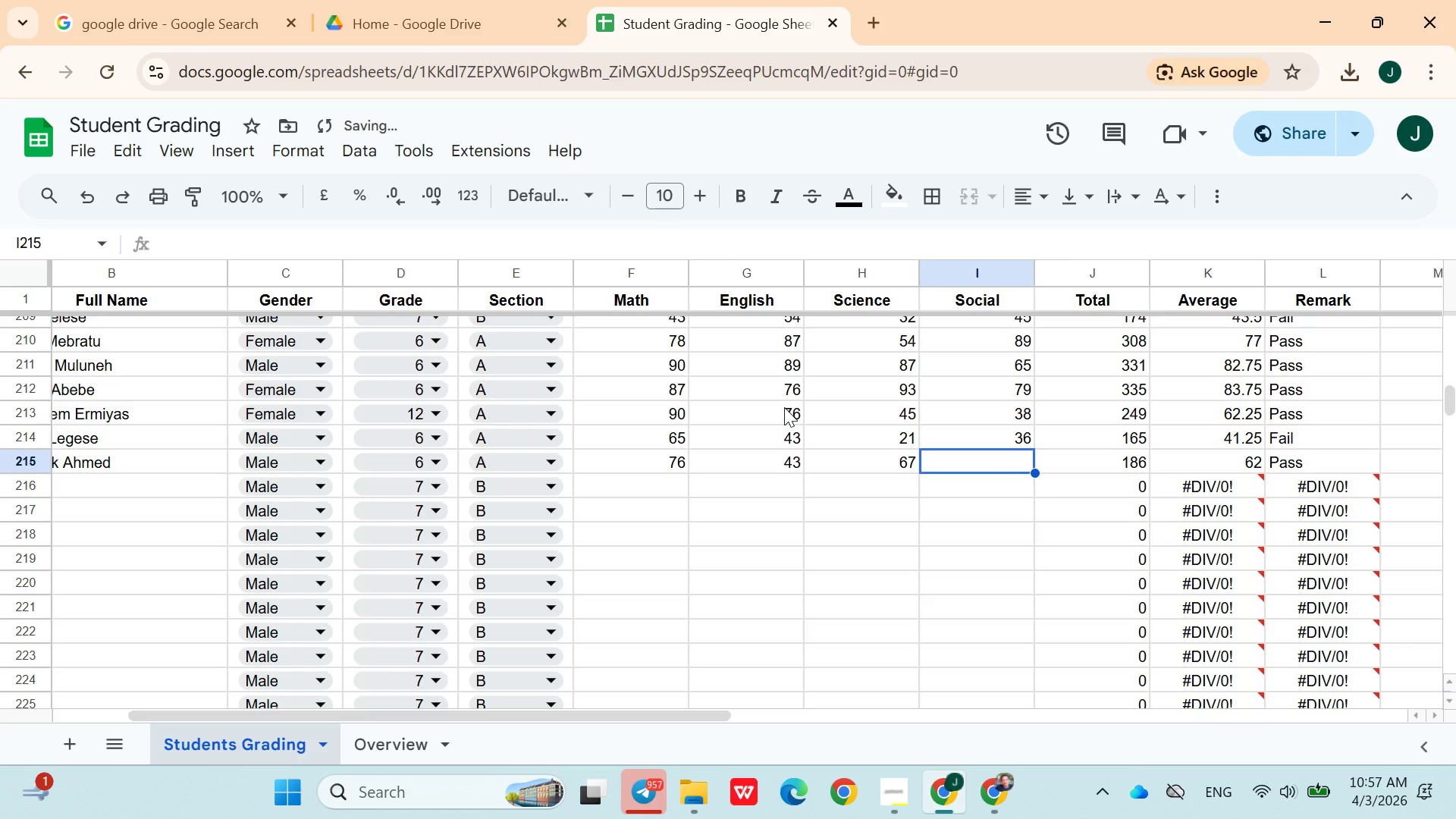 
type(21)
 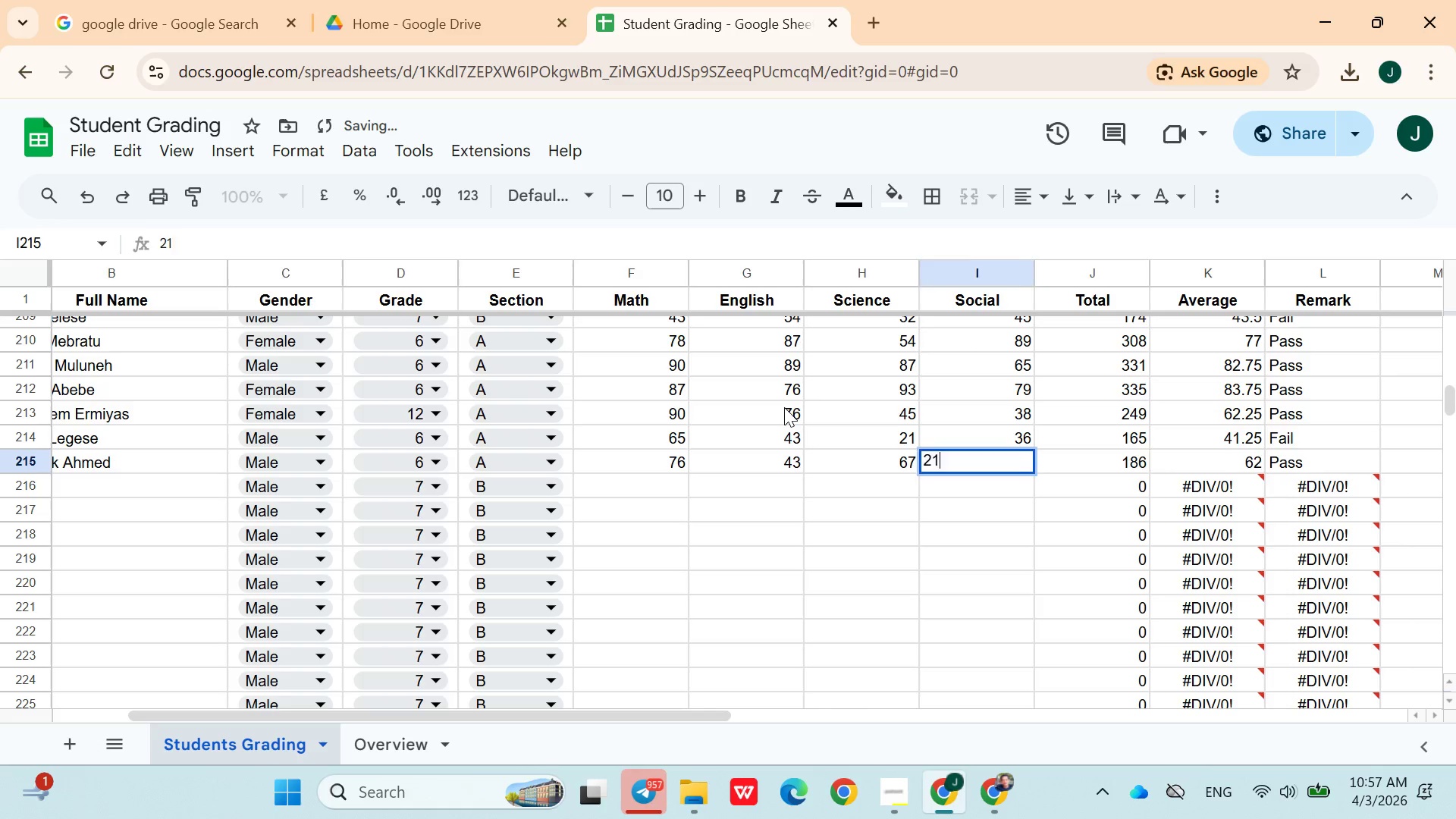 
key(ArrowRight)
 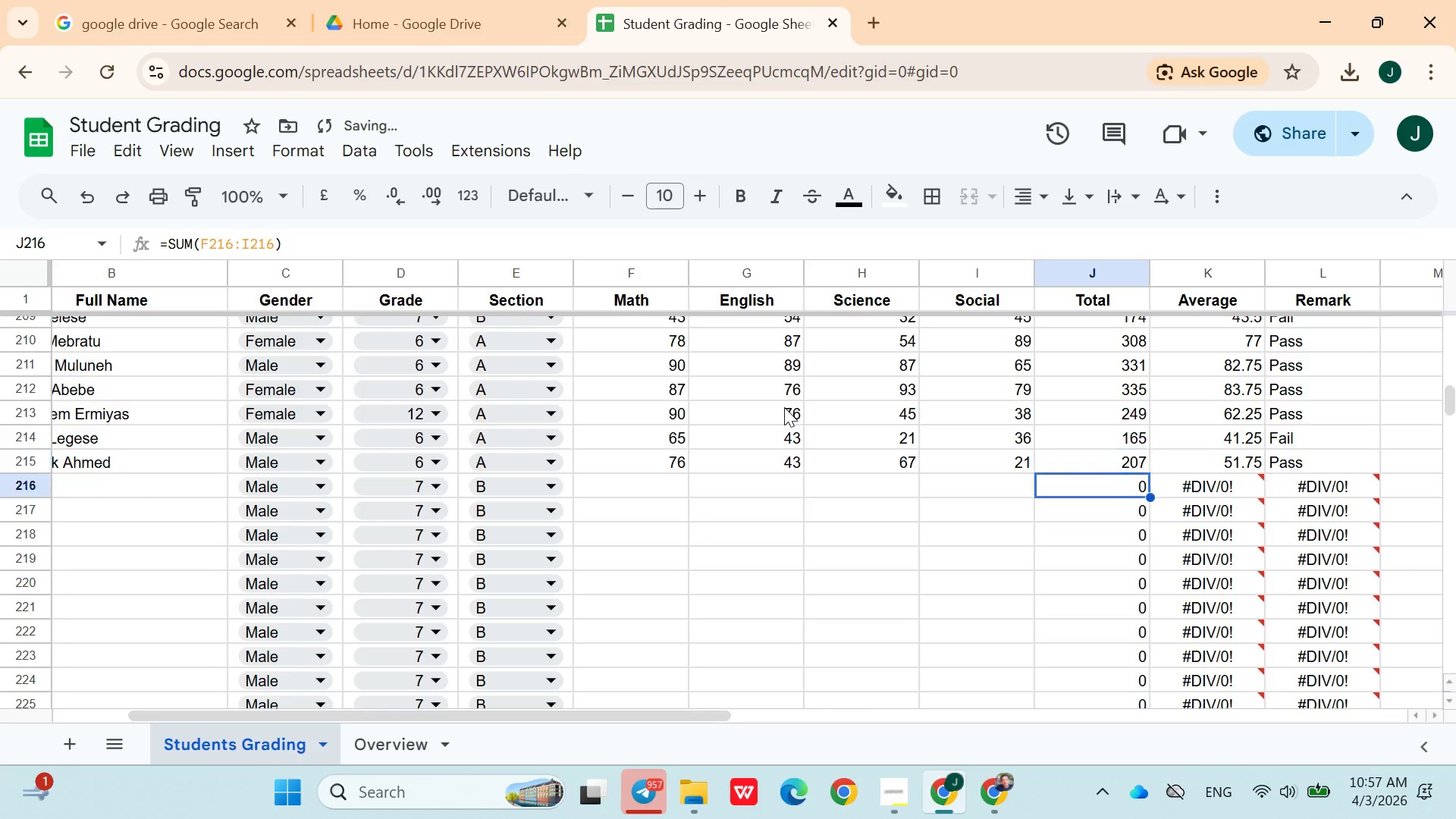 
key(ArrowDown)
 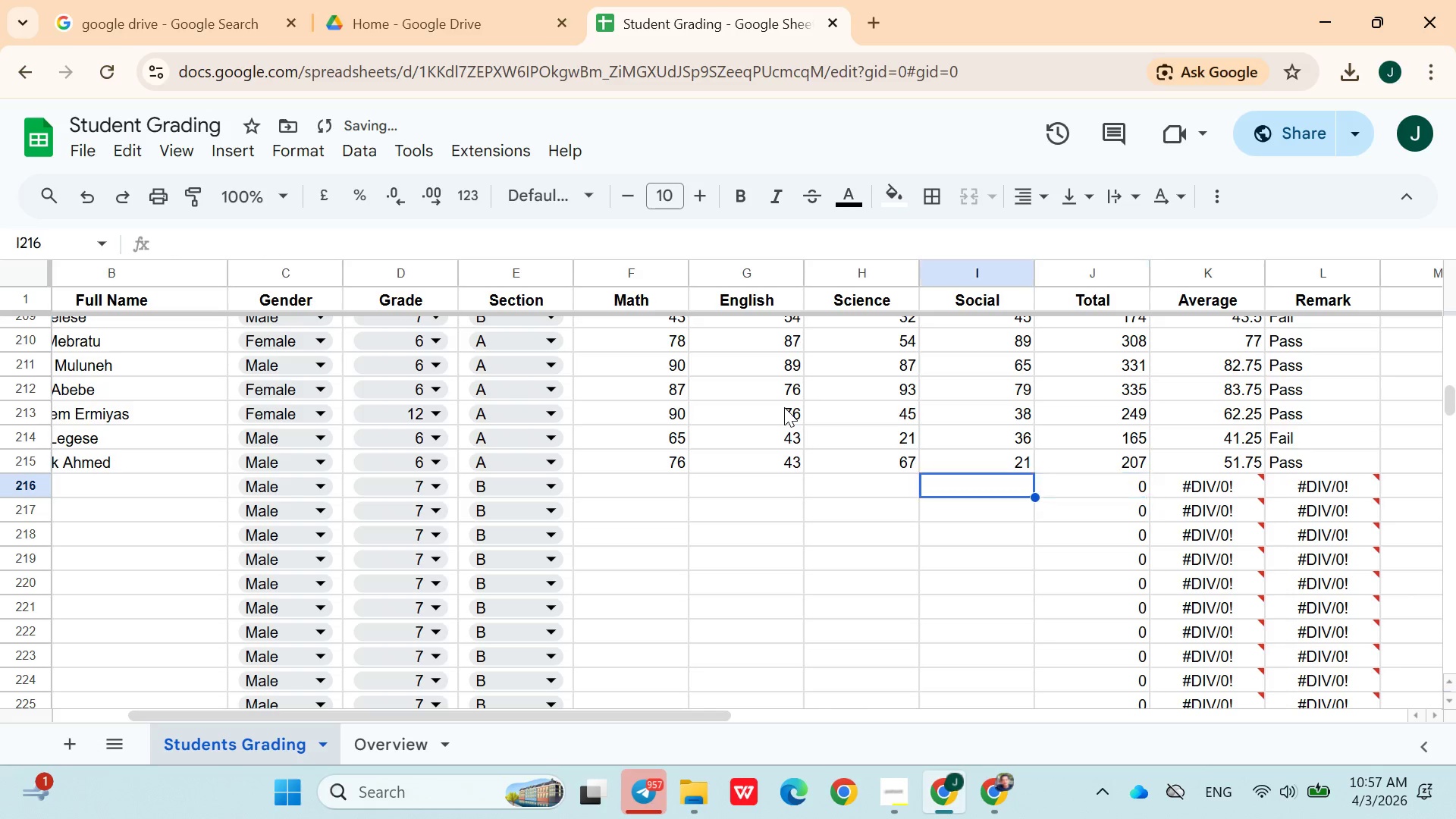 
hold_key(key=ArrowLeft, duration=0.94)
 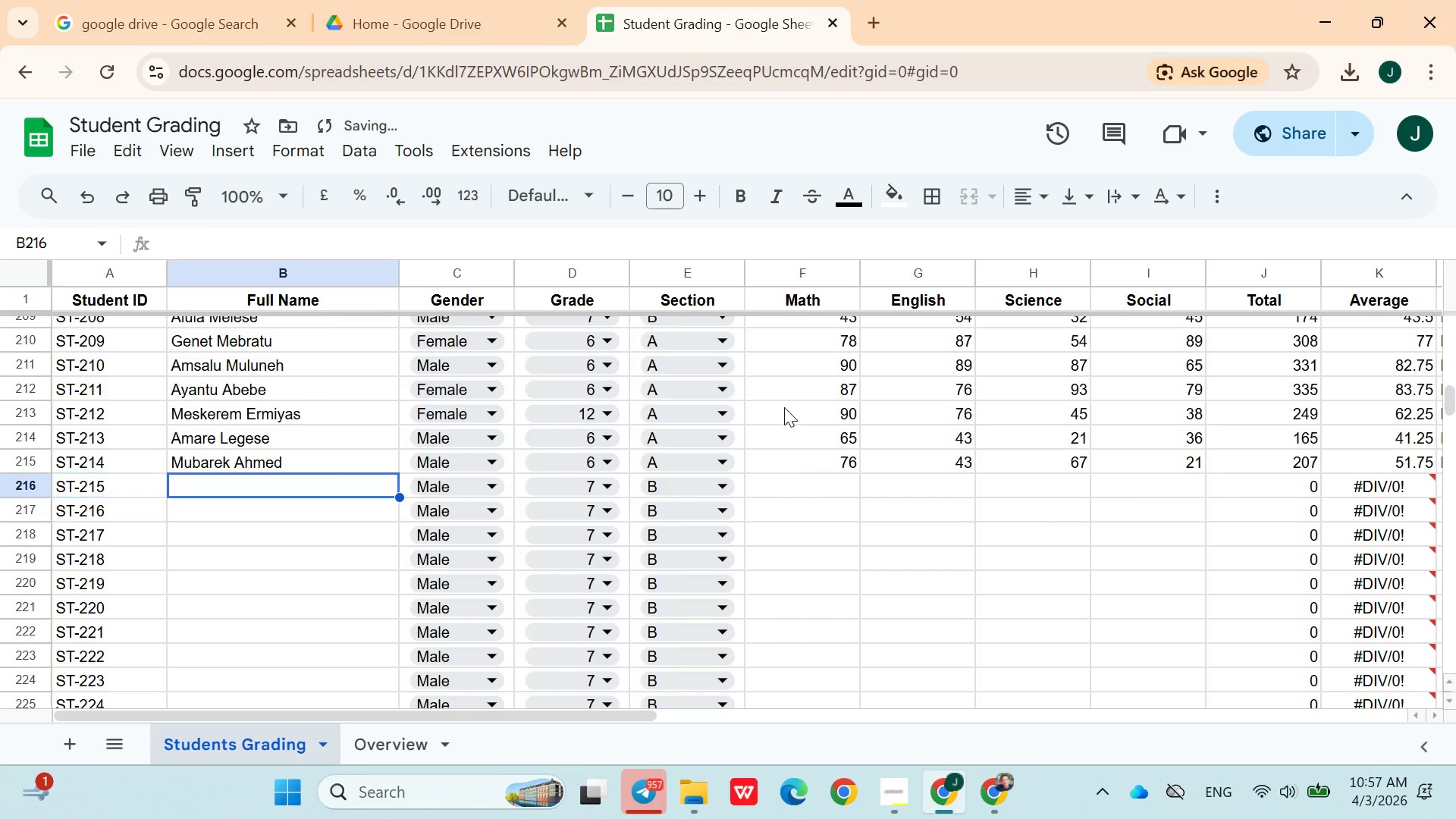 
key(ArrowRight)
 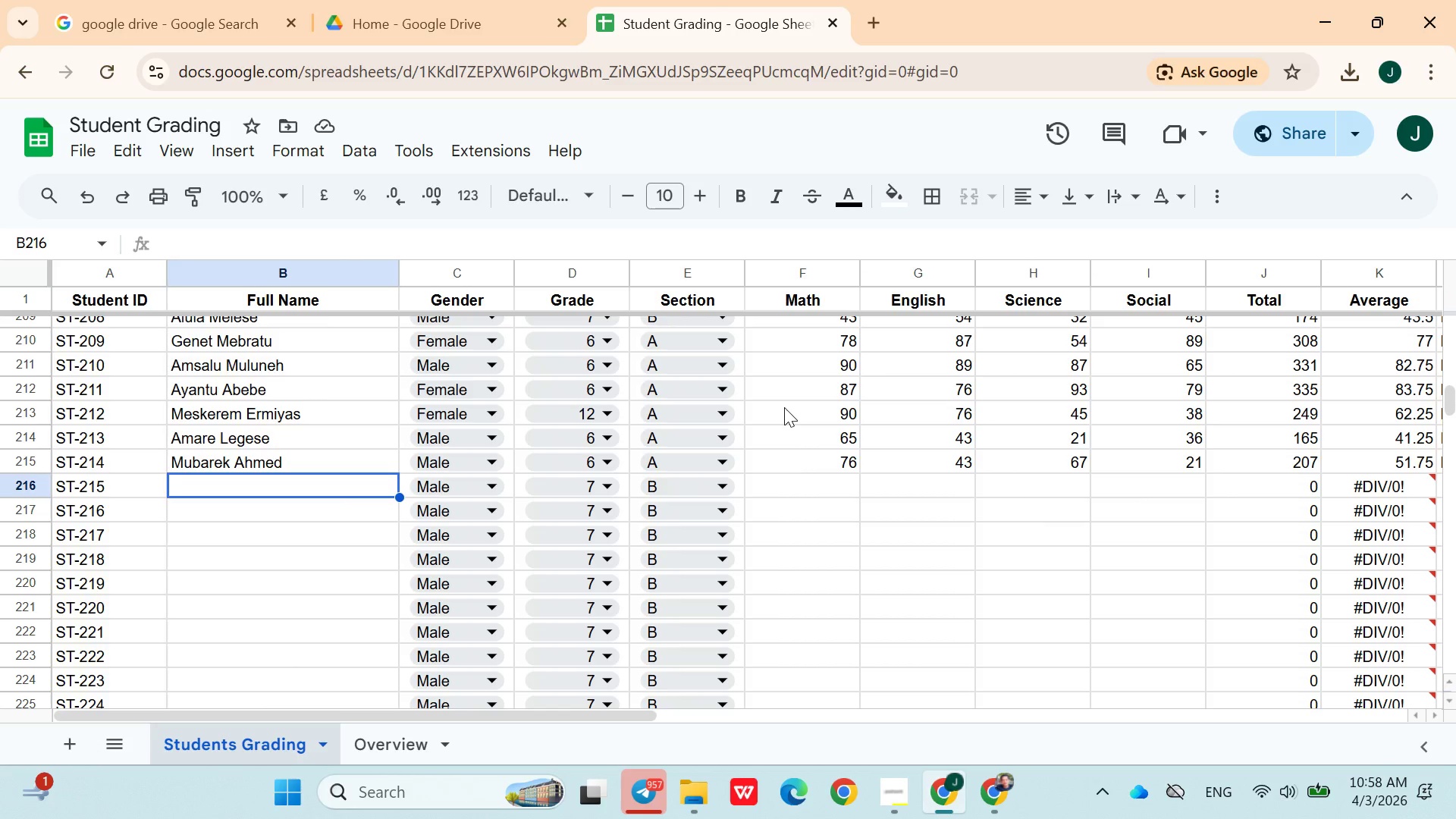 
wait(7.0)
 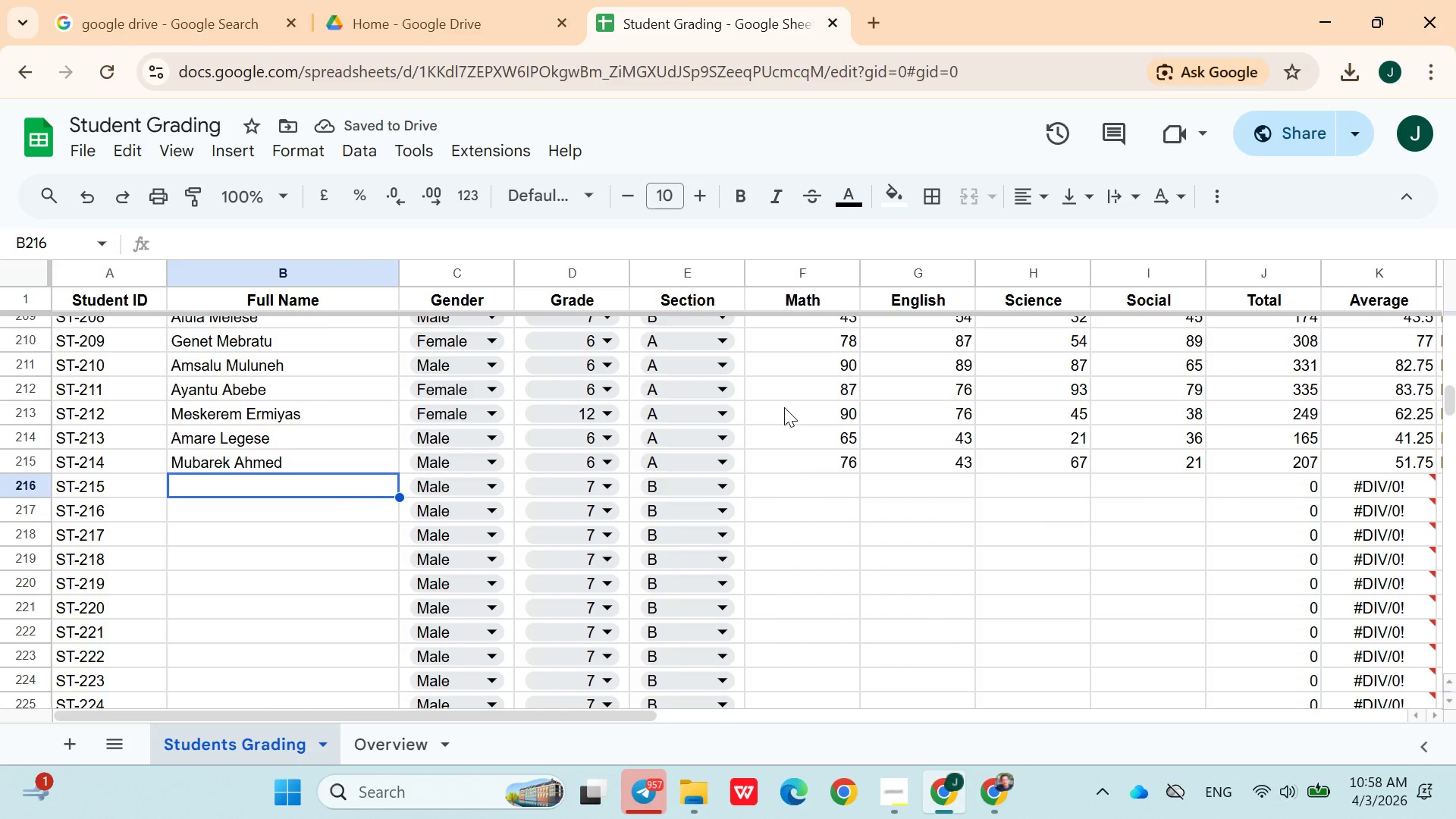 
type(Bereka Molla)
 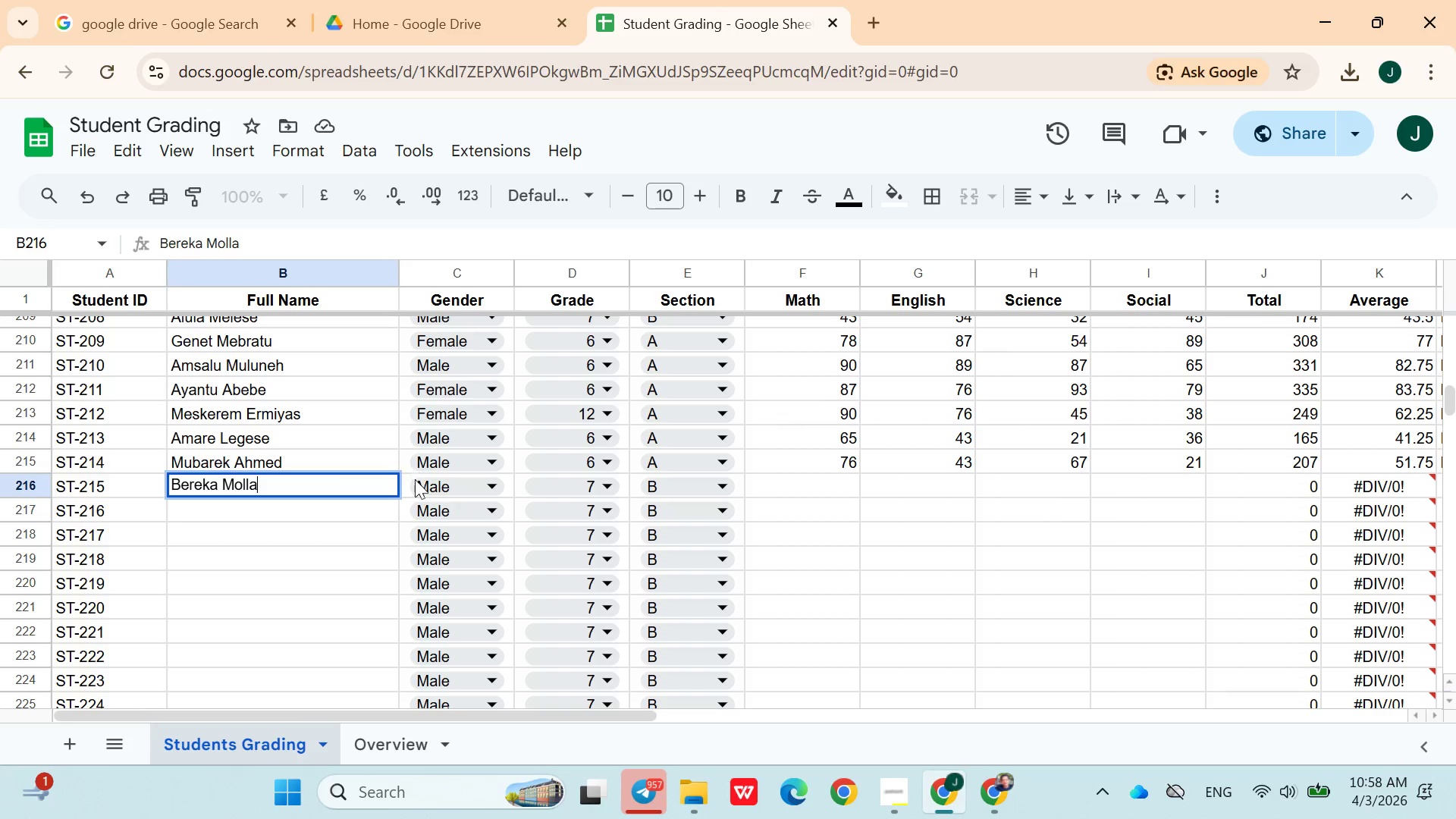 
left_click([424, 489])
 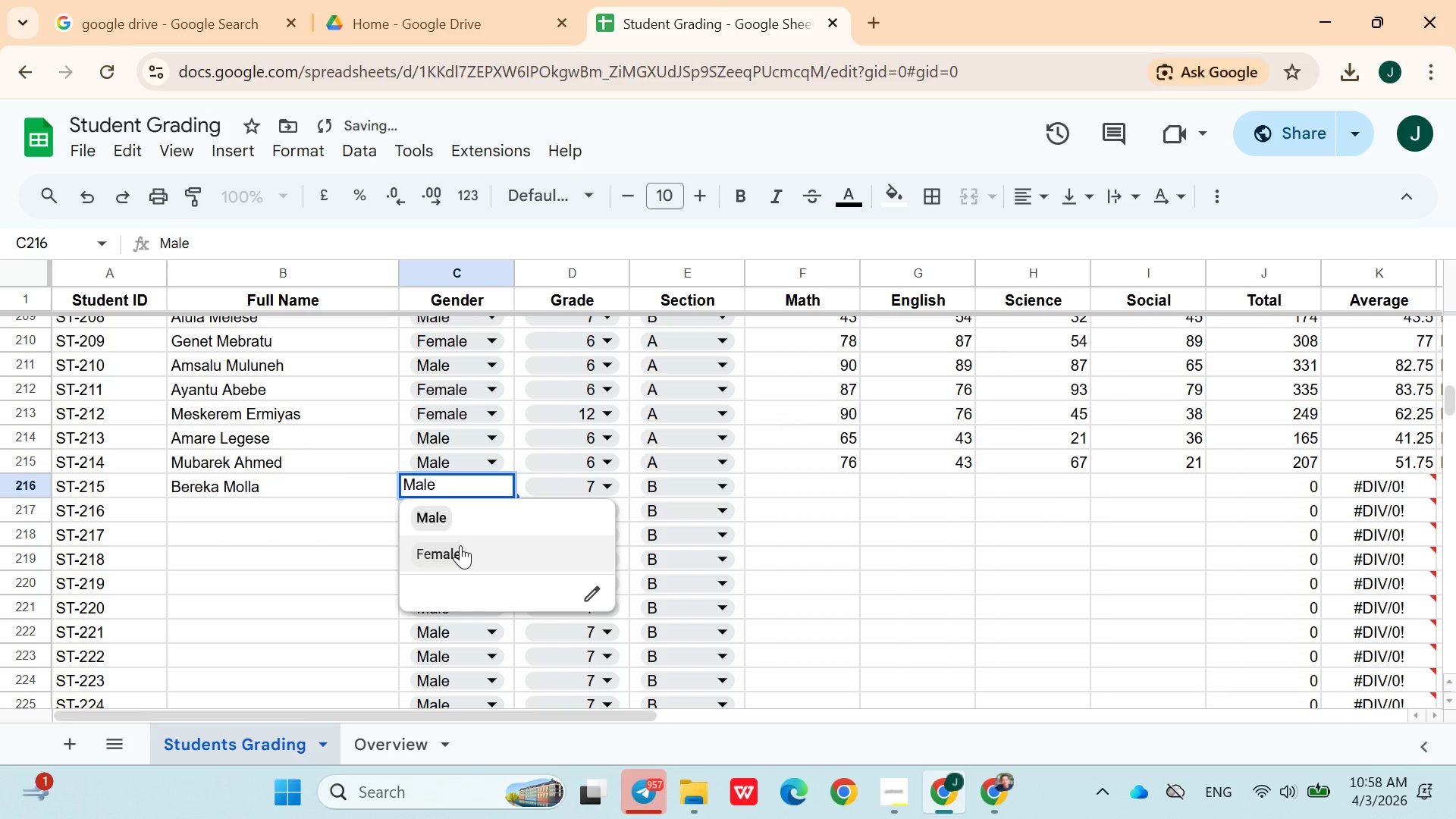 
left_click([460, 545])
 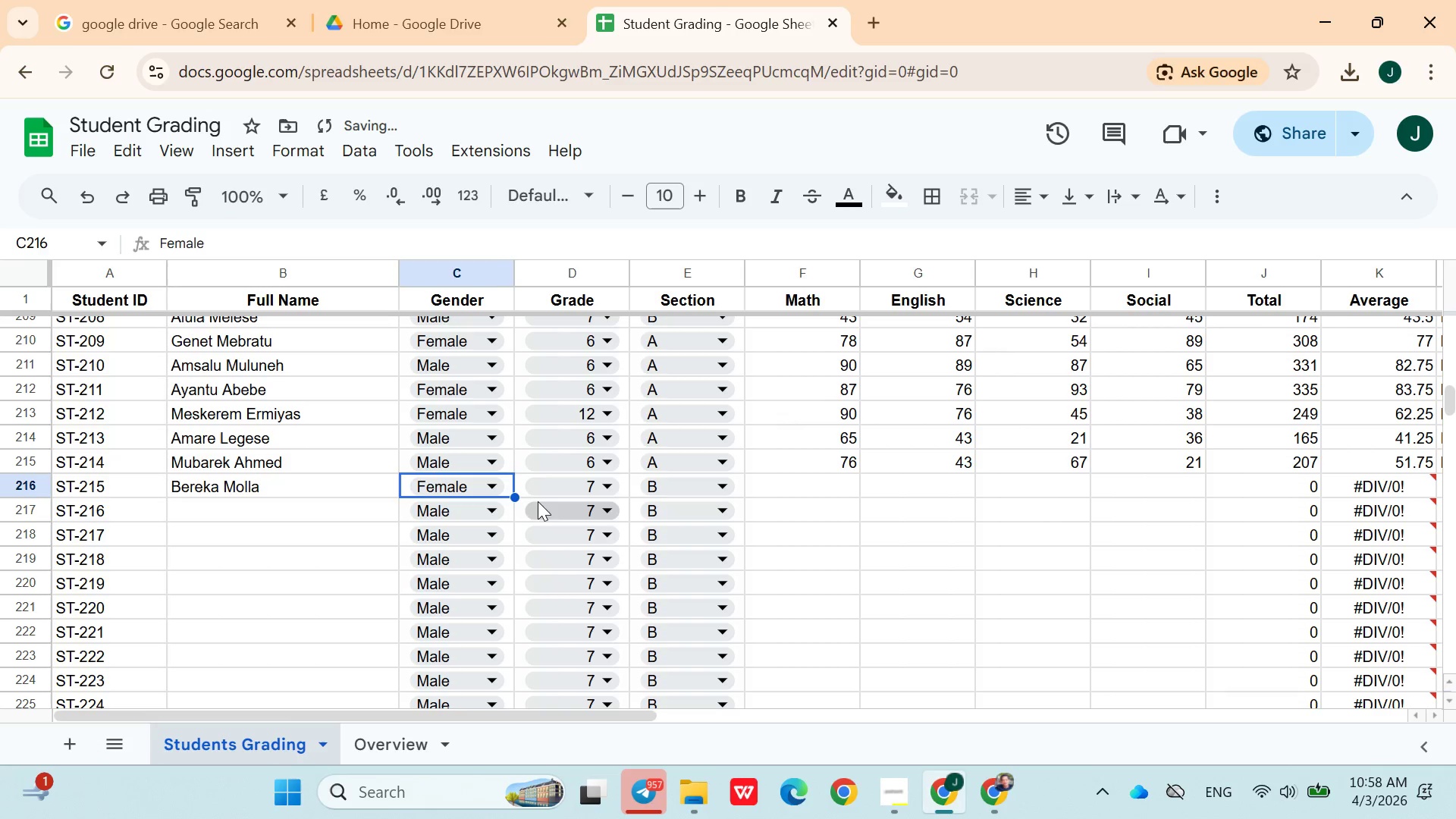 
left_click([541, 500])
 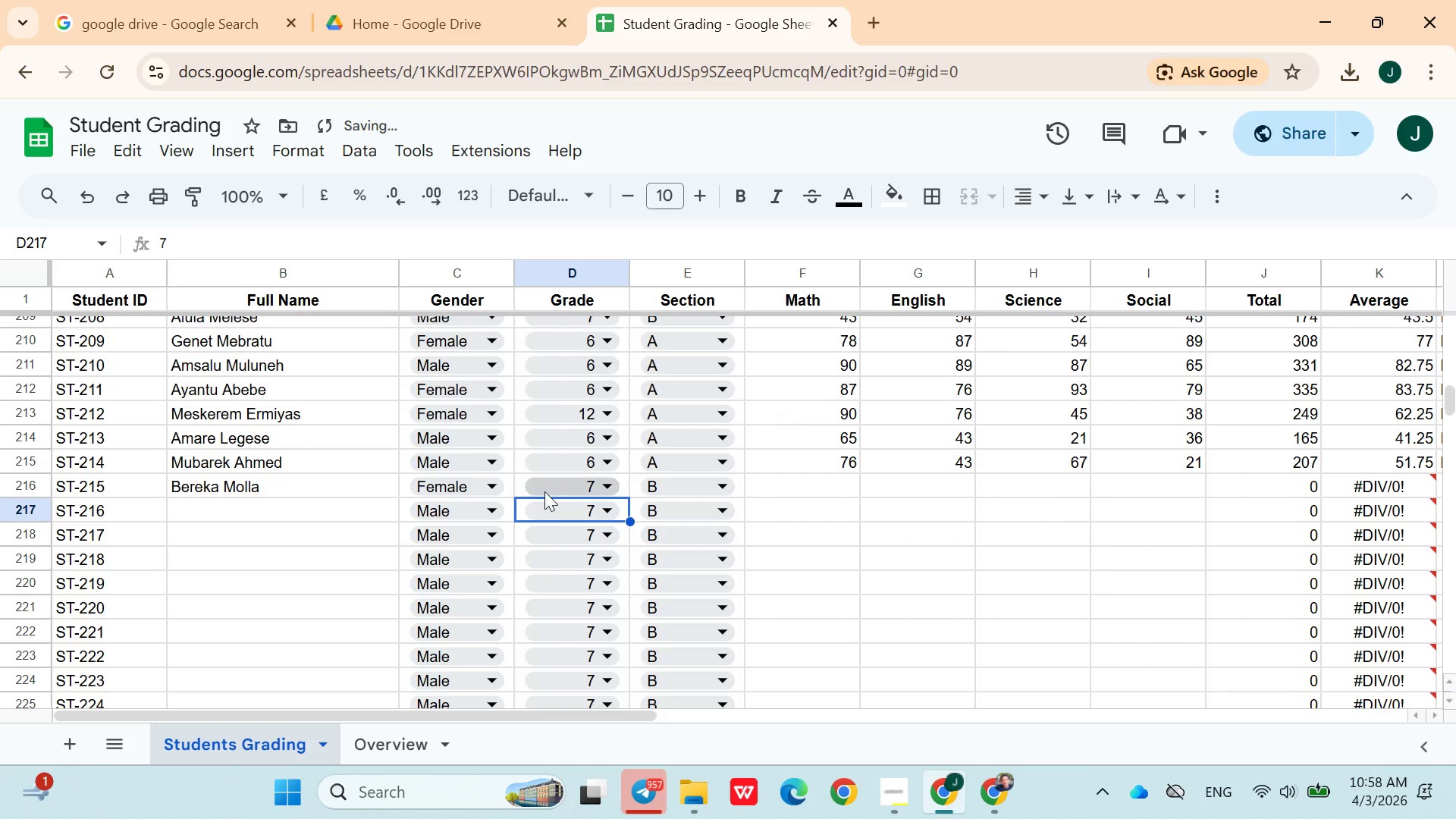 
left_click([545, 491])
 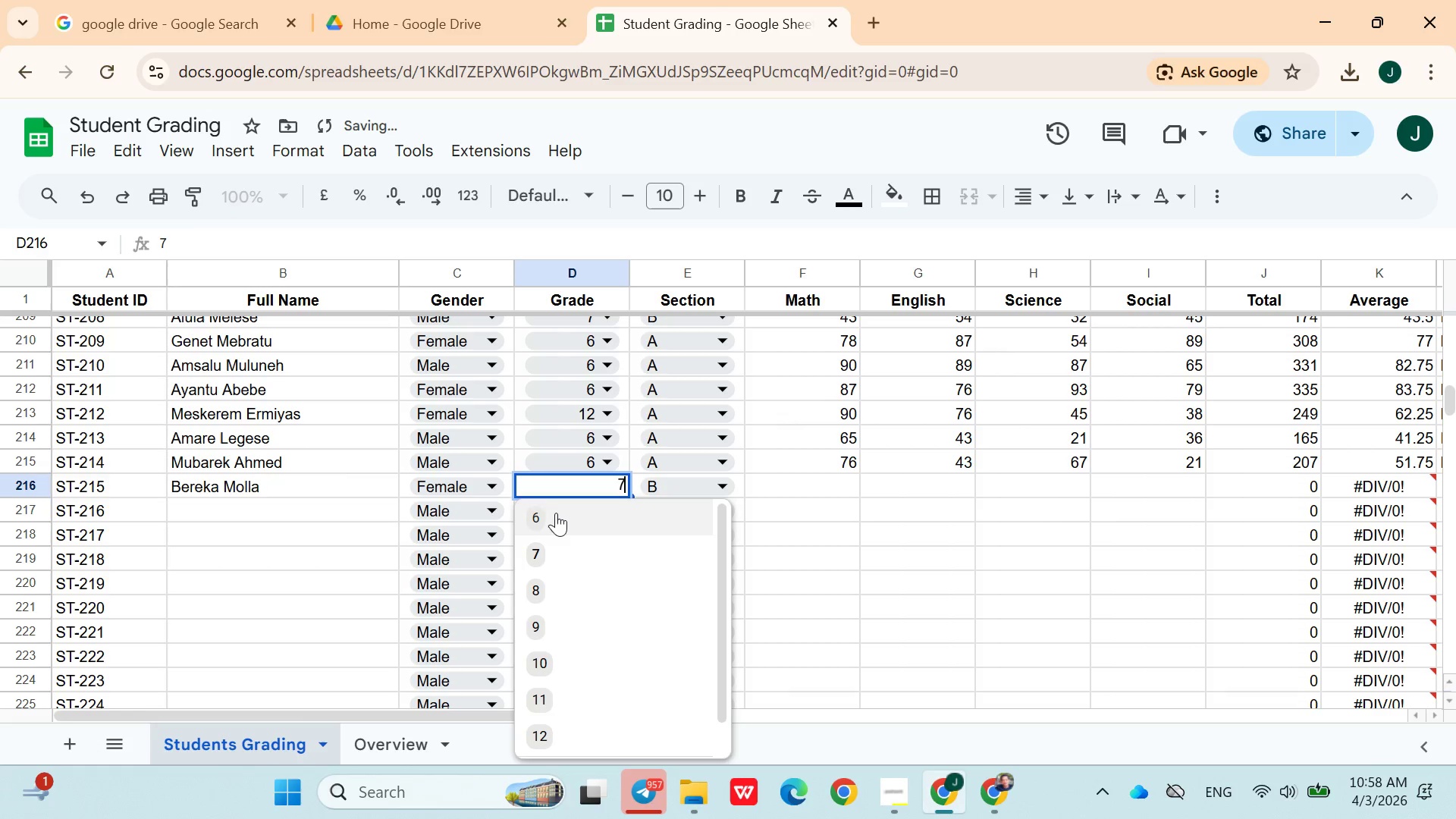 
left_click([556, 513])
 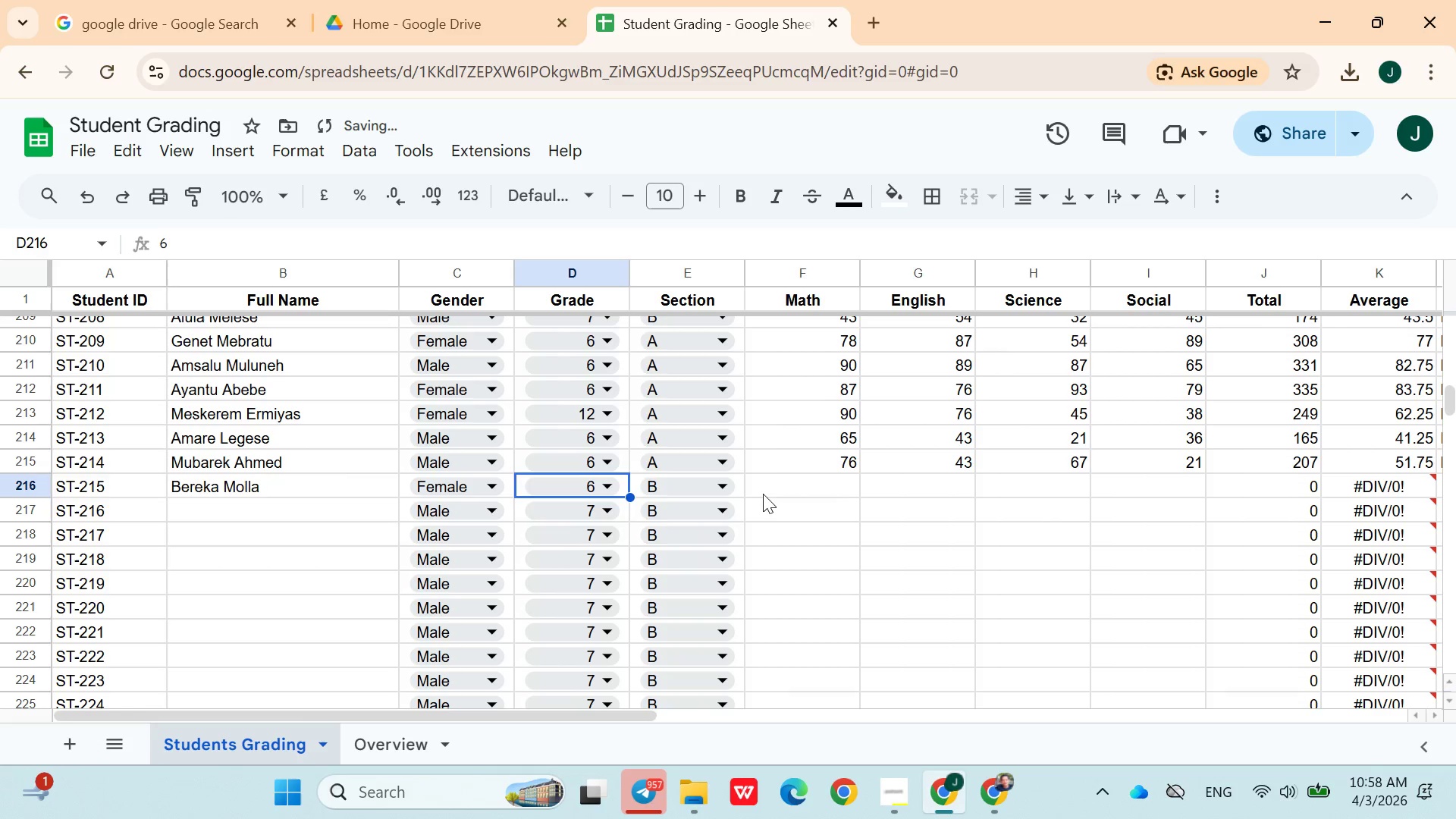 
left_click([710, 491])
 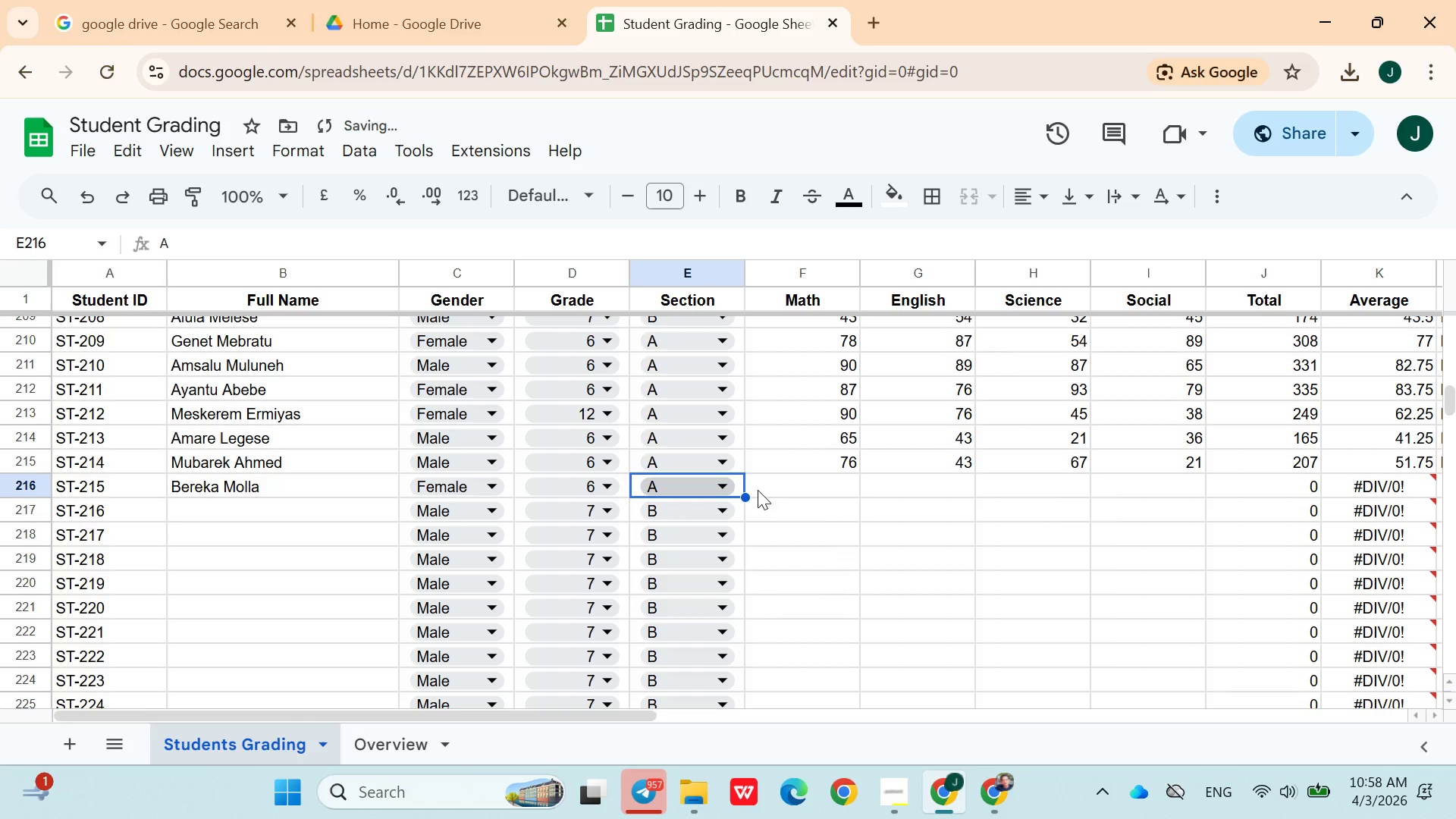 
double_click([773, 491])
 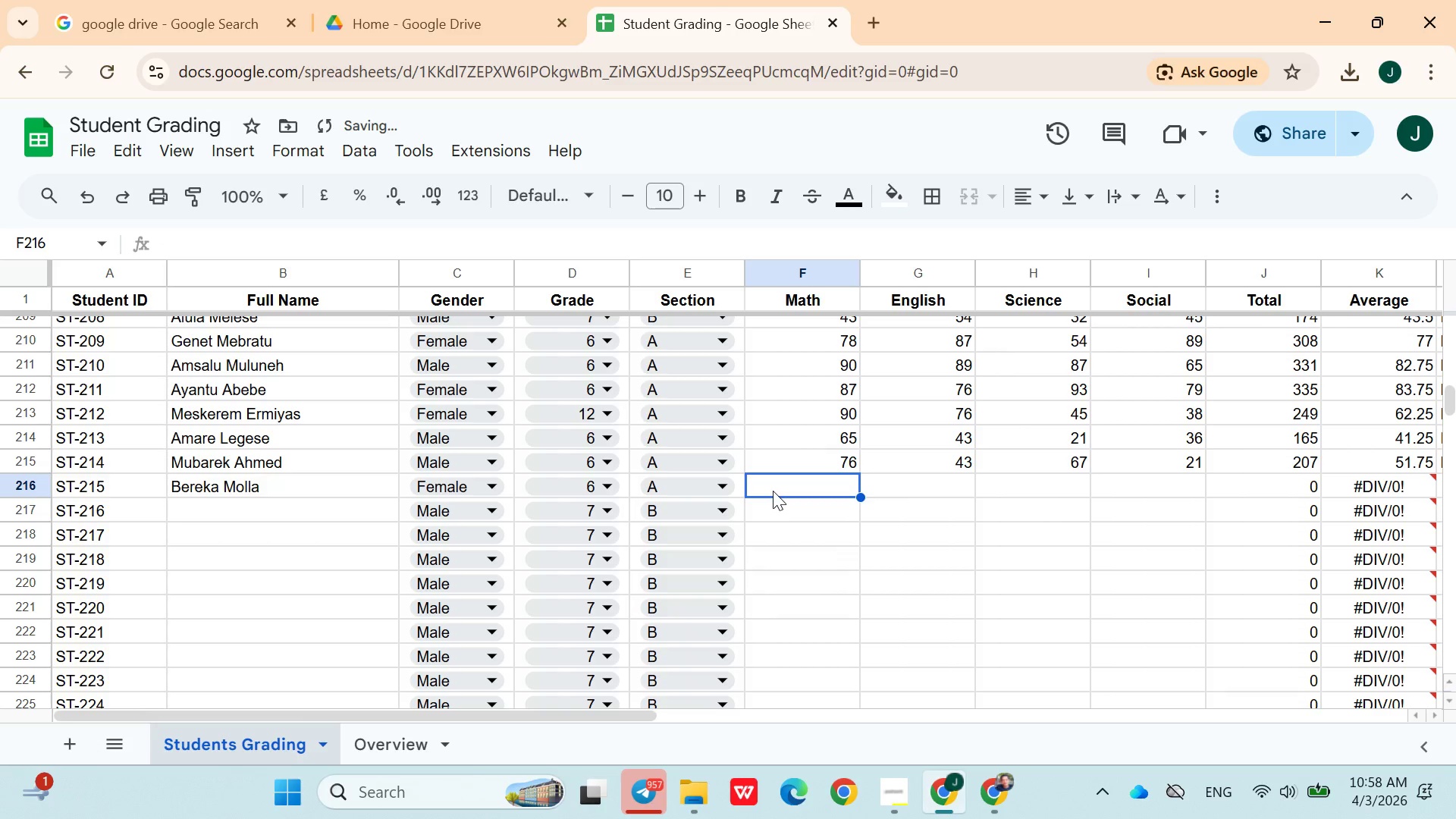 
type([Home]87)
 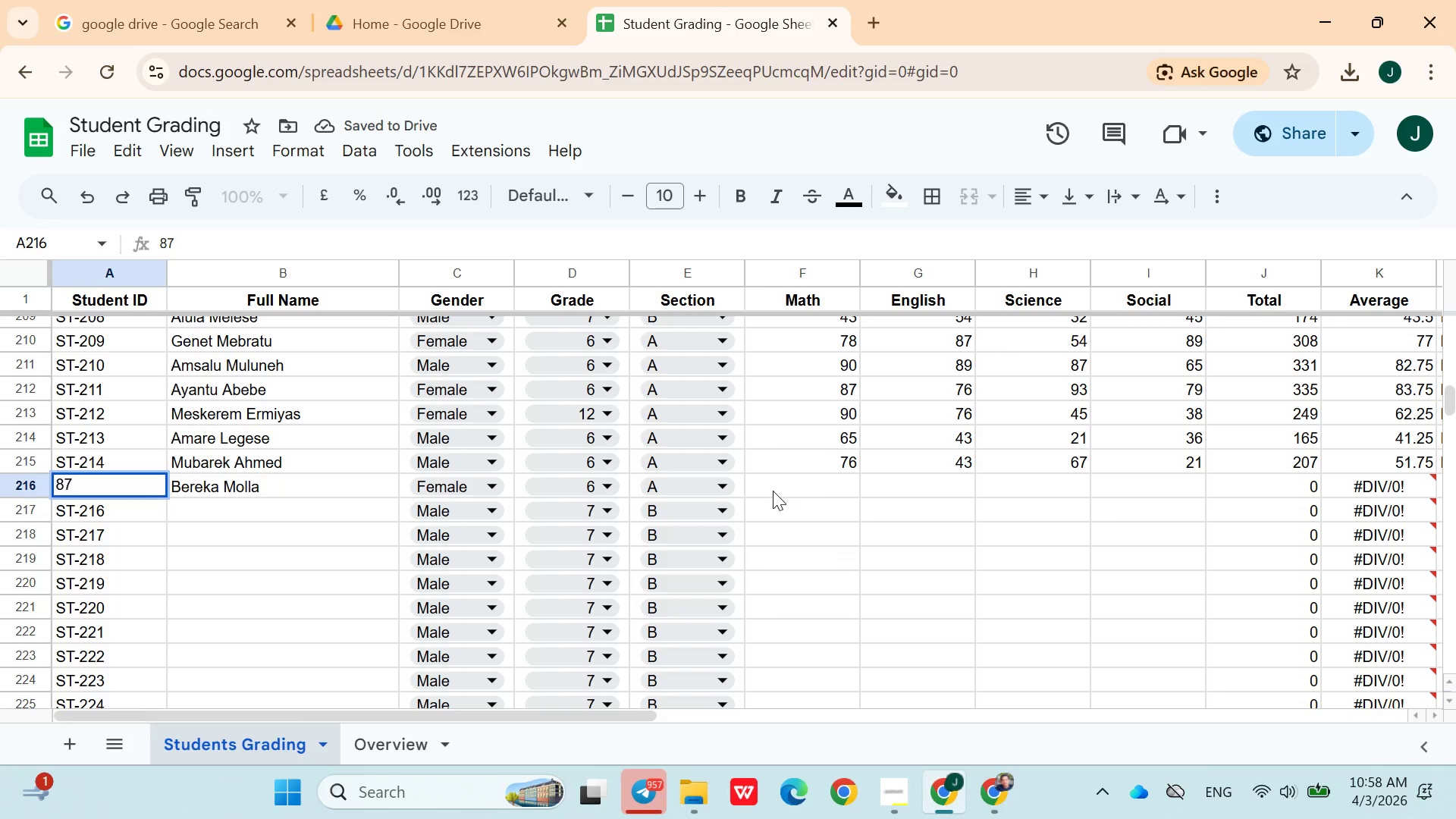 
key(ArrowRight)
 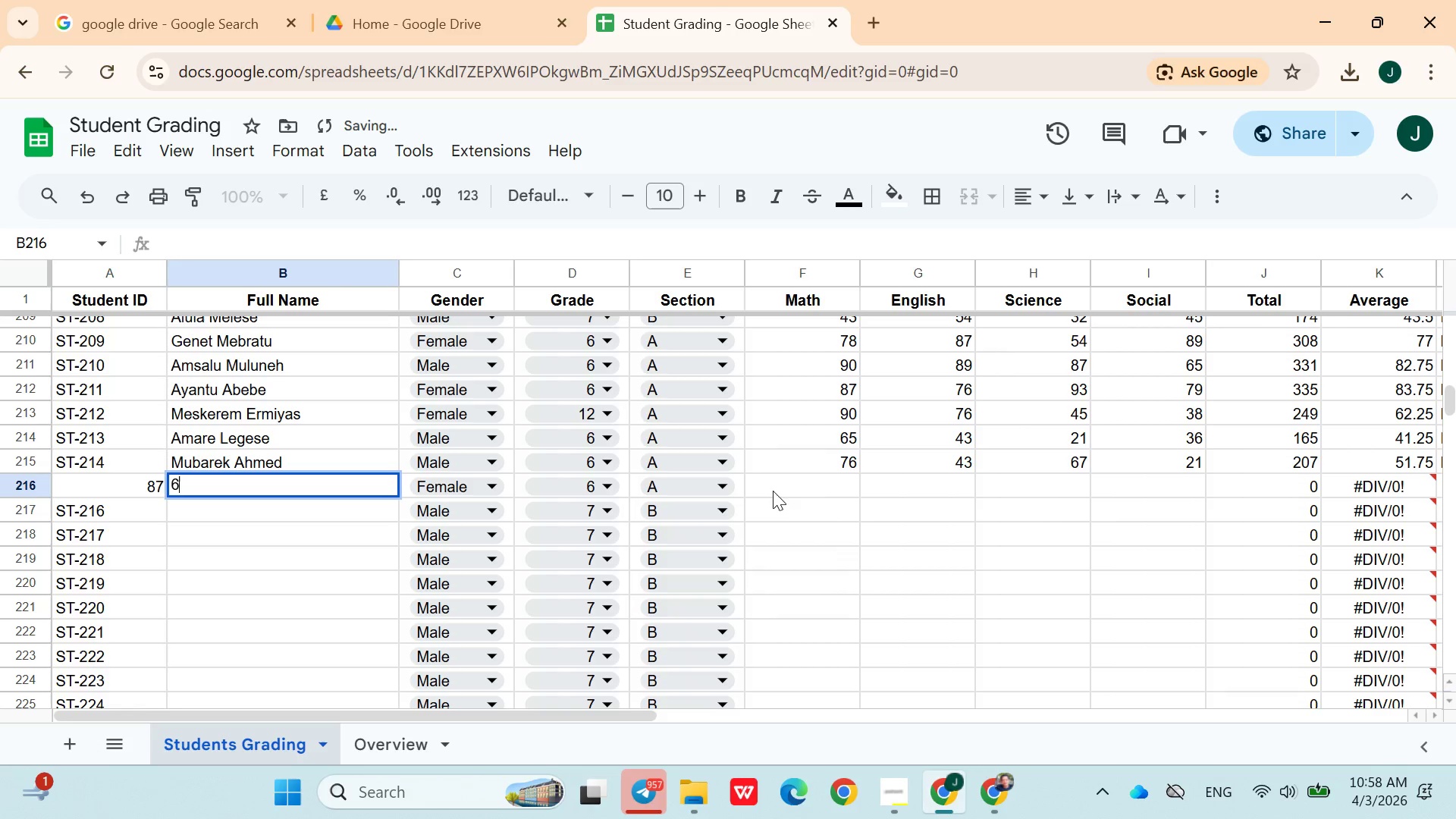 
type(65)
 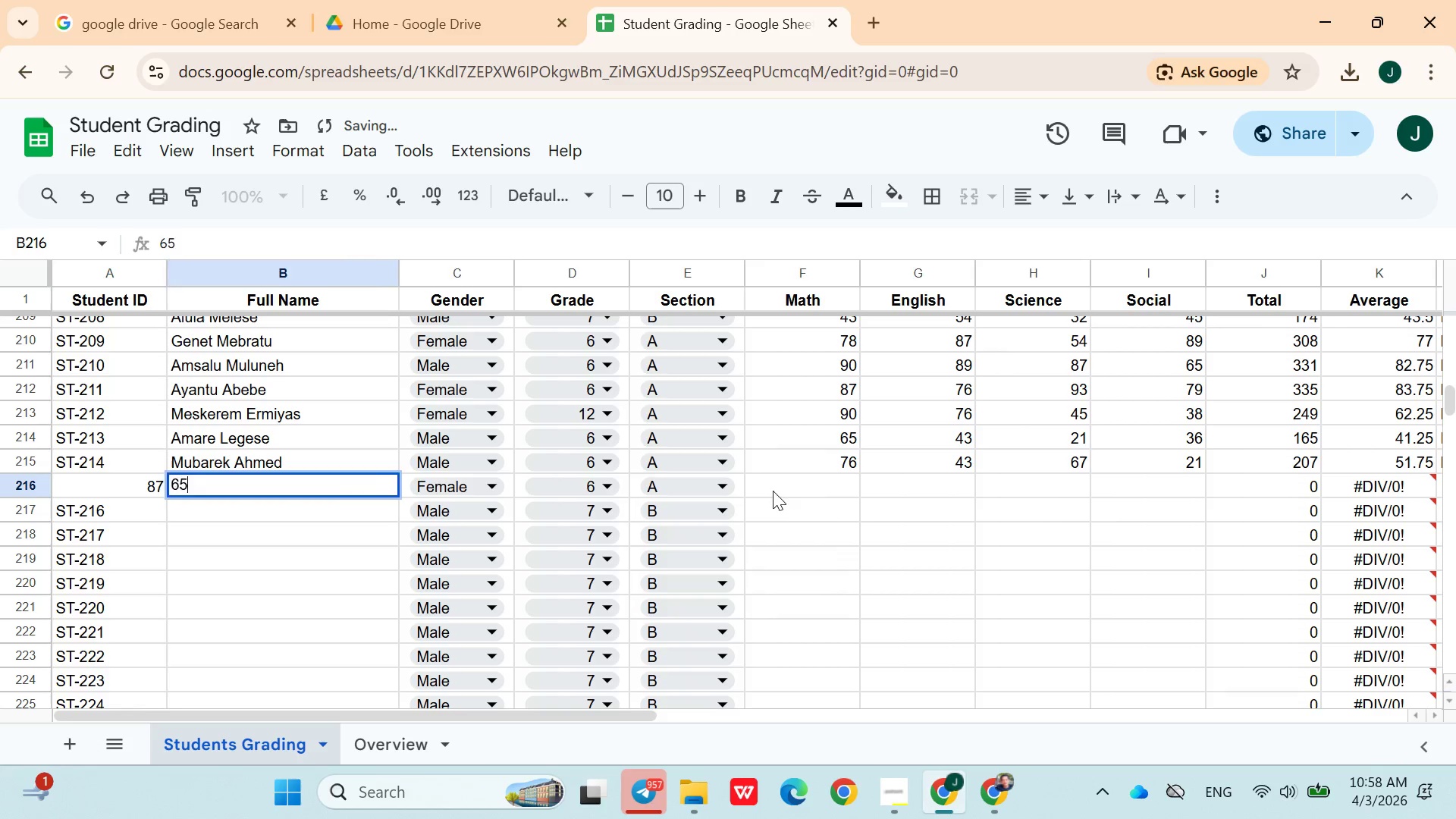 
key(ArrowRight)
 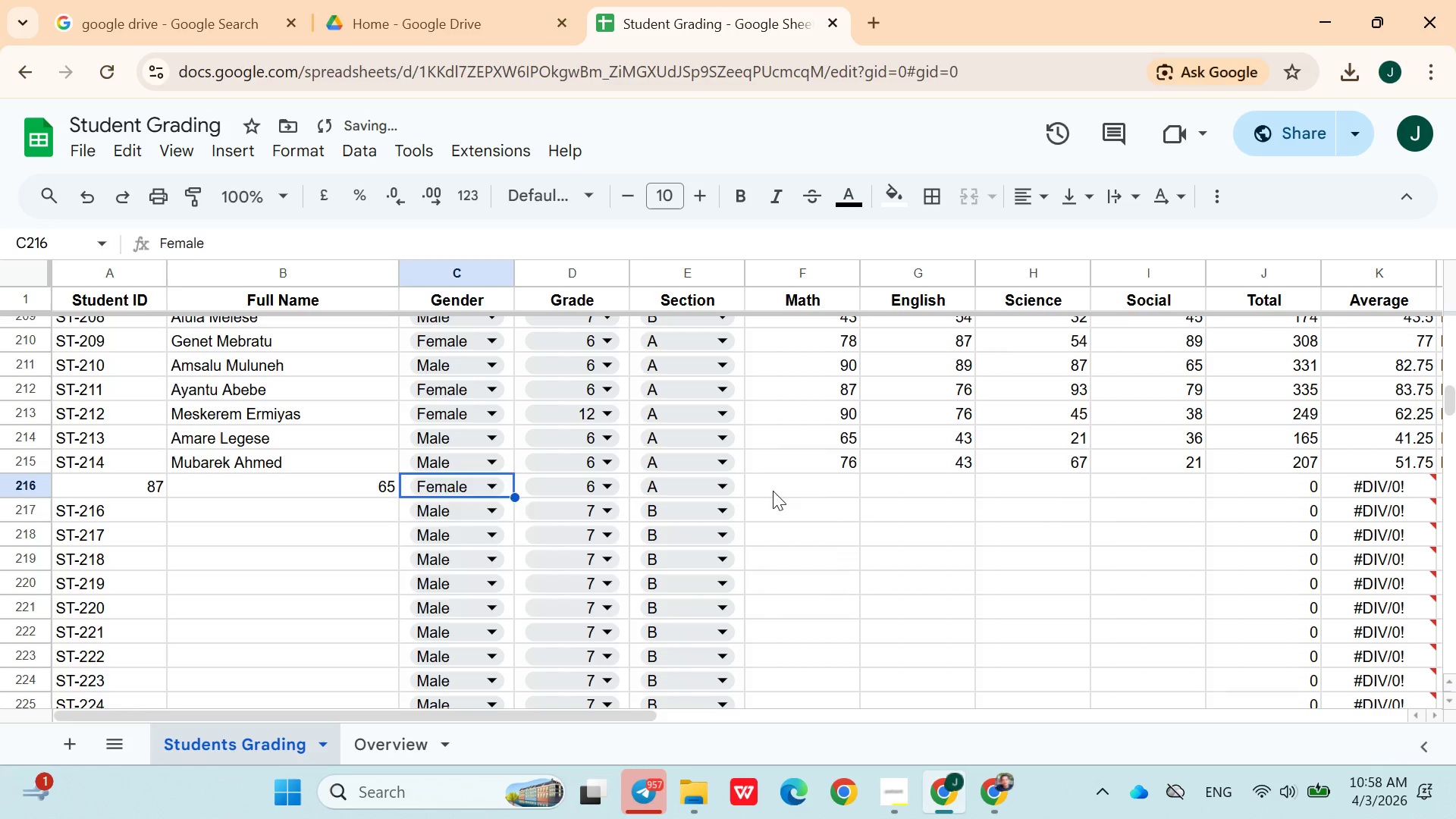 
type(43)
 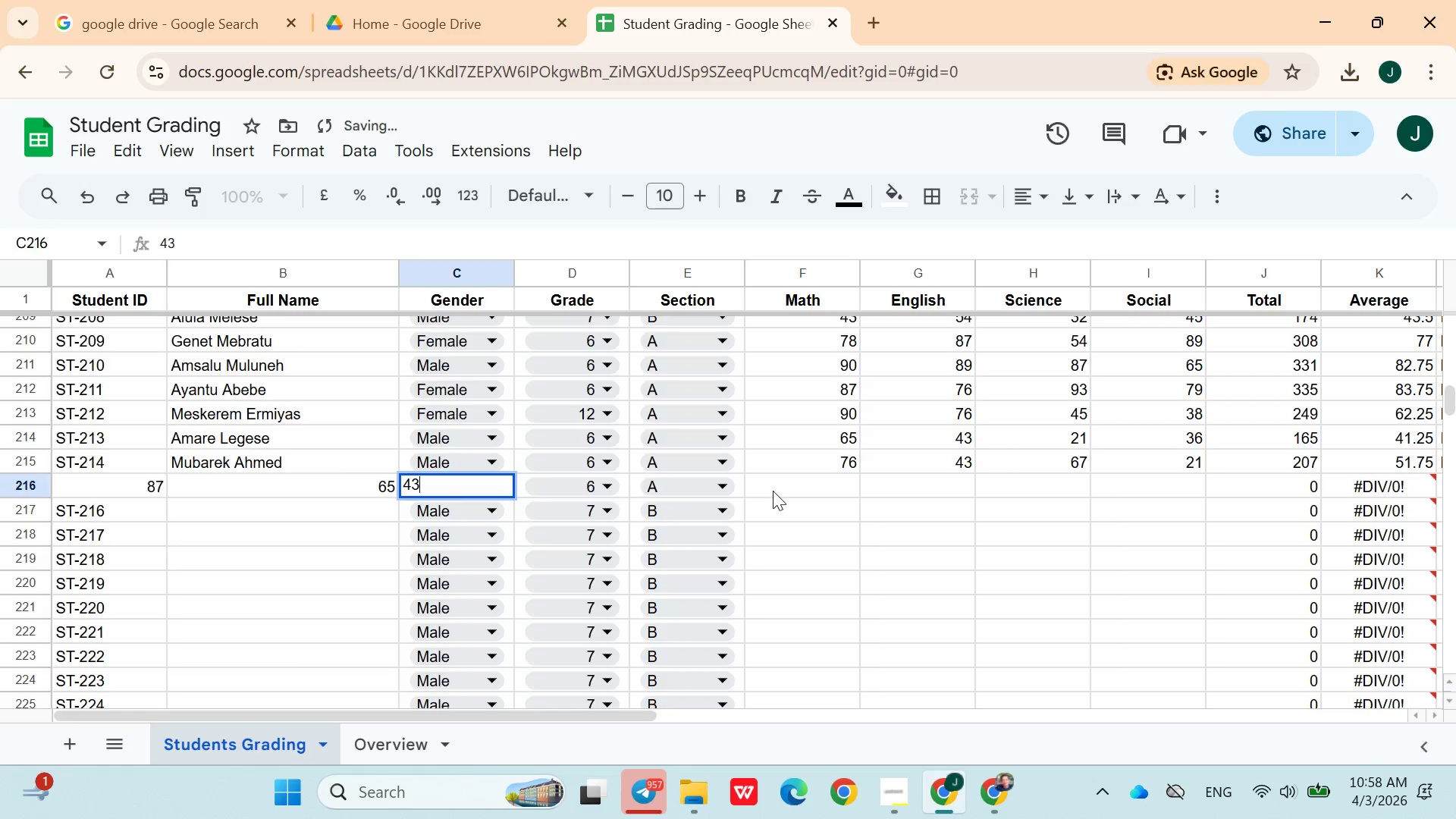 
key(ArrowRight)
 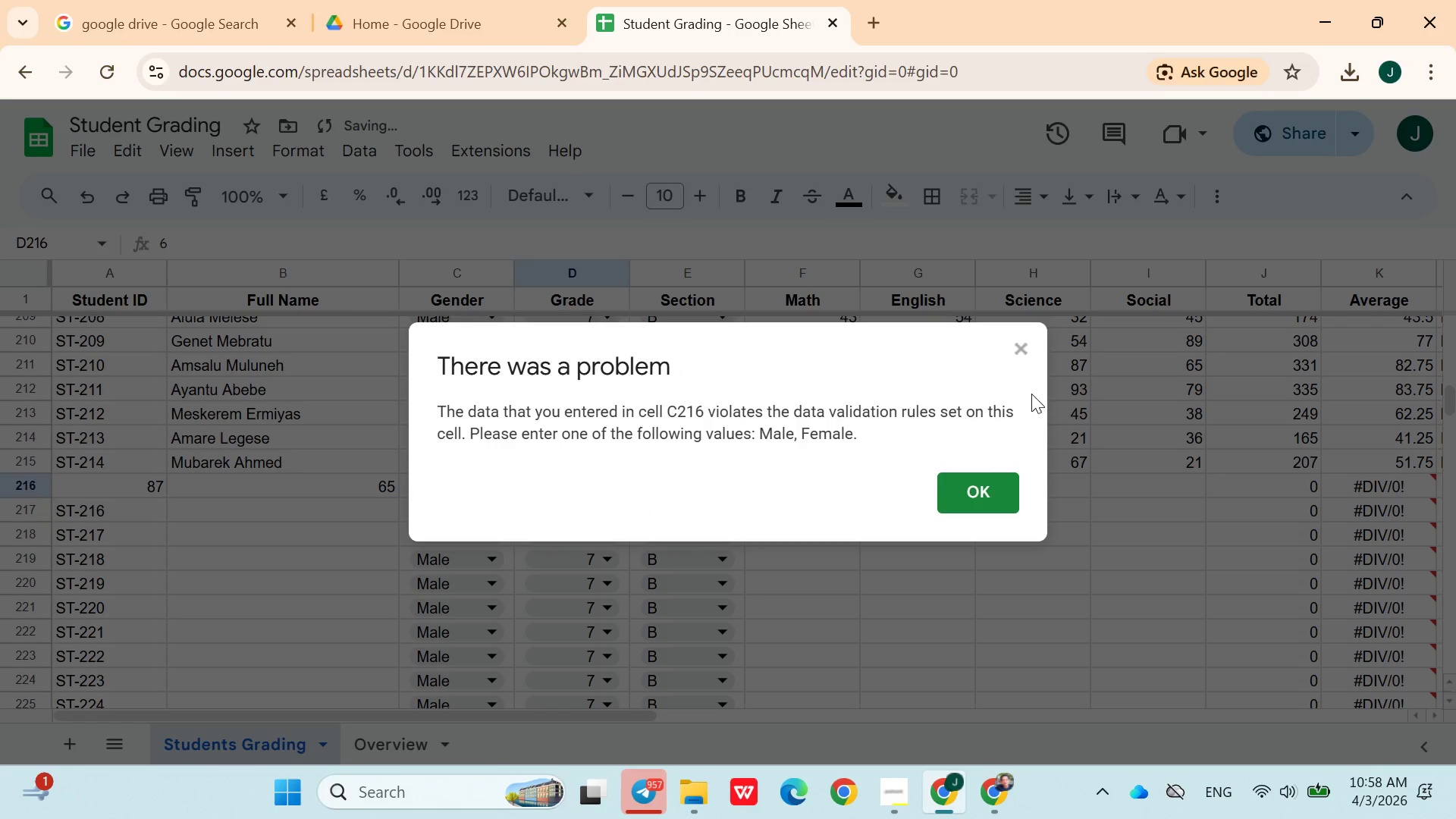 
key(Shift+ShiftLeft)
 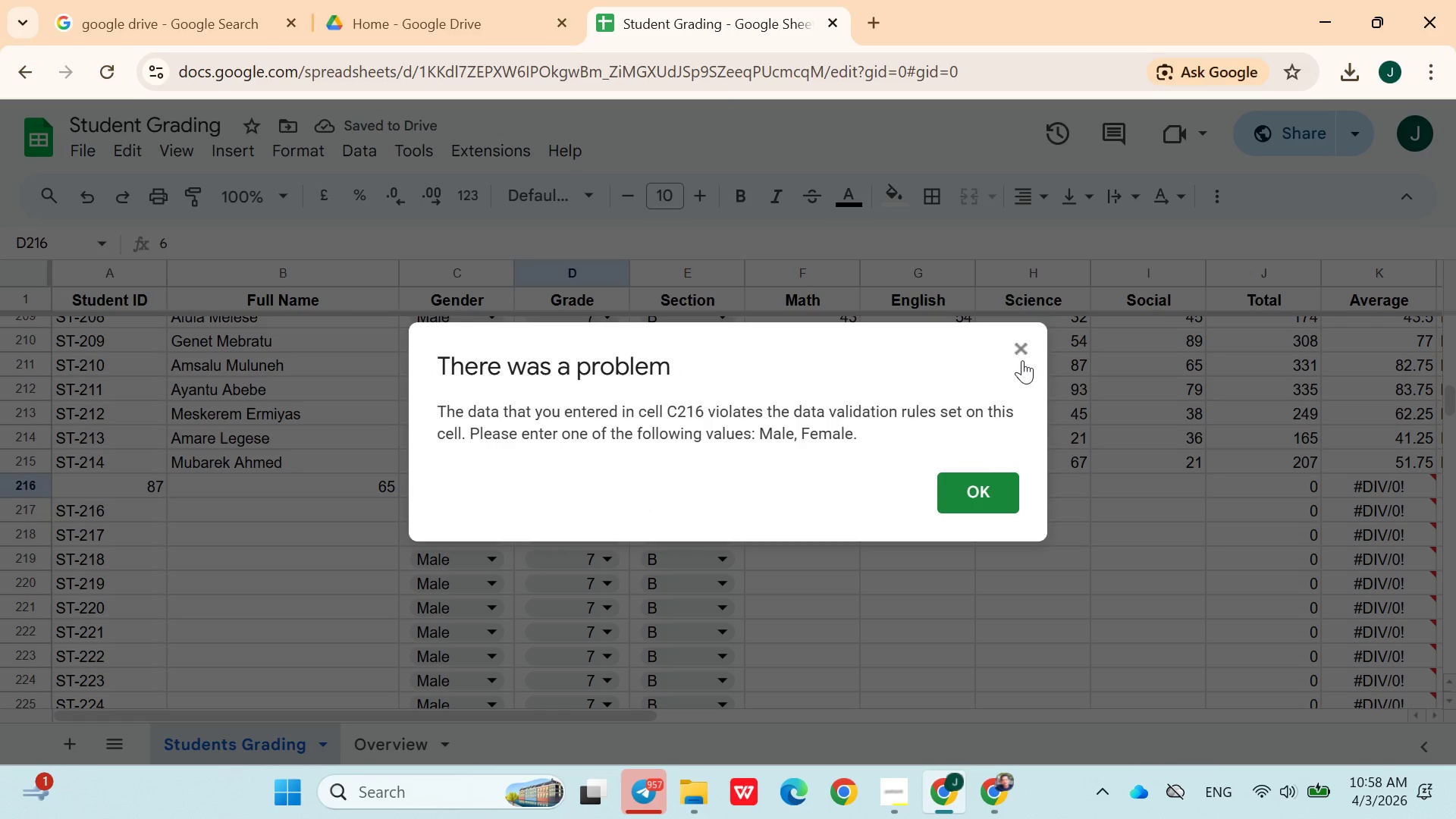 
left_click([1018, 359])
 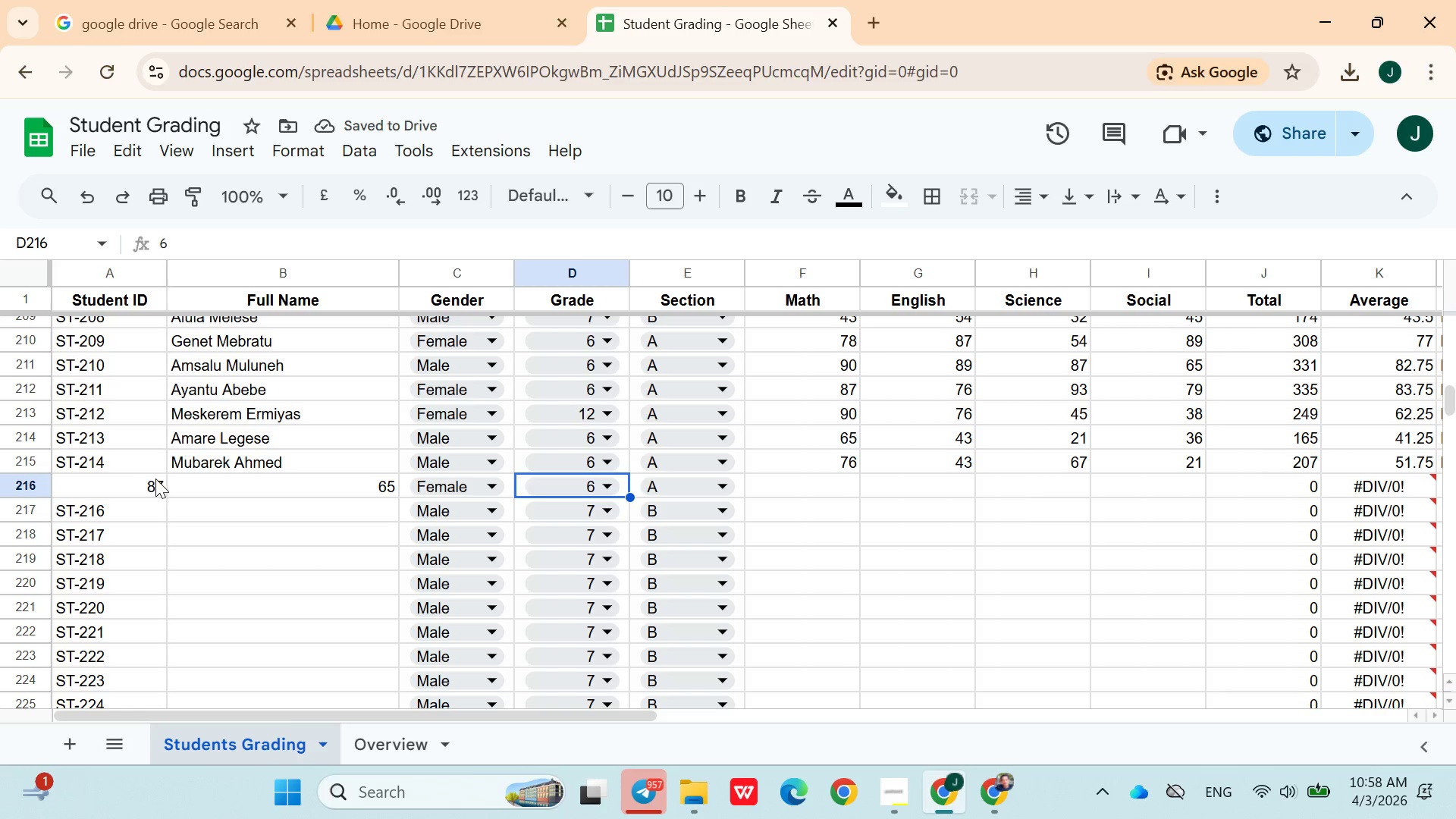 
double_click([125, 478])
 